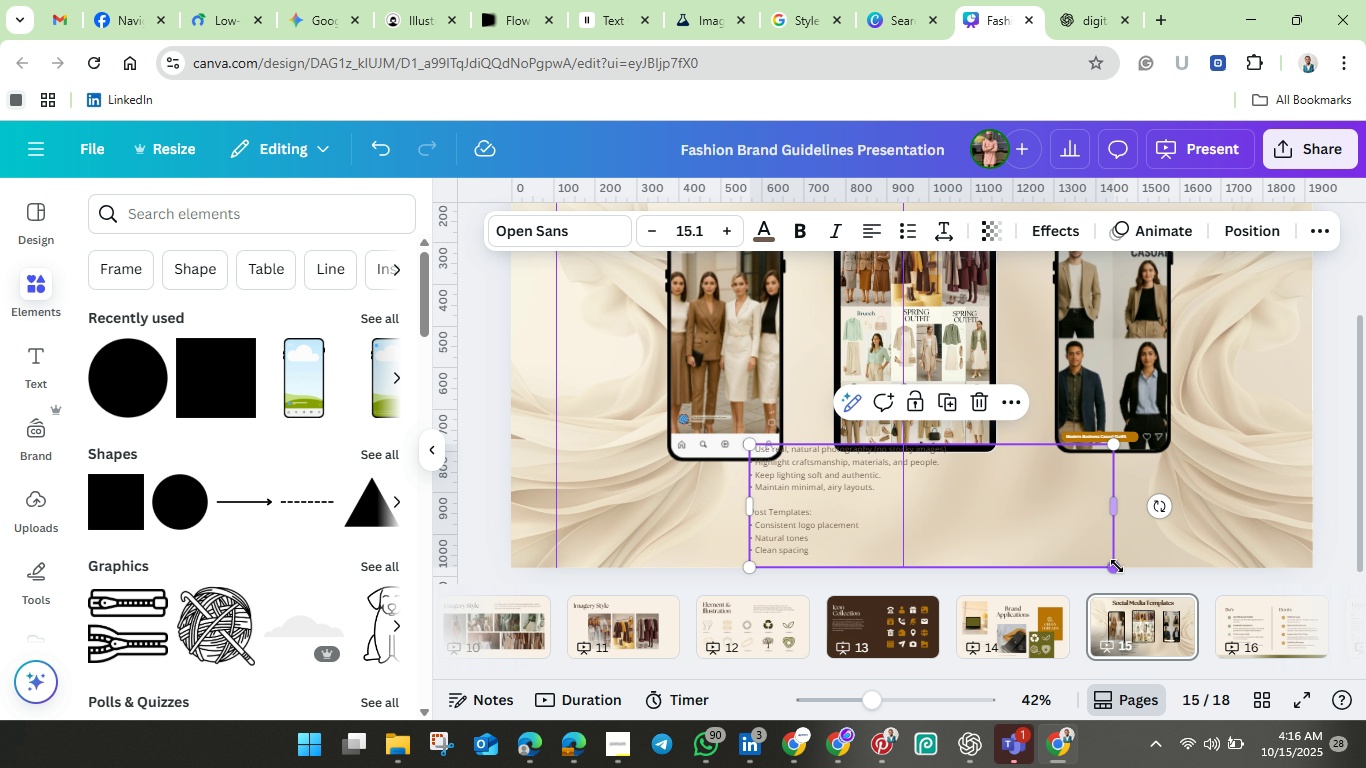 
left_click_drag(start_coordinate=[1117, 568], to_coordinate=[994, 489])
 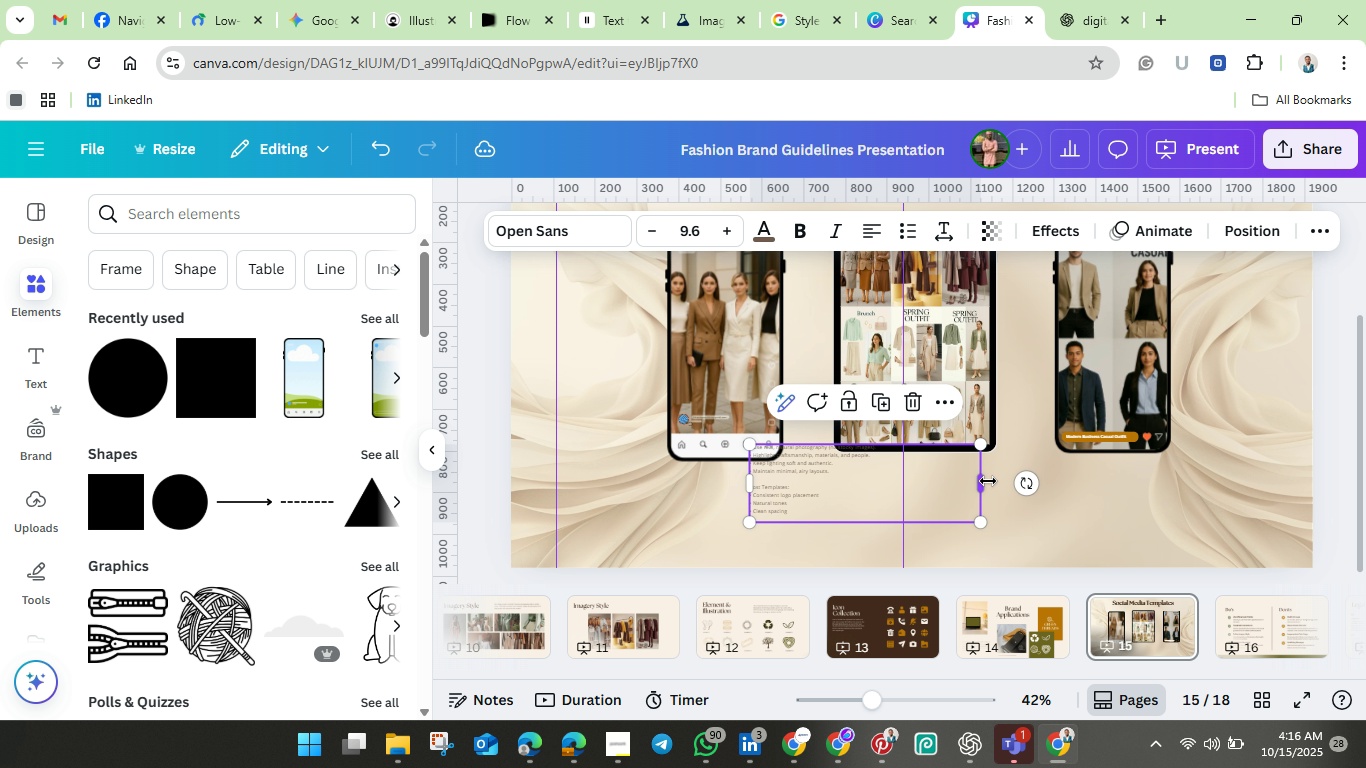 
left_click_drag(start_coordinate=[988, 481], to_coordinate=[1102, 491])
 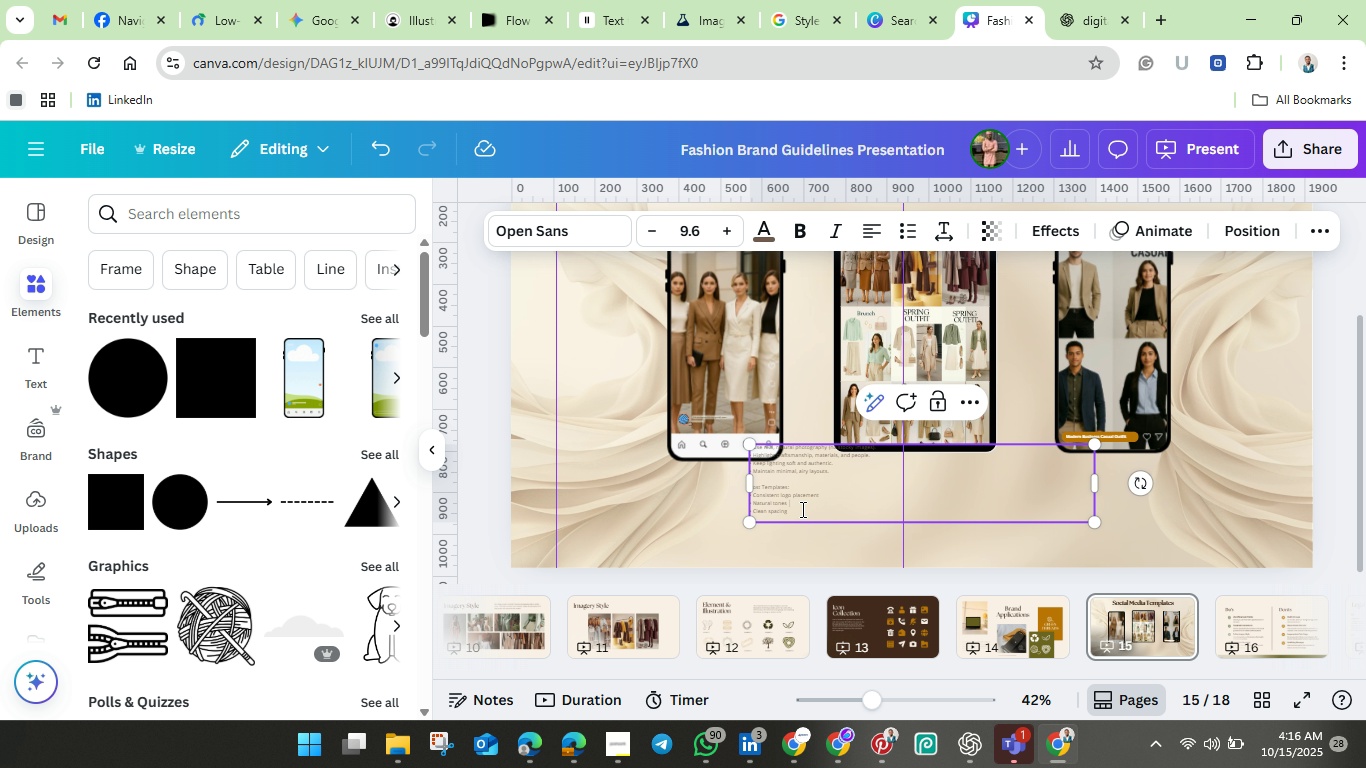 
left_click_drag(start_coordinate=[799, 511], to_coordinate=[755, 489])
 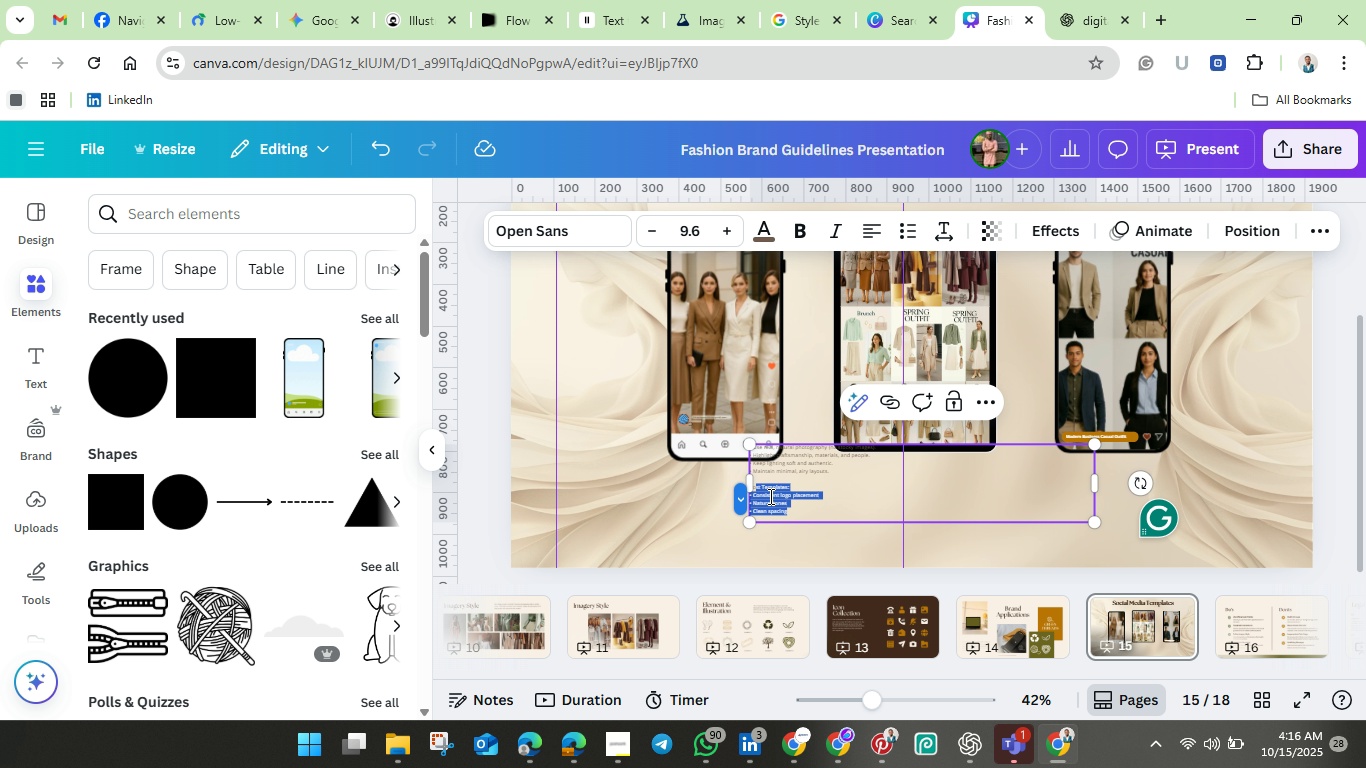 
right_click([769, 496])
 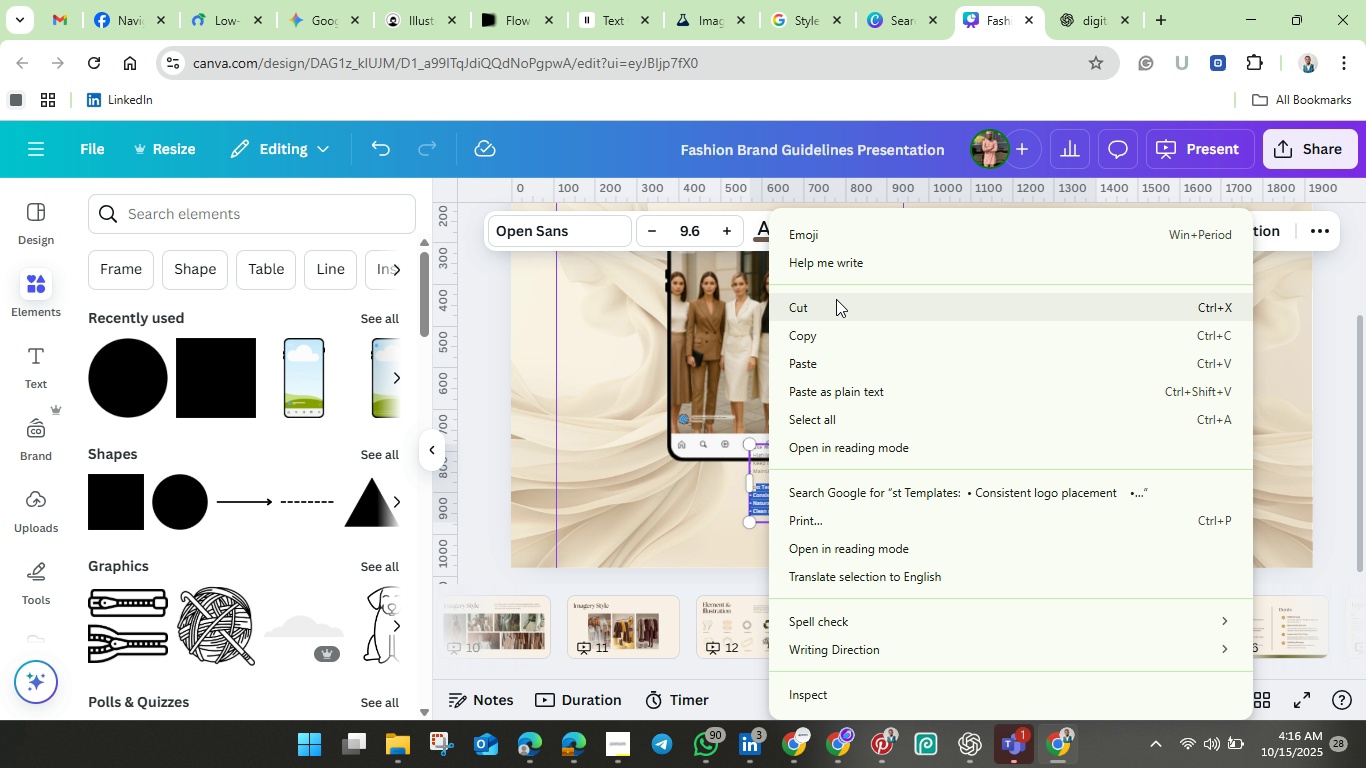 
left_click([836, 299])
 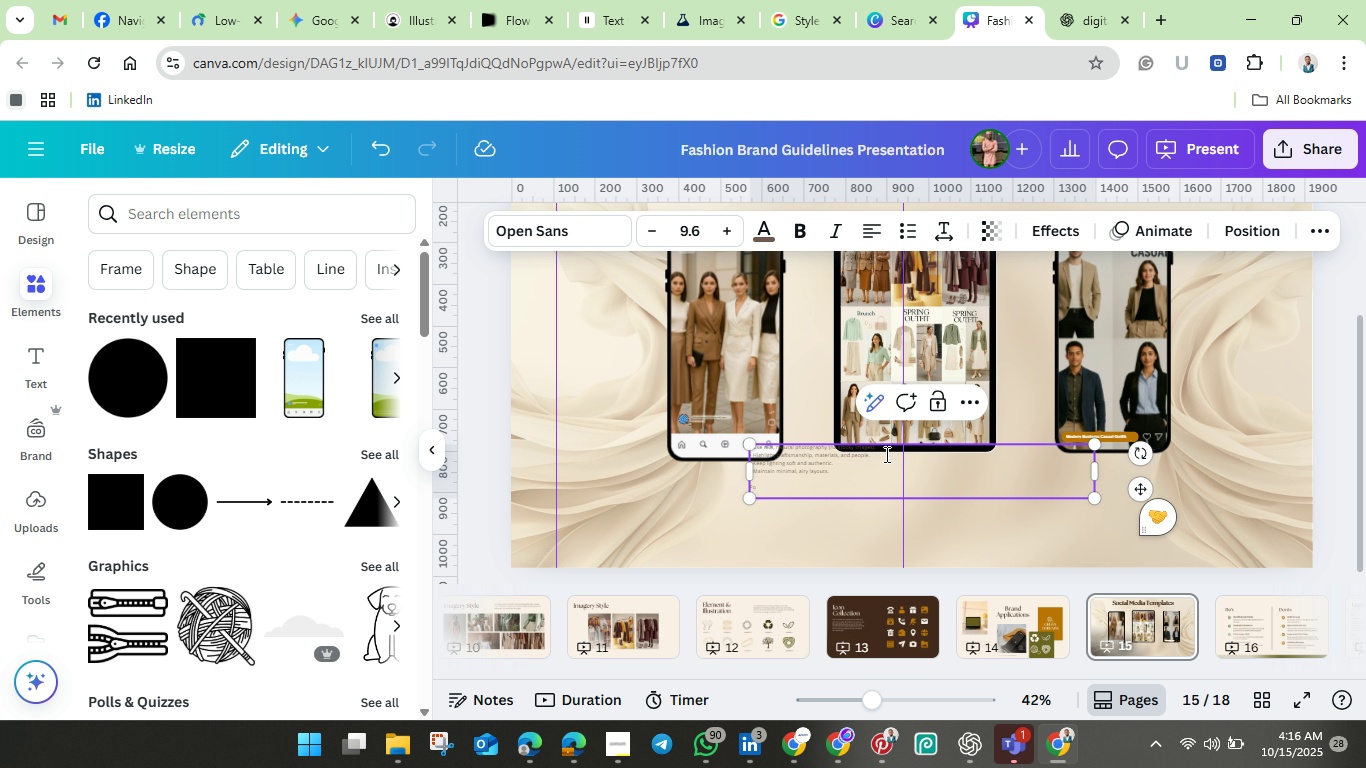 
hold_key(key=ControlLeft, duration=1.5)
 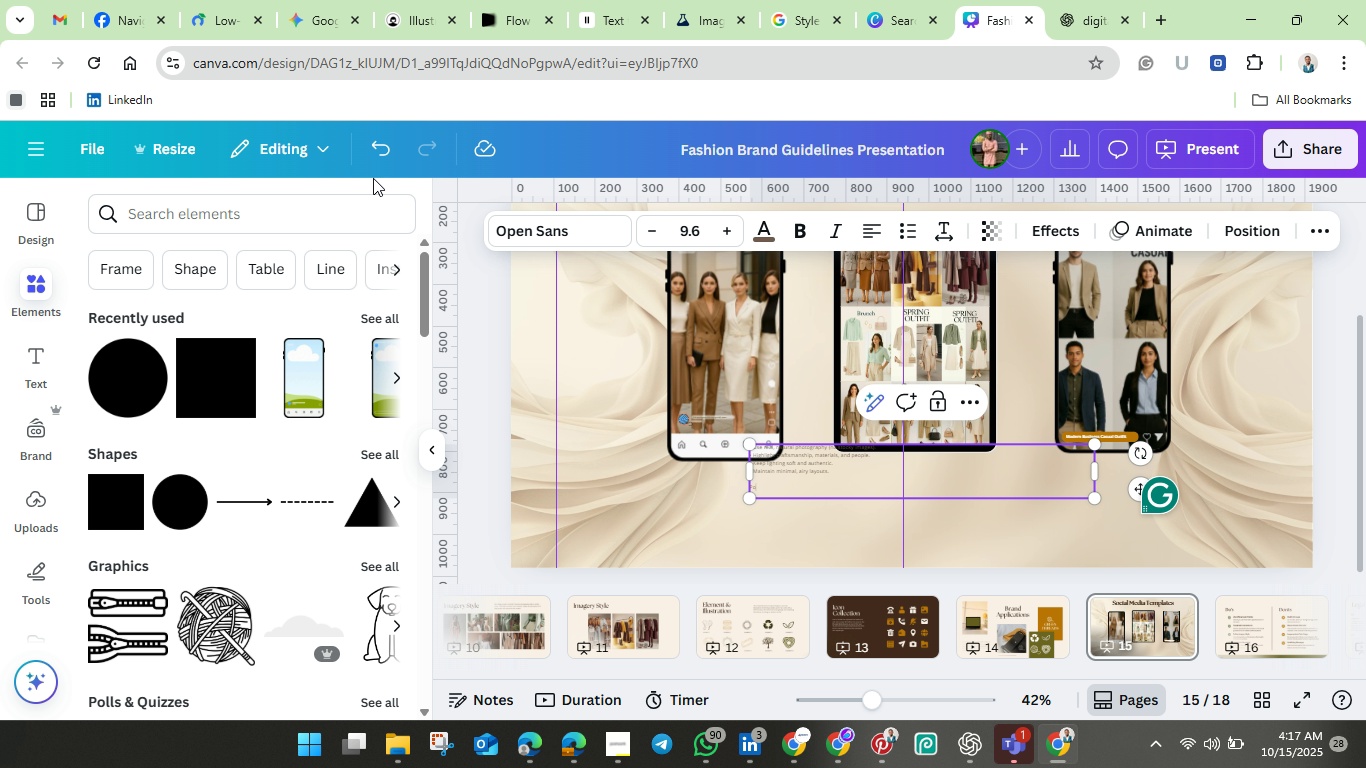 
left_click([380, 153])
 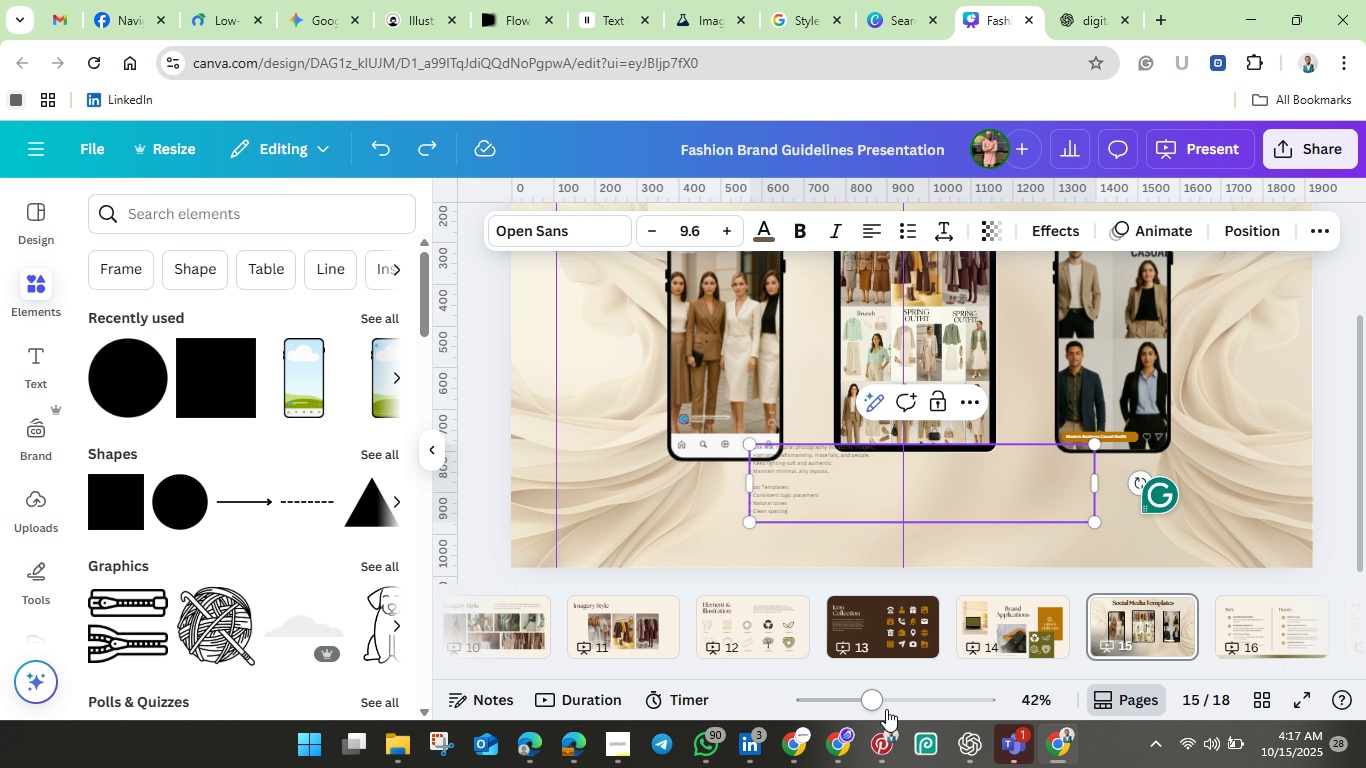 
left_click_drag(start_coordinate=[874, 701], to_coordinate=[915, 708])
 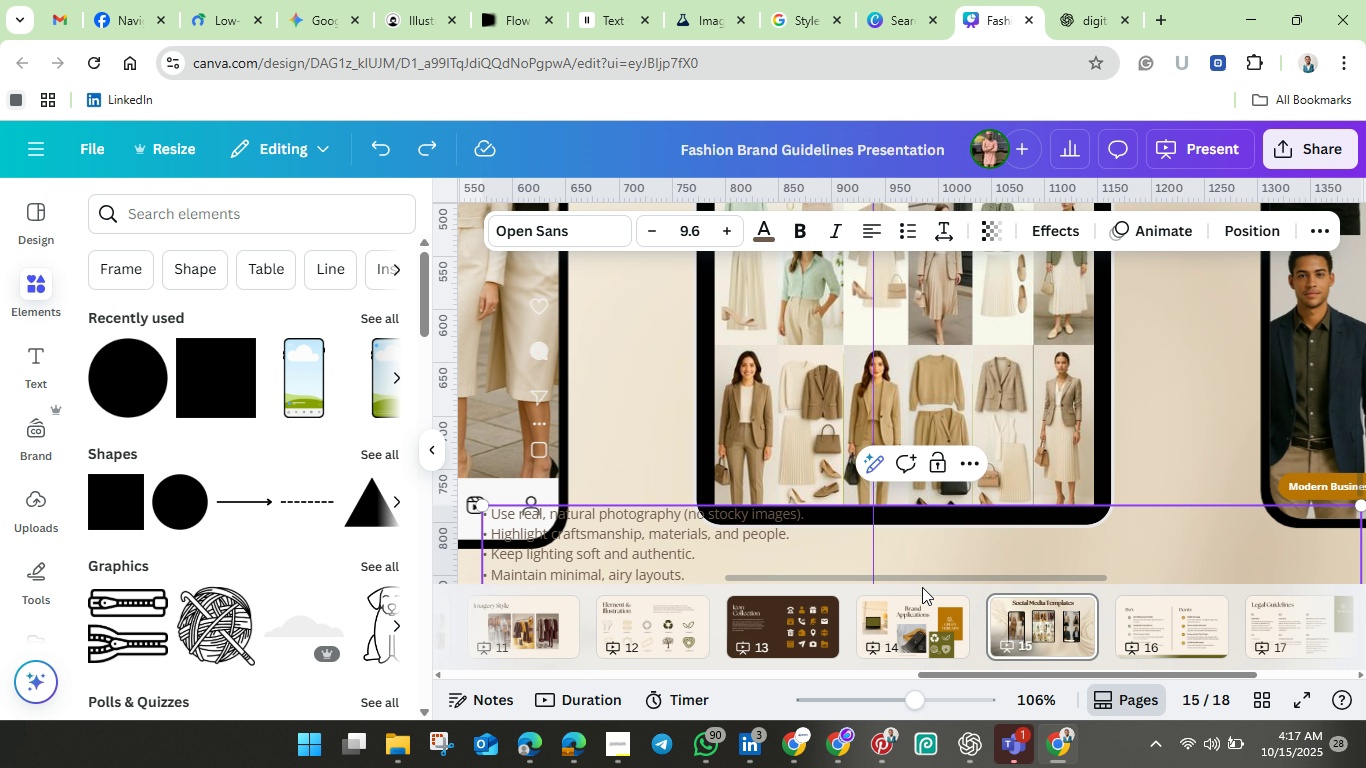 
scroll: coordinate [835, 495], scroll_direction: down, amount: 5.0
 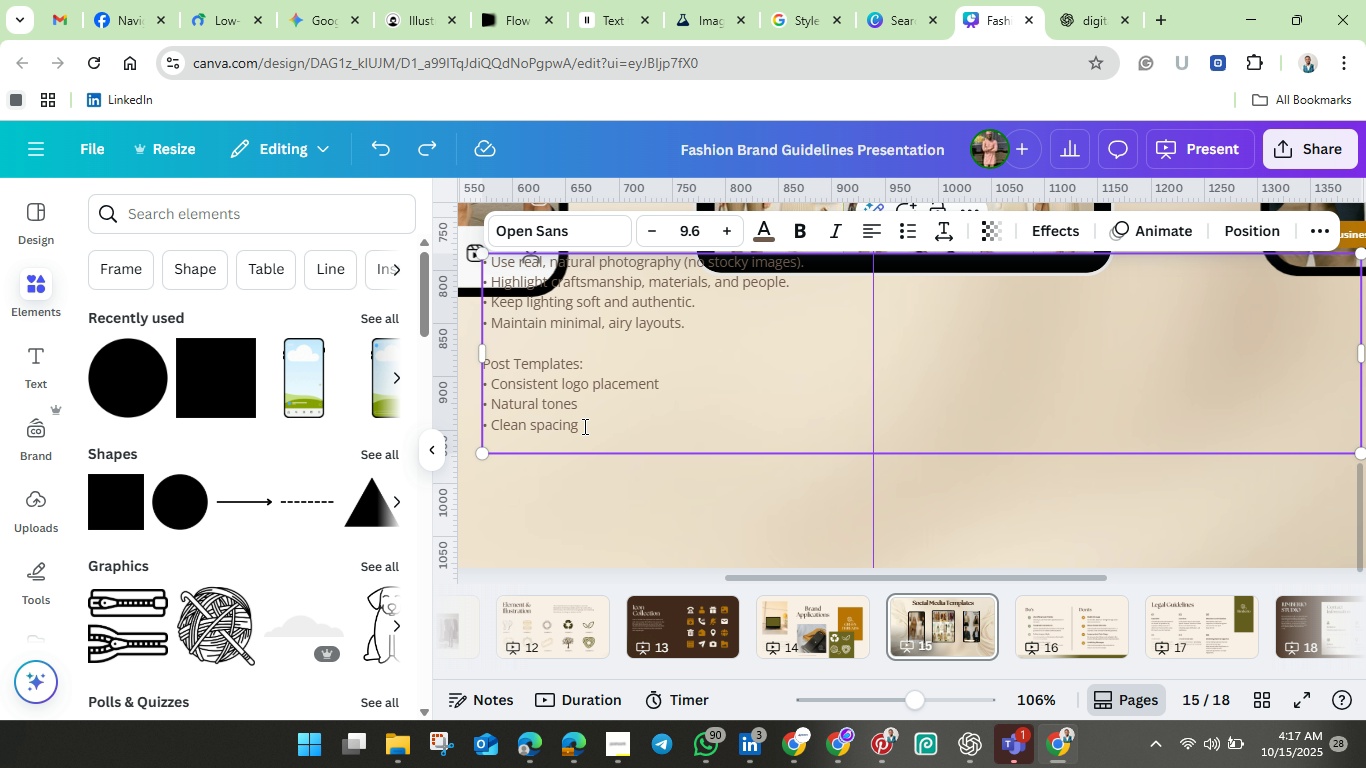 
left_click_drag(start_coordinate=[584, 428], to_coordinate=[484, 362])
 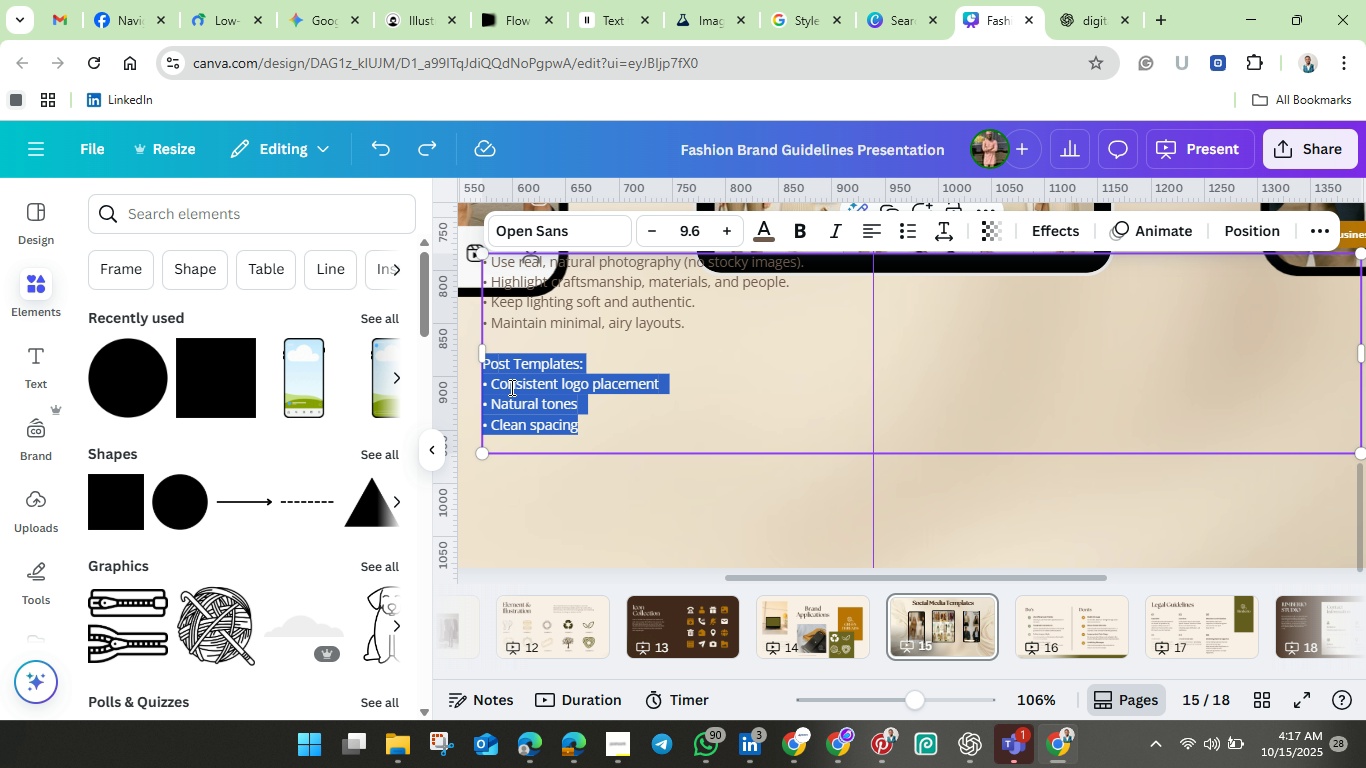 
right_click([510, 387])
 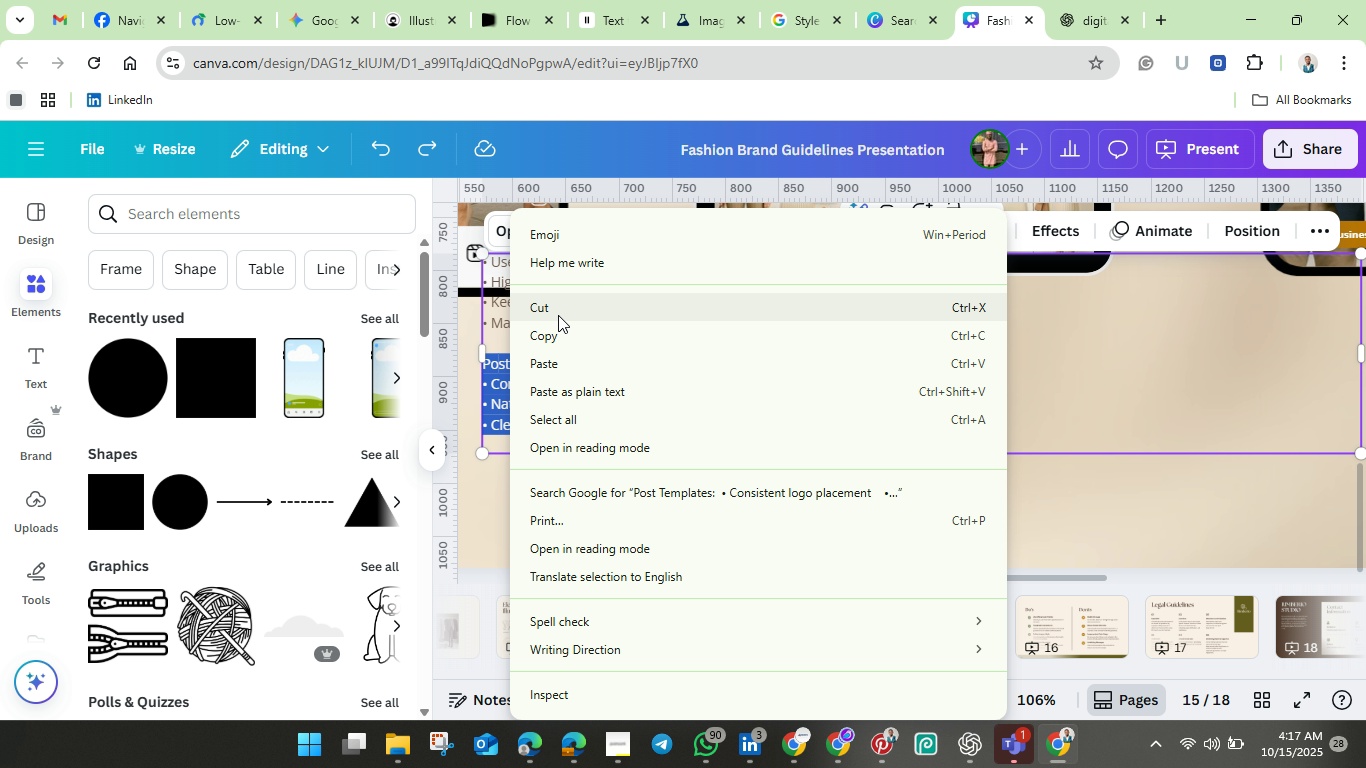 
left_click([558, 313])
 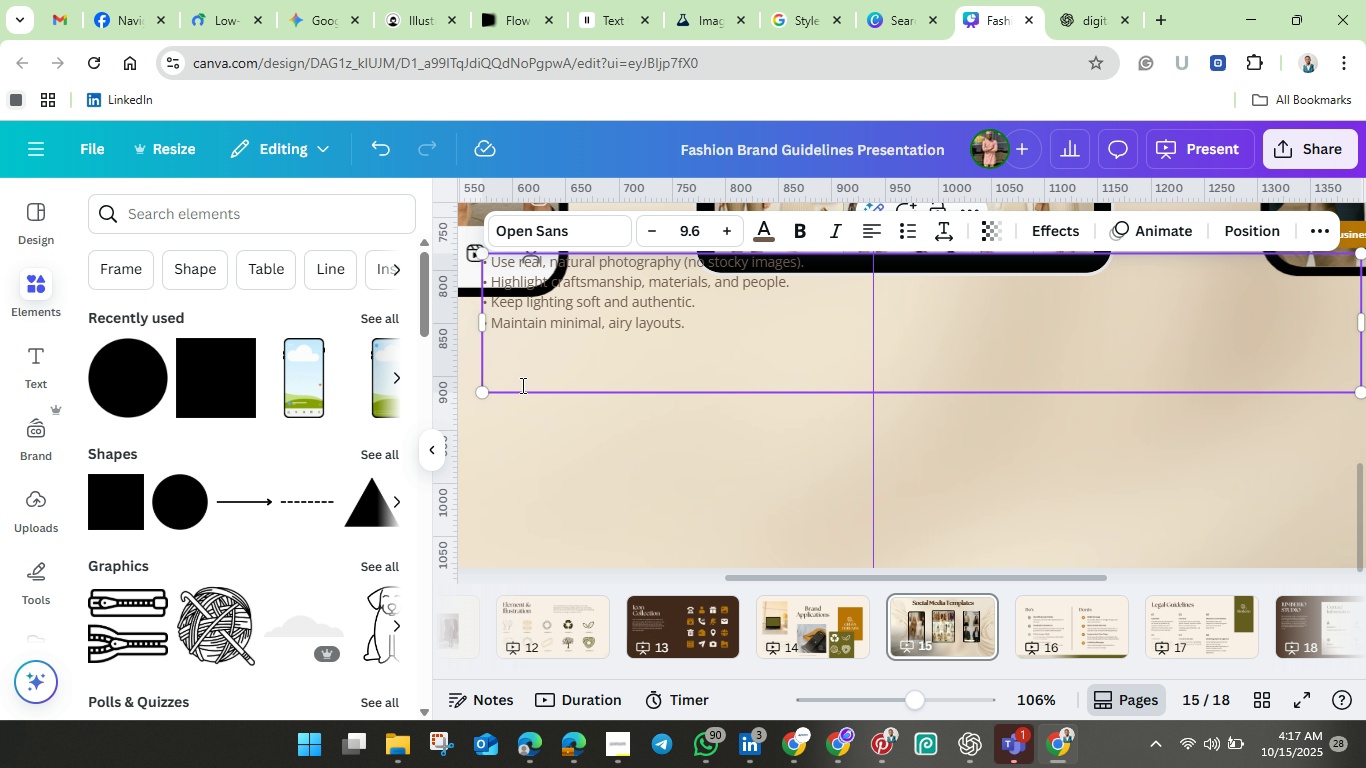 
left_click([522, 382])
 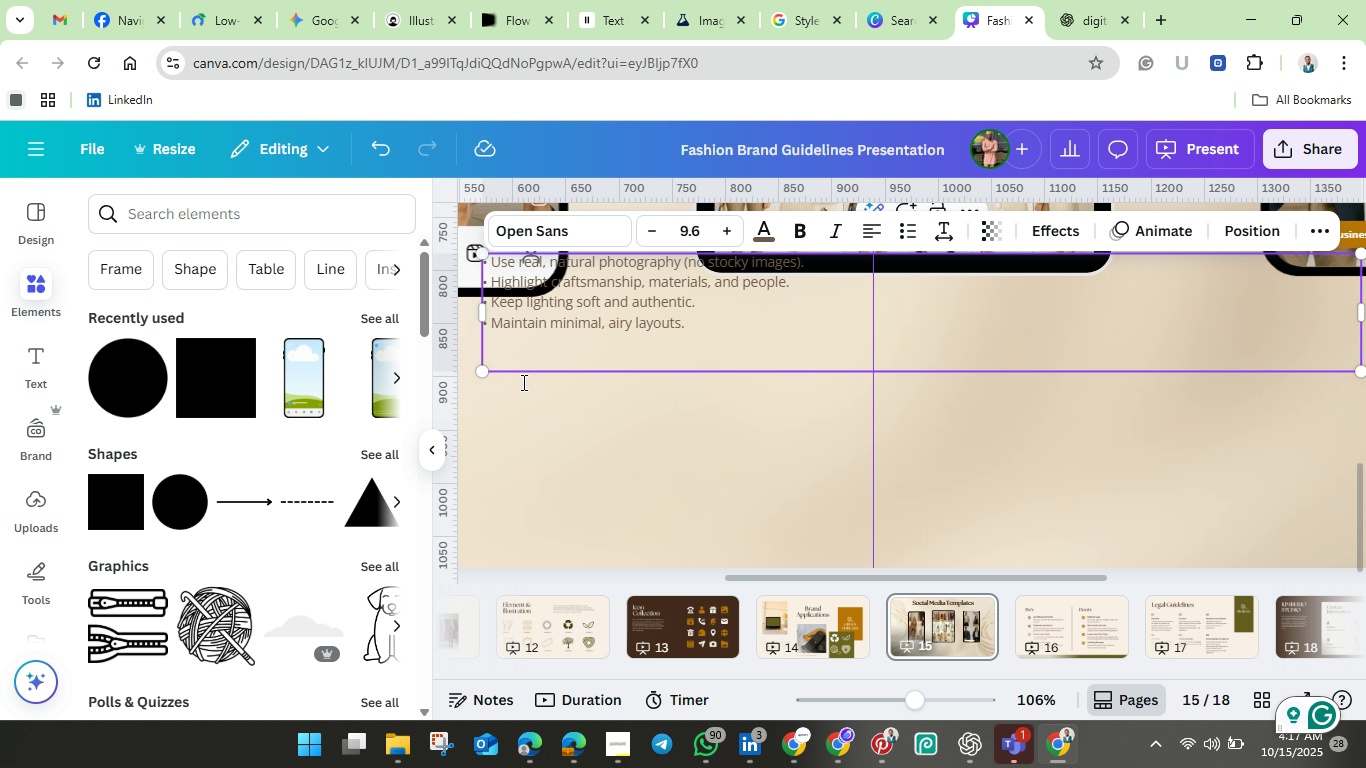 
key(Backspace)
 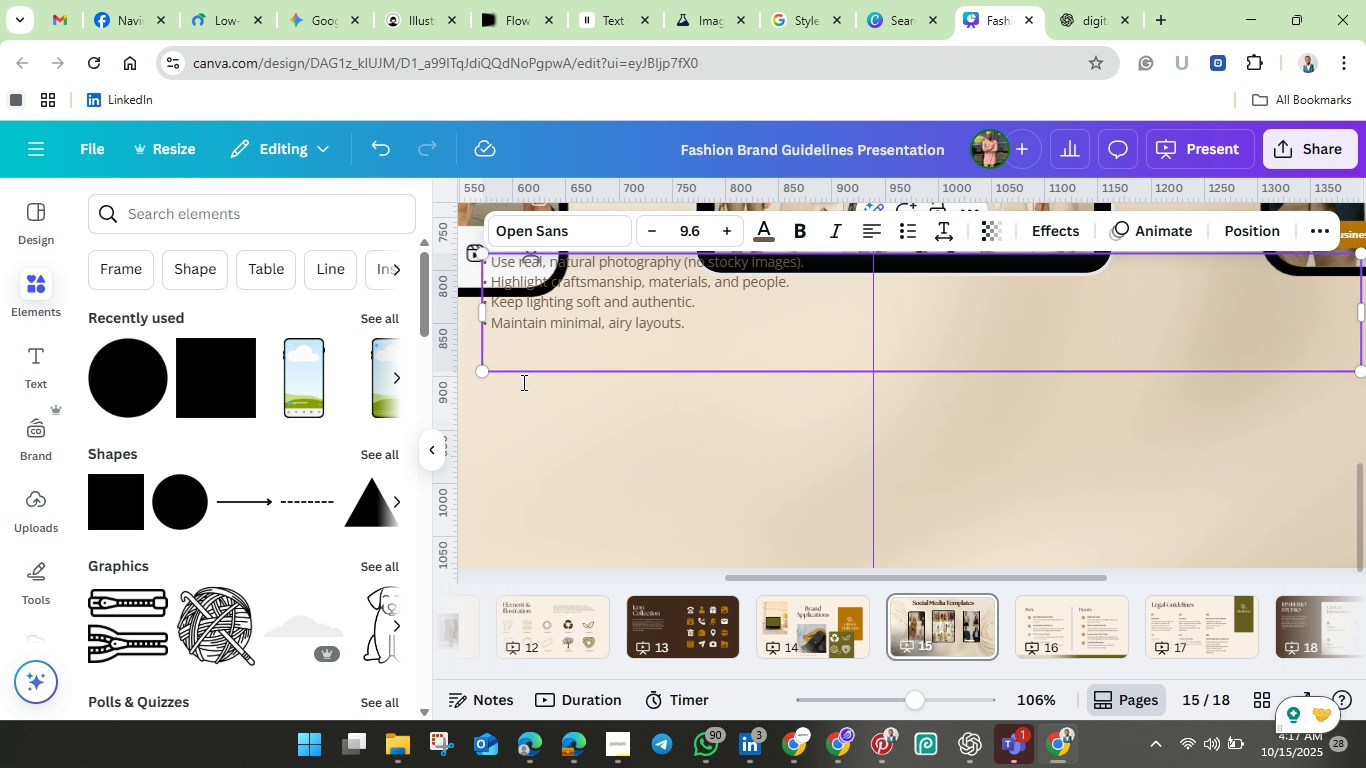 
key(Backspace)
 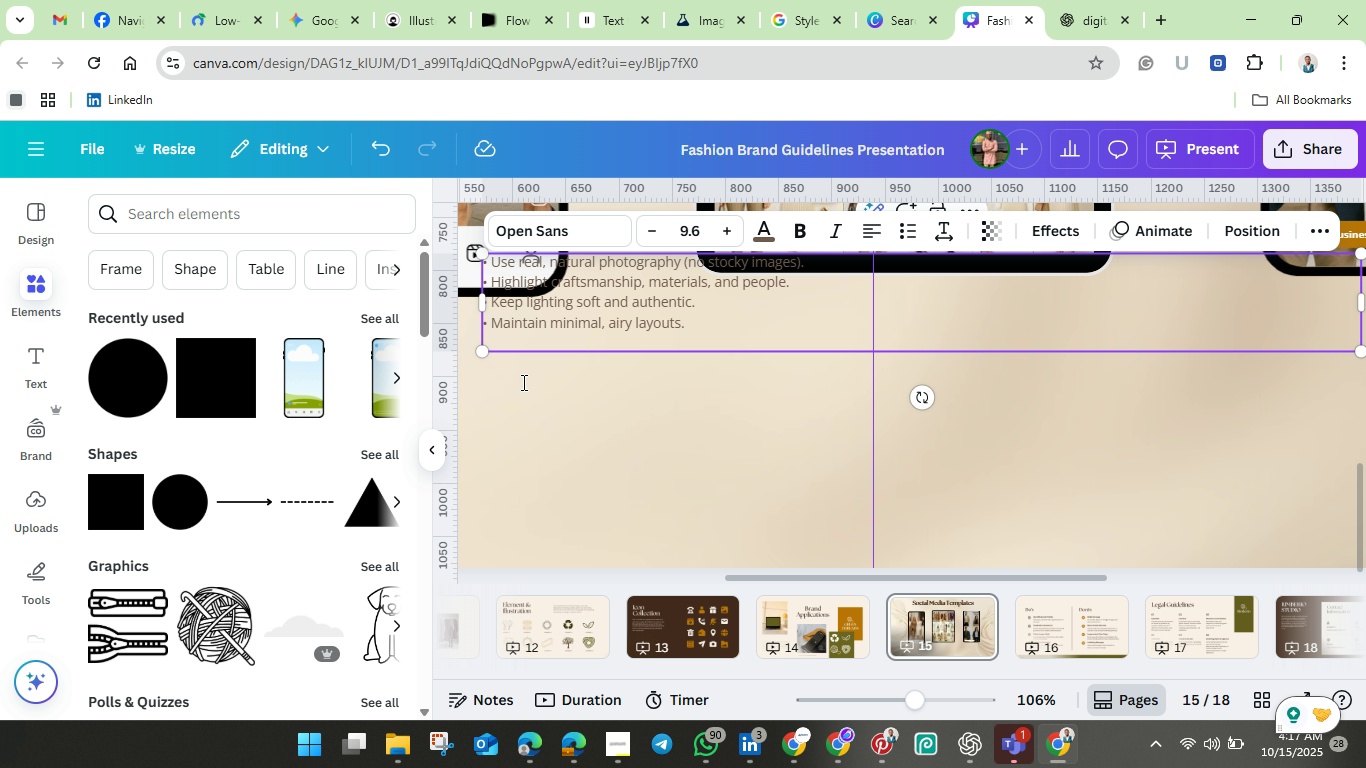 
key(Backspace)
 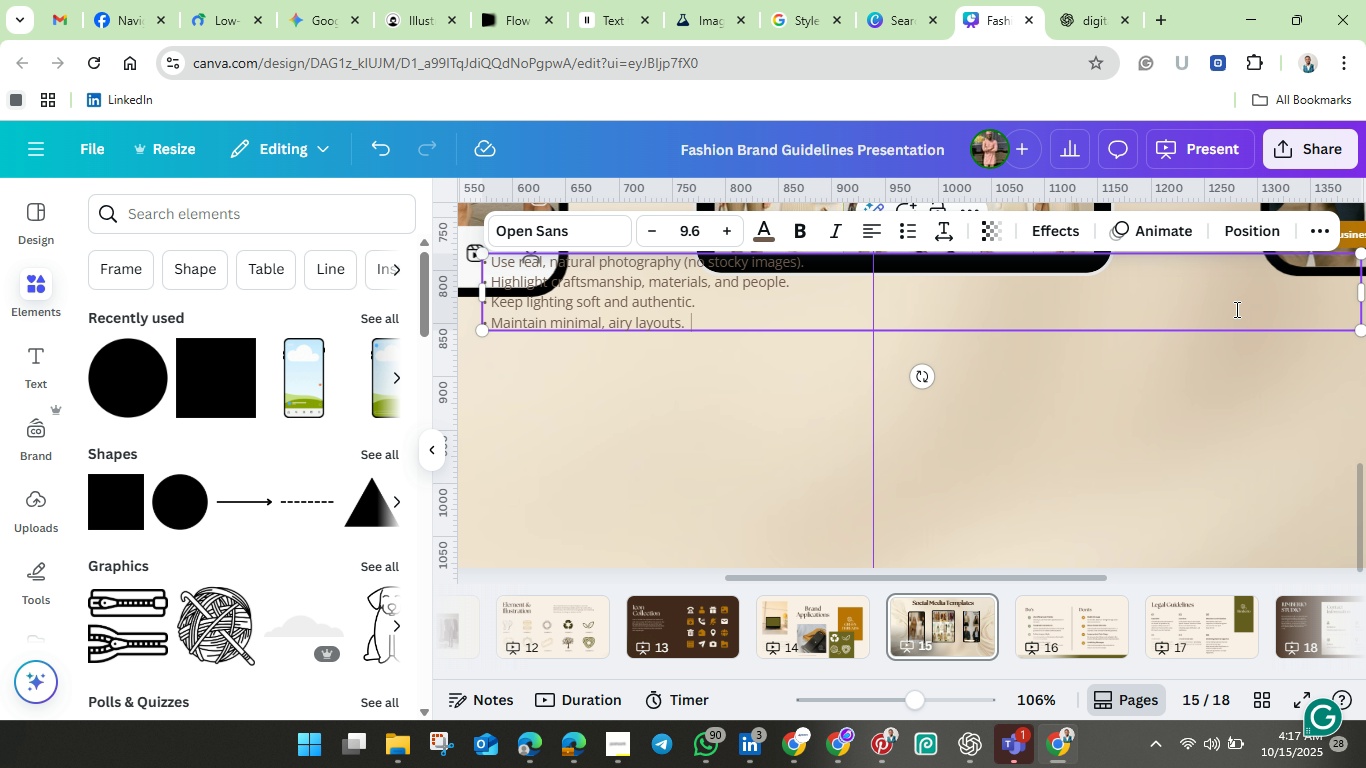 
wait(6.03)
 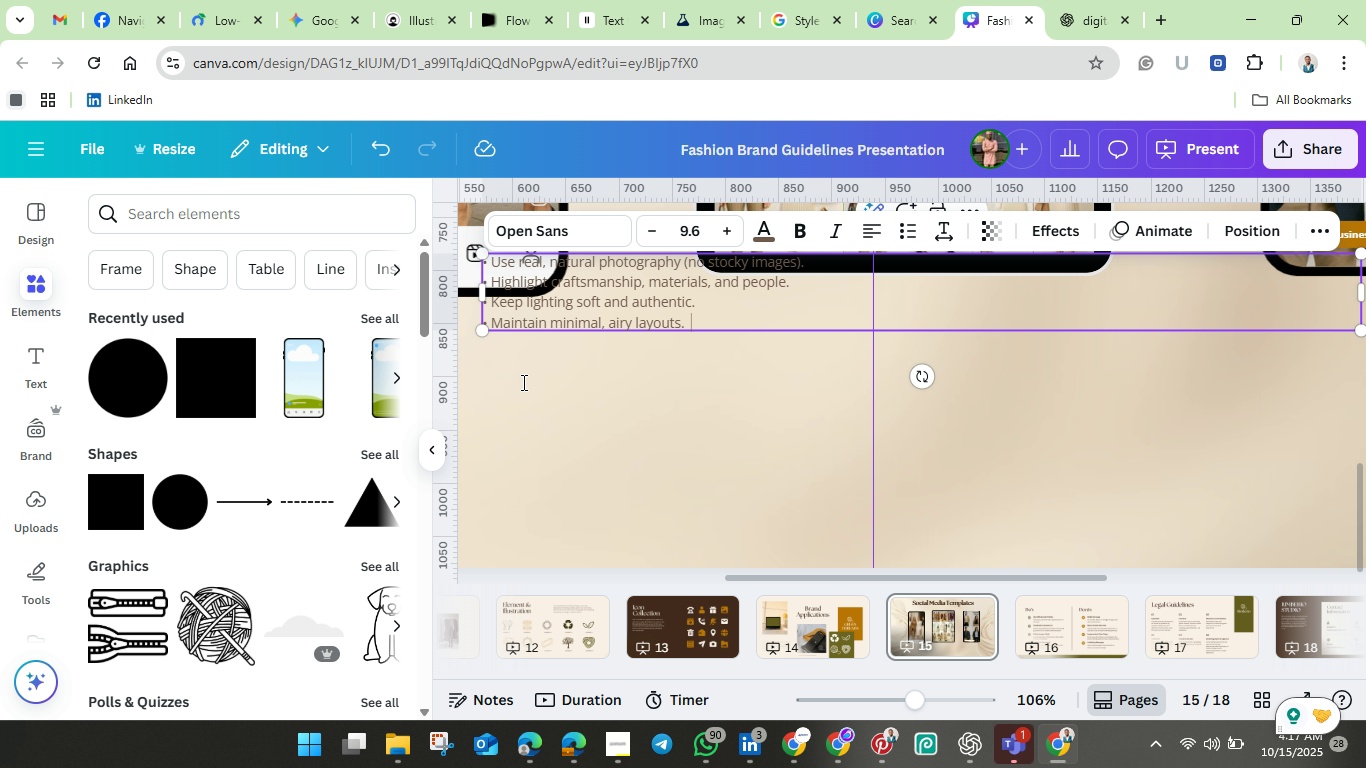 
left_click_drag(start_coordinate=[1080, 282], to_coordinate=[1003, 341])
 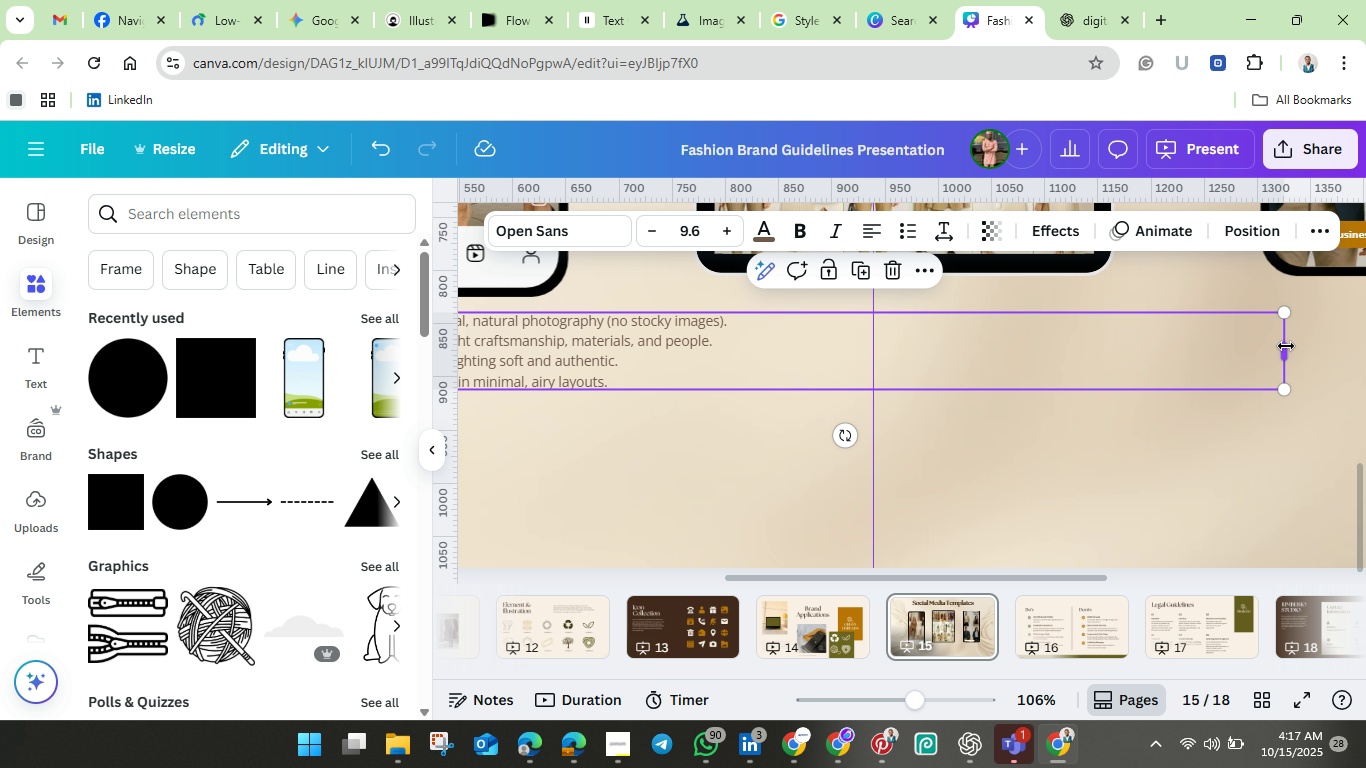 
left_click_drag(start_coordinate=[1286, 346], to_coordinate=[733, 359])
 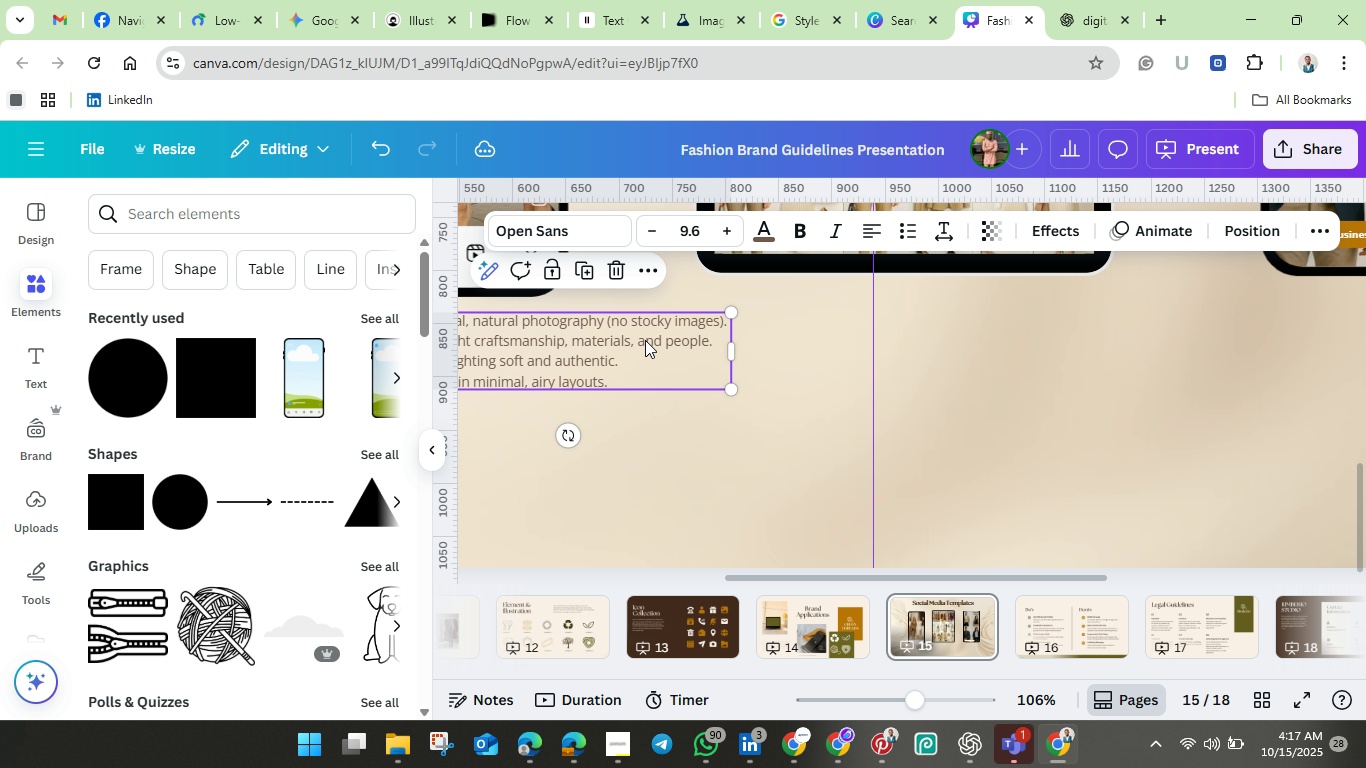 
left_click_drag(start_coordinate=[645, 340], to_coordinate=[698, 382])
 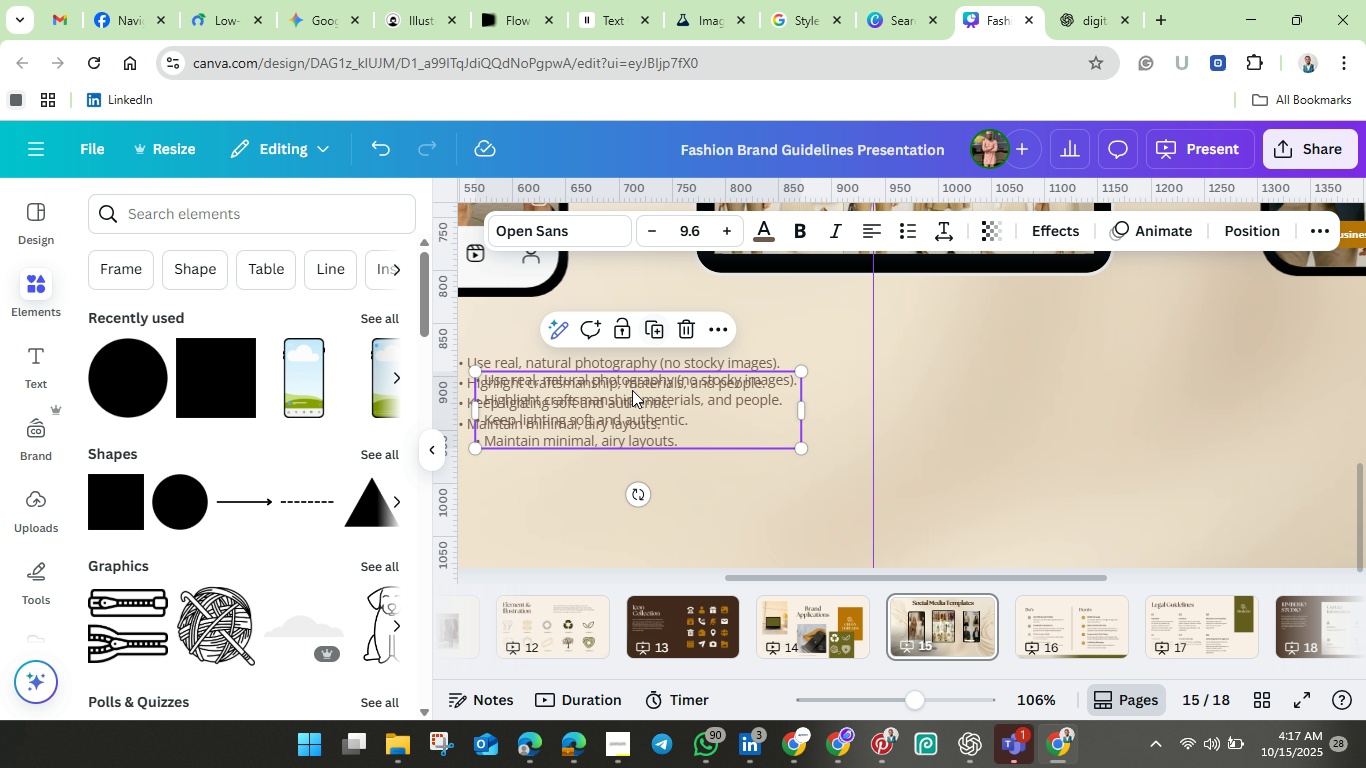 
left_click_drag(start_coordinate=[639, 402], to_coordinate=[1117, 382])
 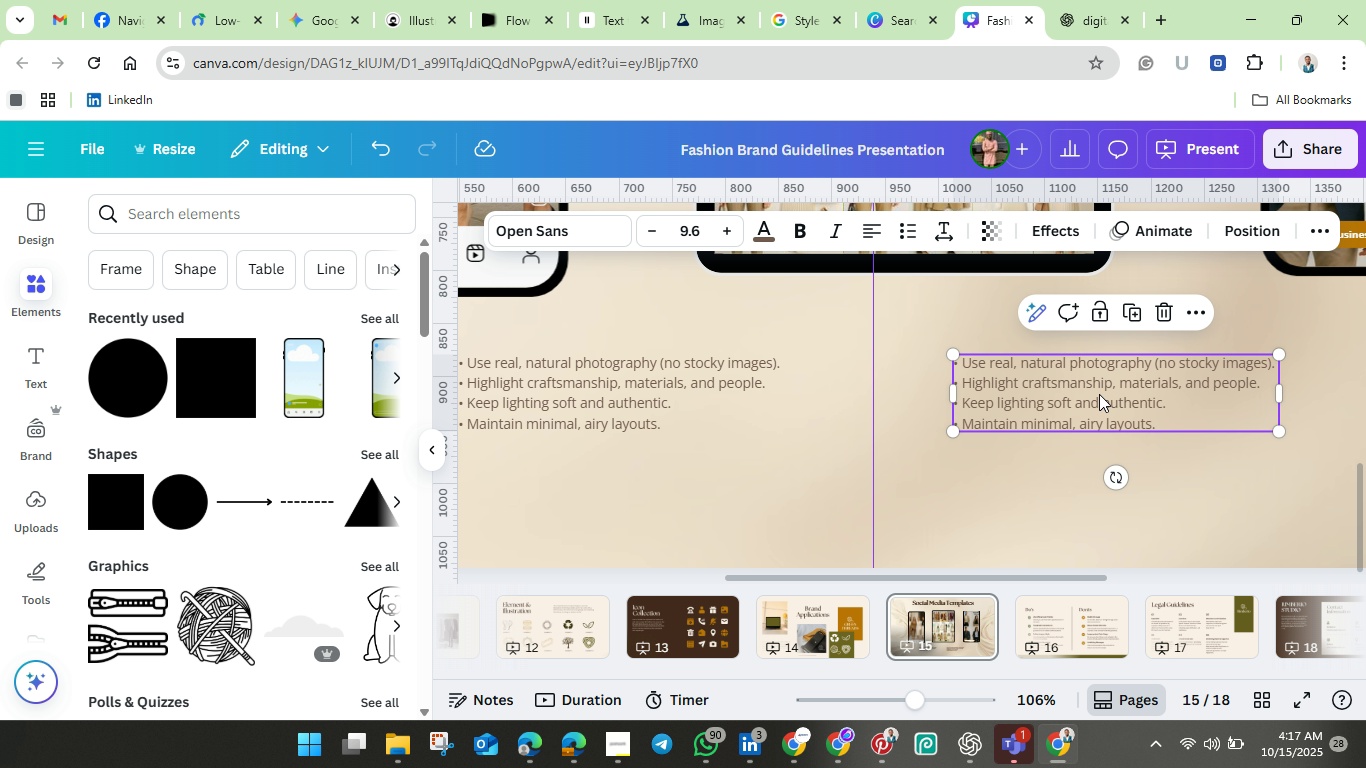 
double_click([1099, 394])
 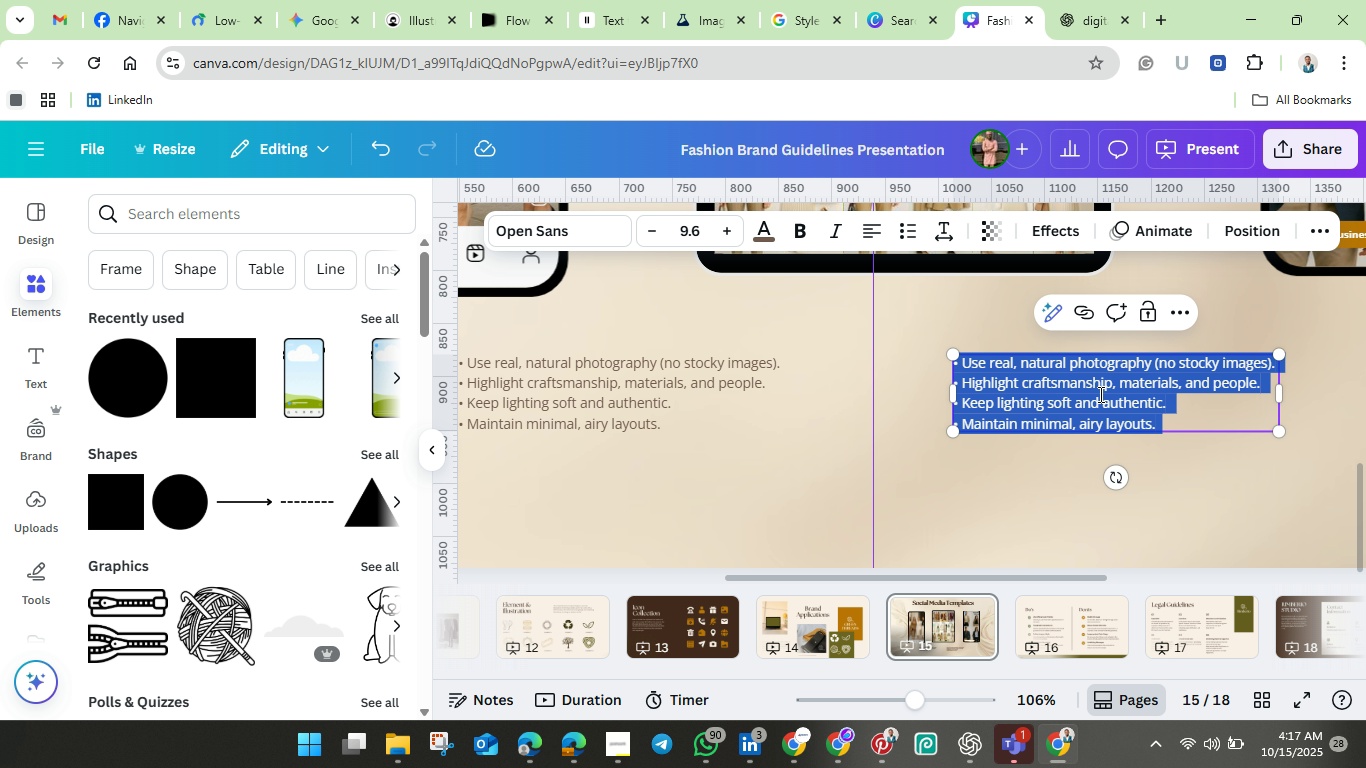 
key(Backspace)
 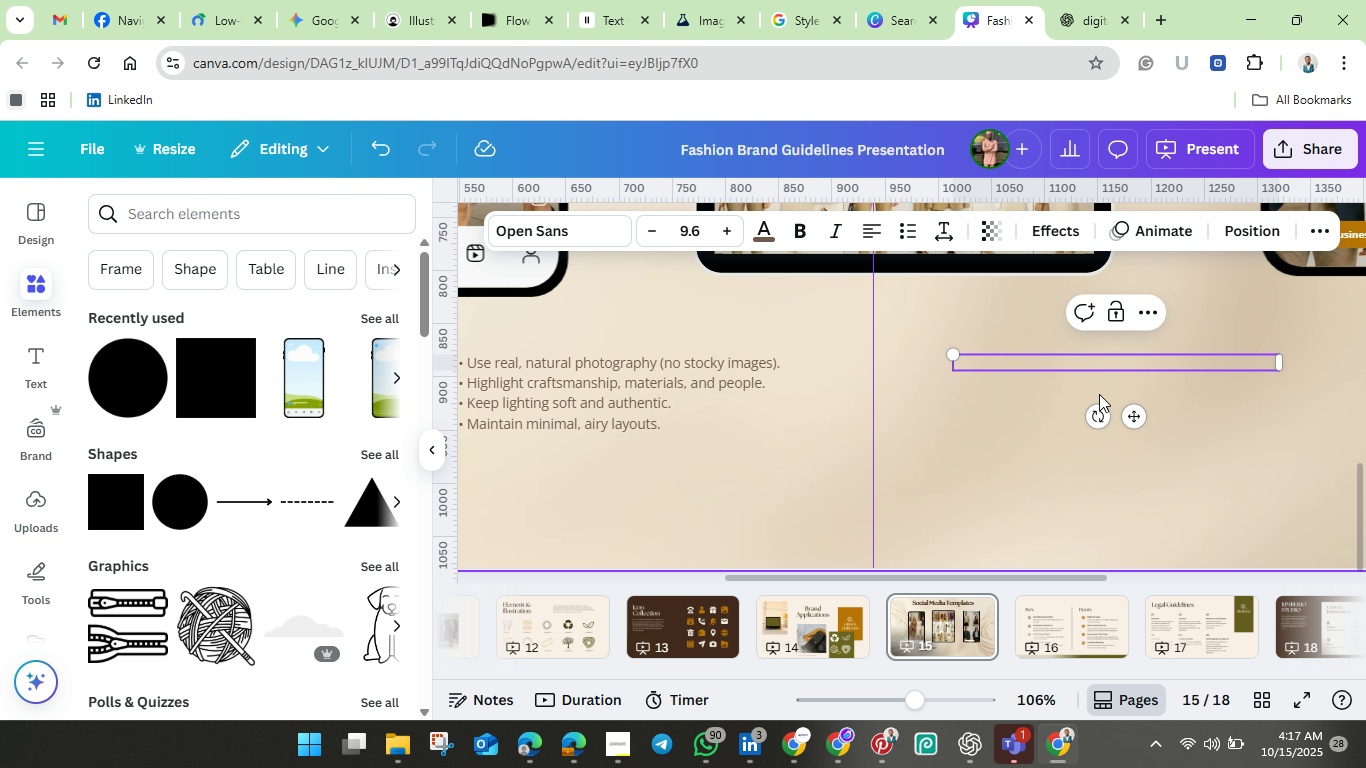 
key(Control+V)
 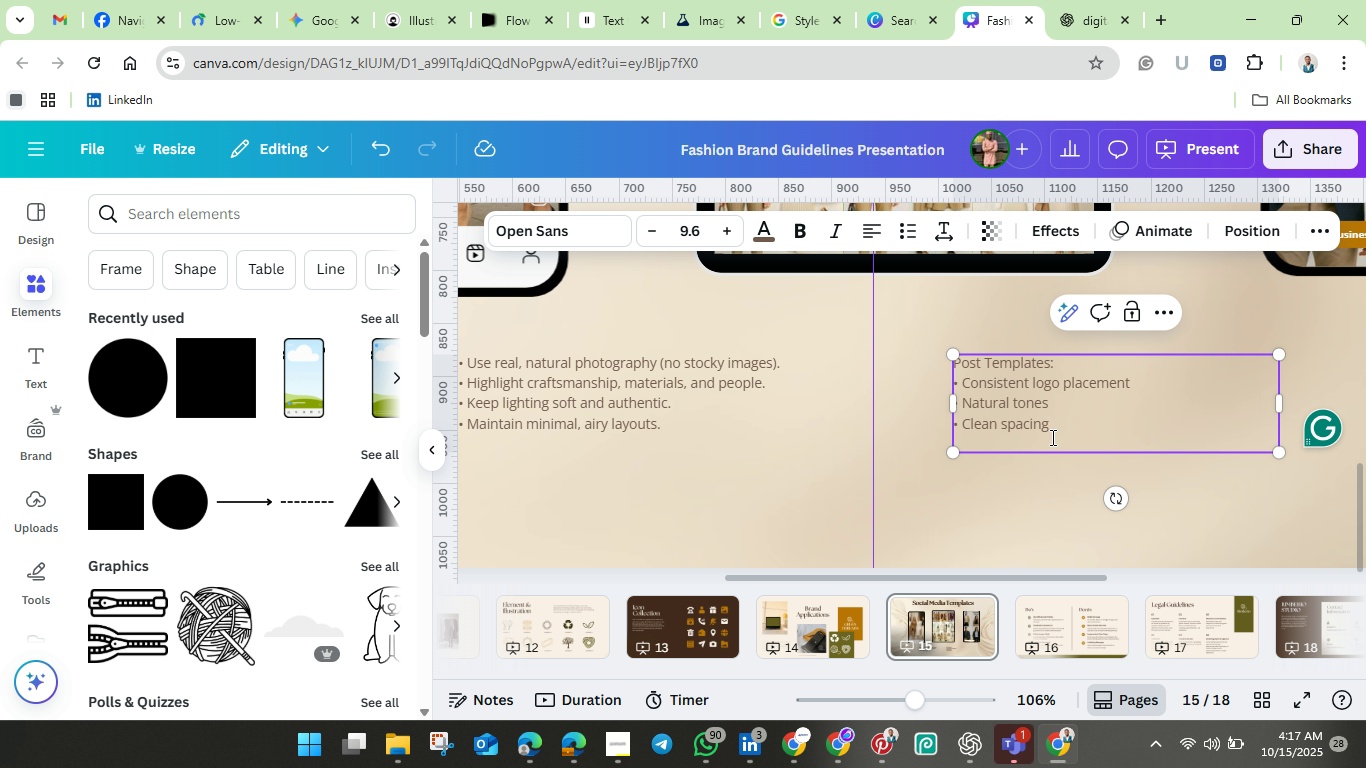 
left_click([1051, 437])
 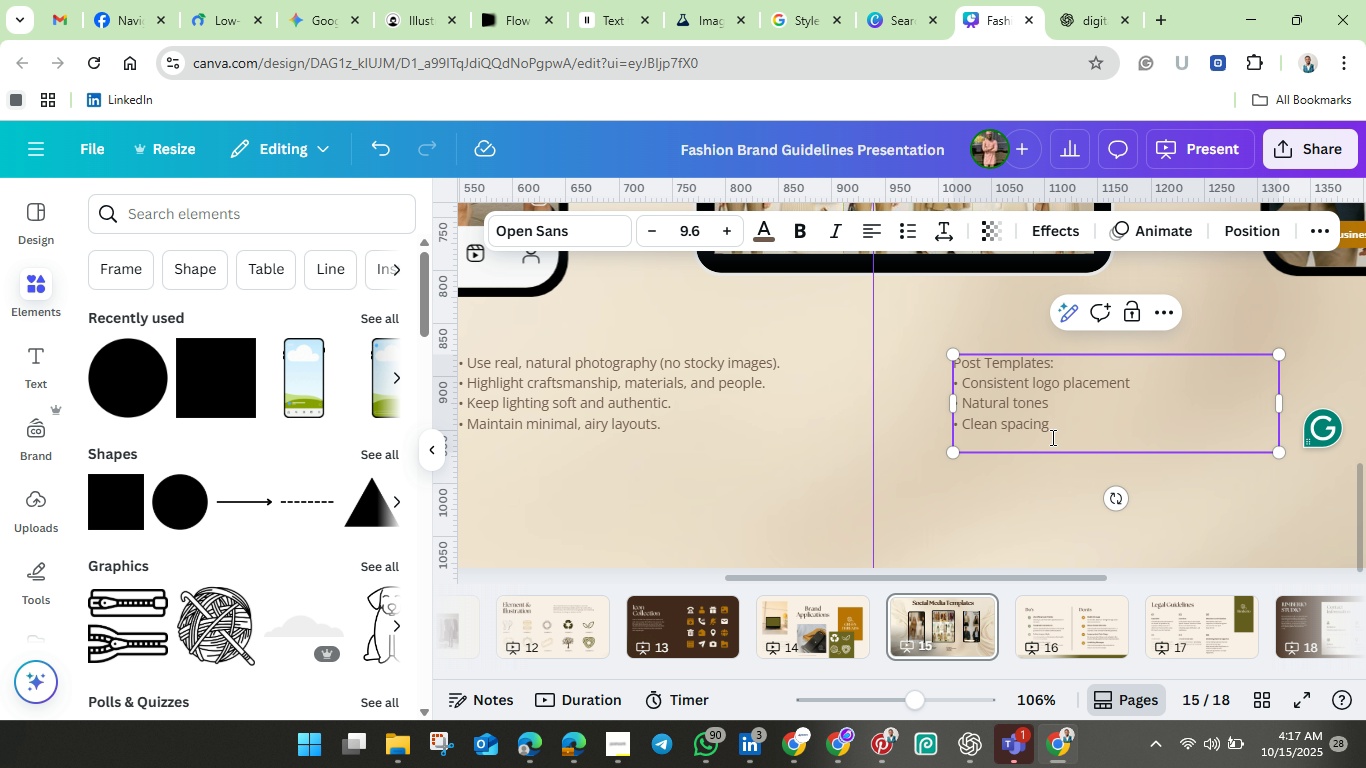 
key(Backspace)
 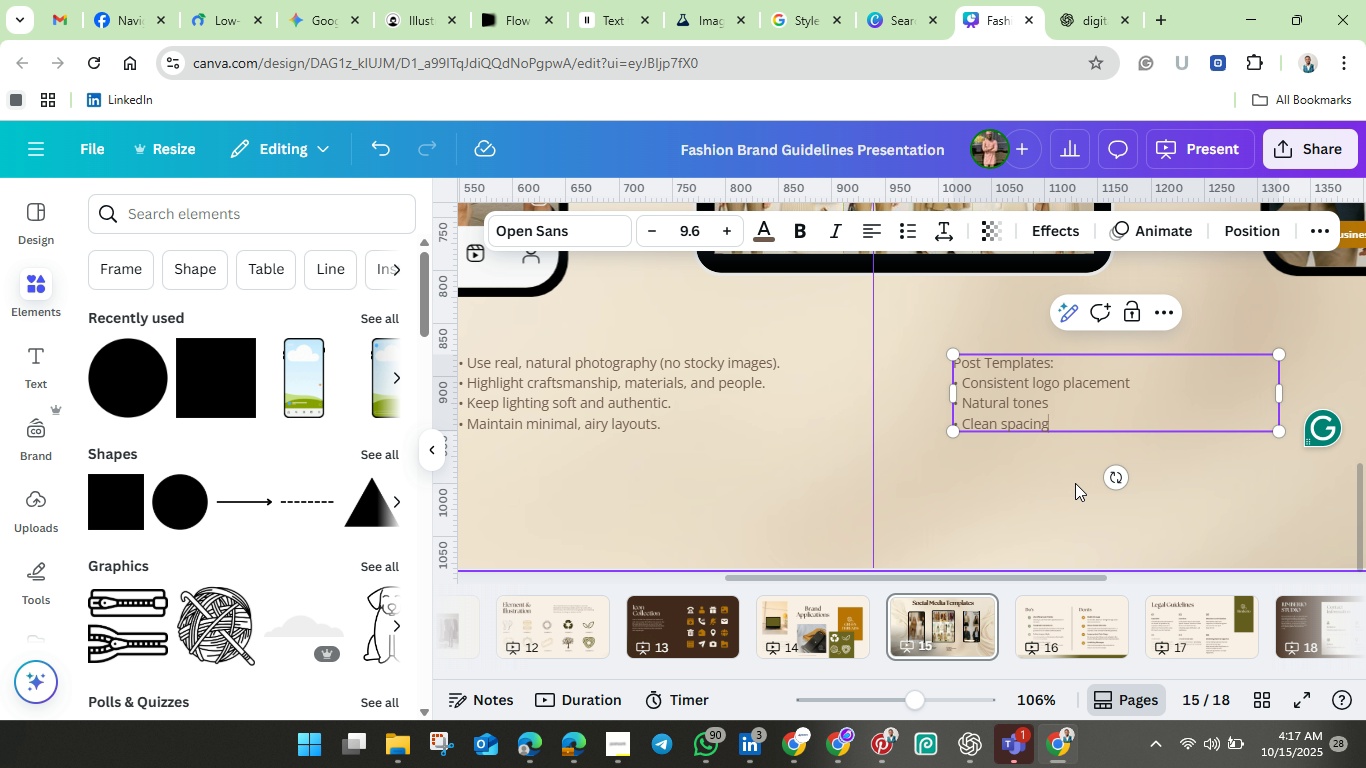 
left_click([1075, 483])
 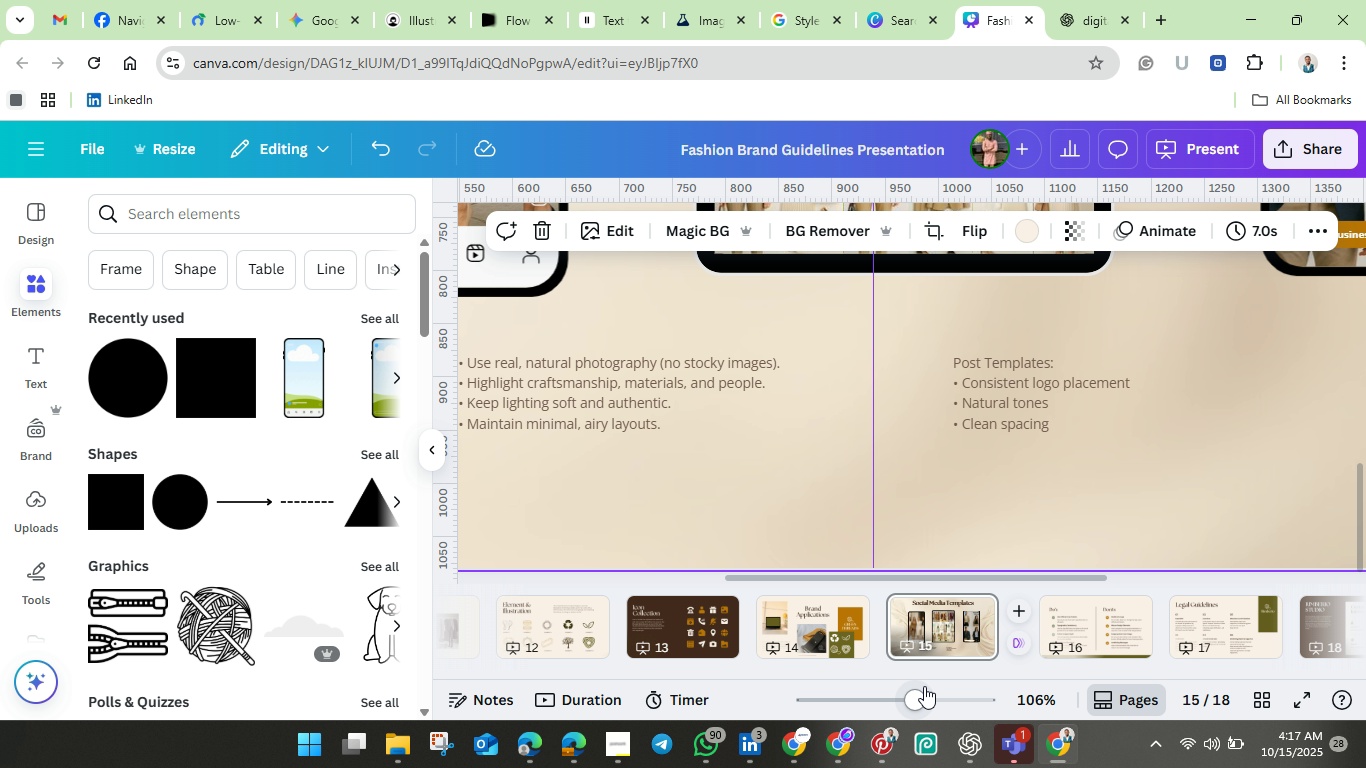 
left_click([984, 378])
 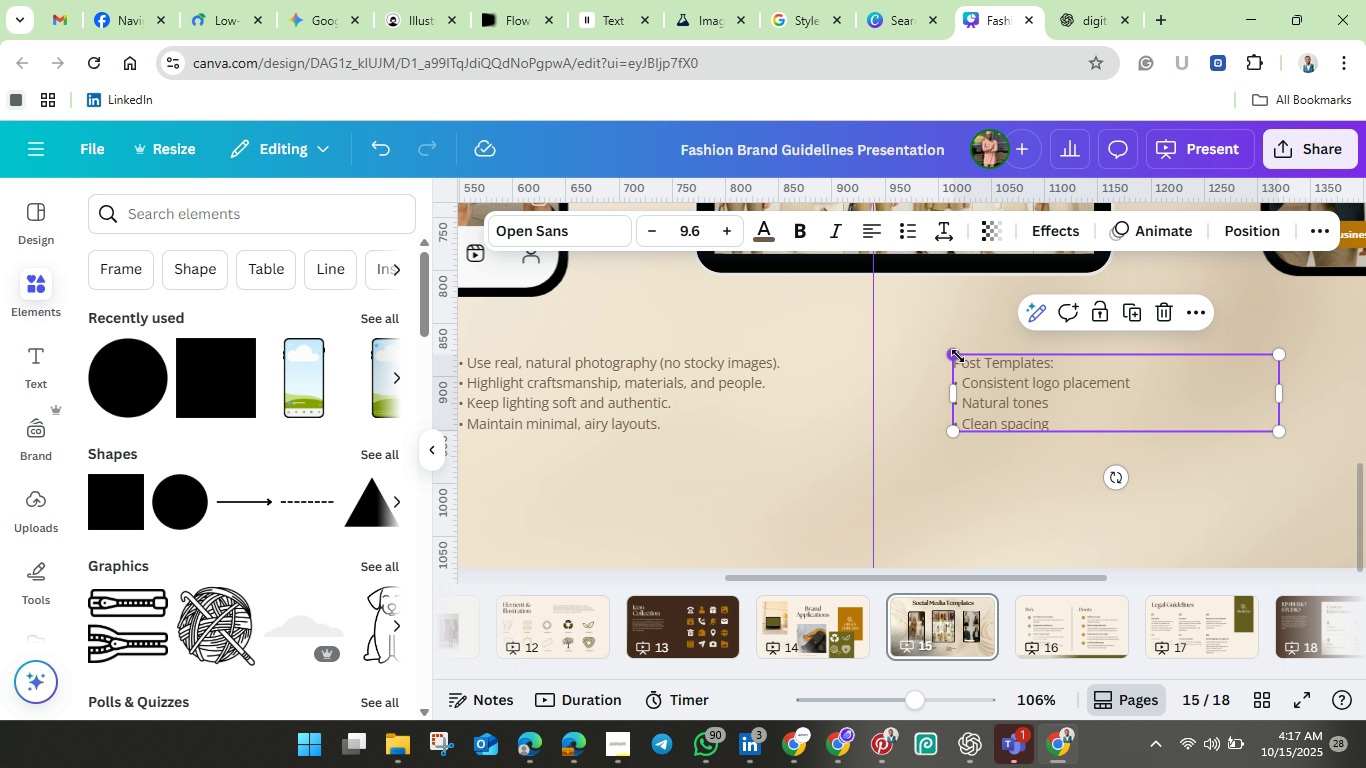 
left_click([958, 356])
 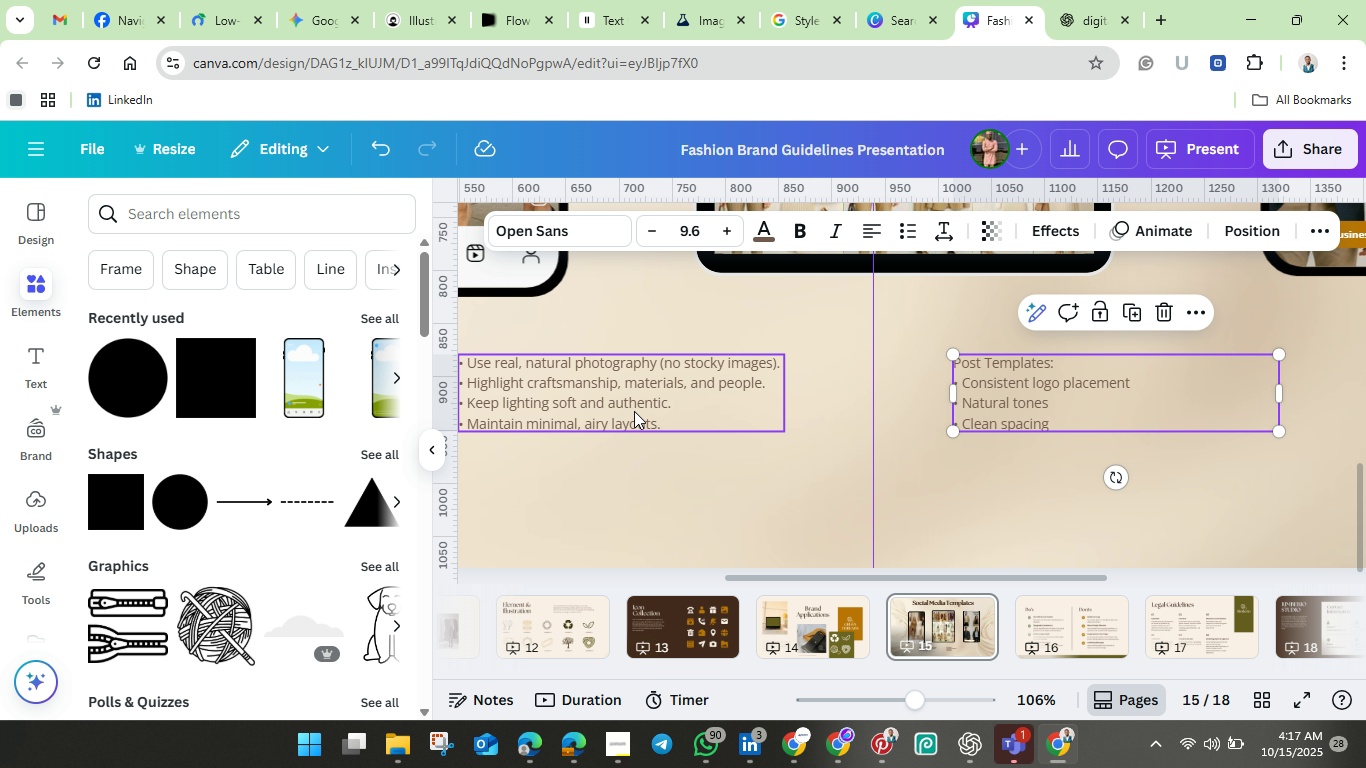 
hold_key(key=ShiftLeft, duration=0.86)
left_click([634, 411])
 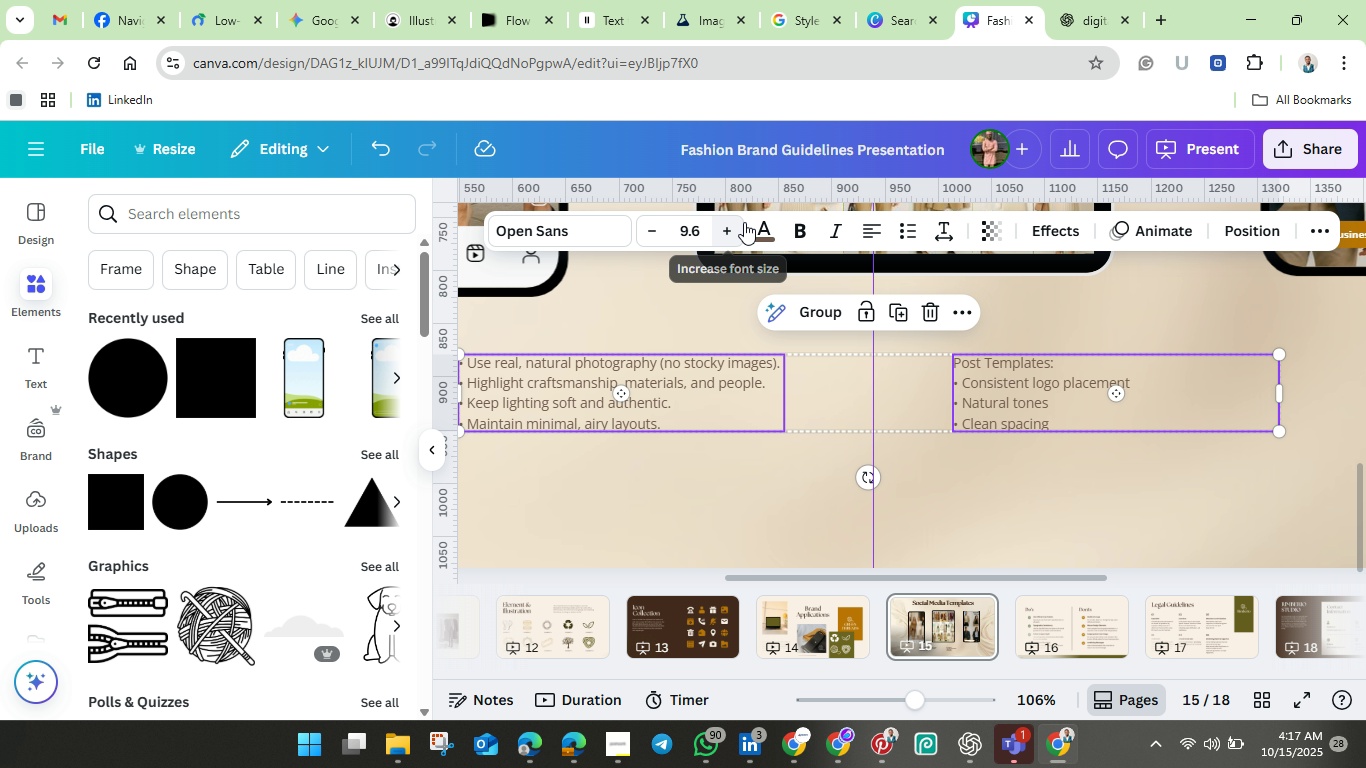 
left_click([761, 228])
 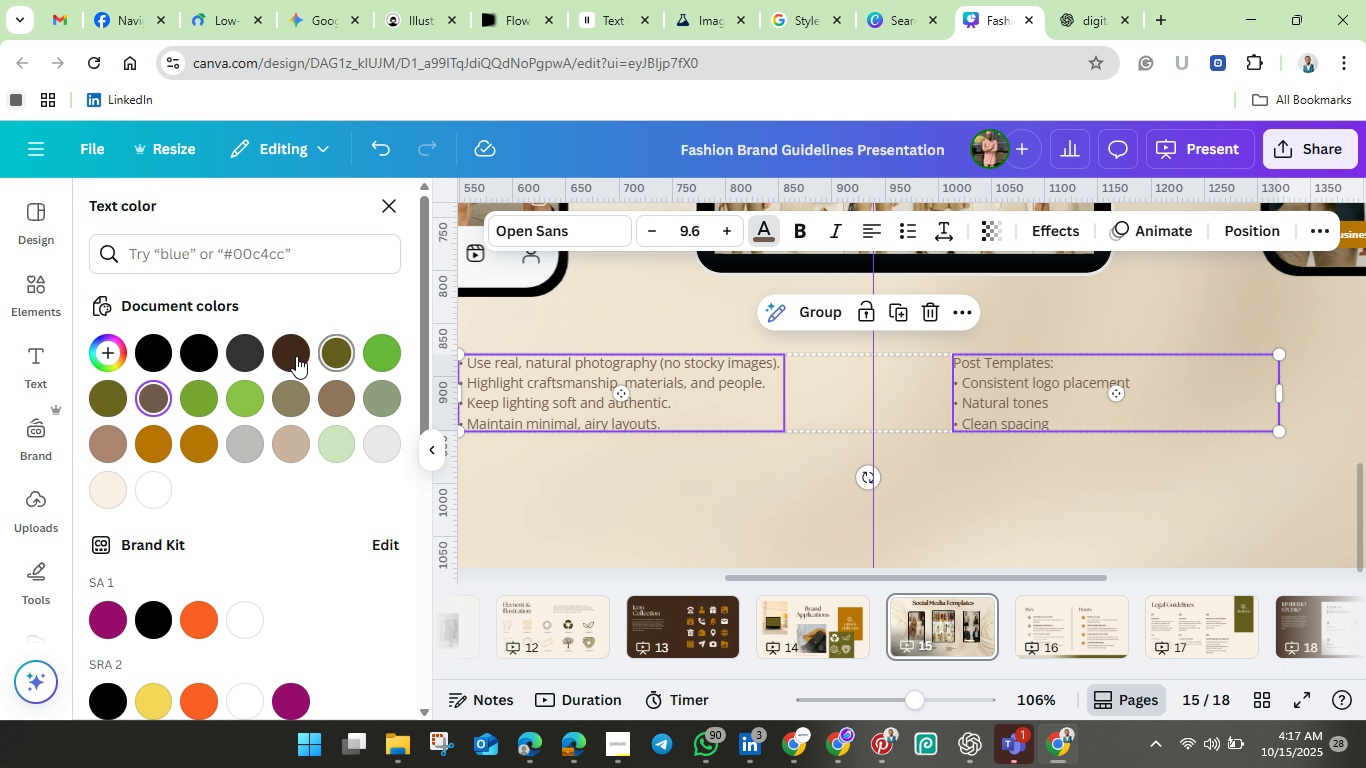 
left_click([296, 355])
 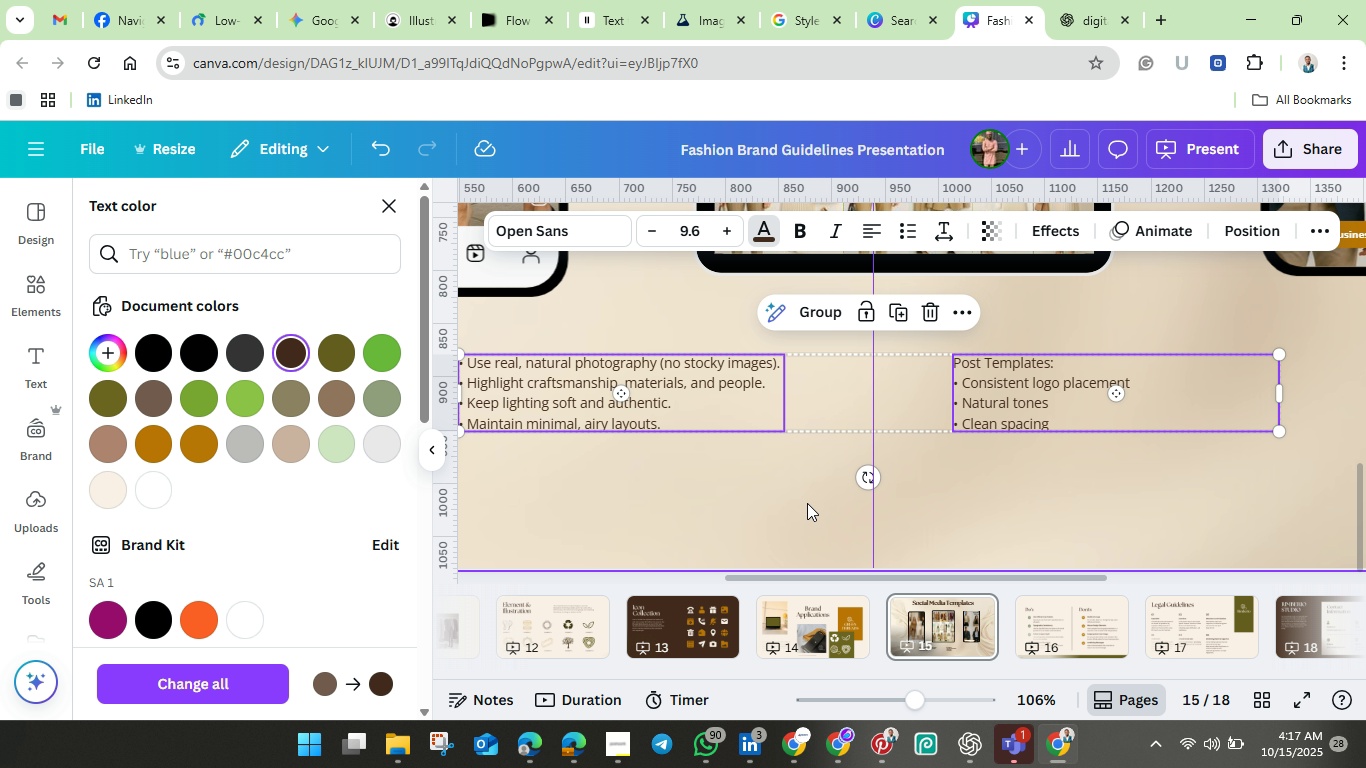 
scroll: coordinate [881, 463], scroll_direction: up, amount: 8.0
 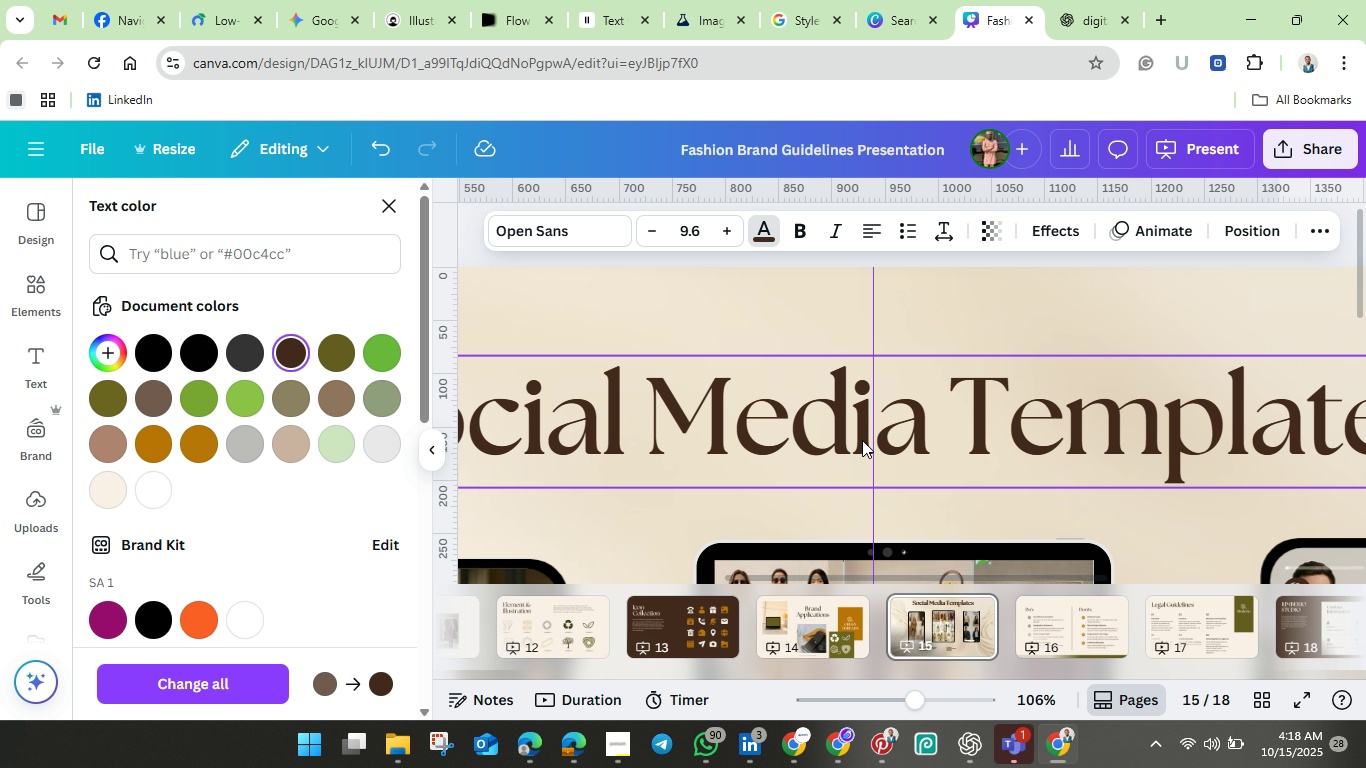 
left_click([862, 440])
 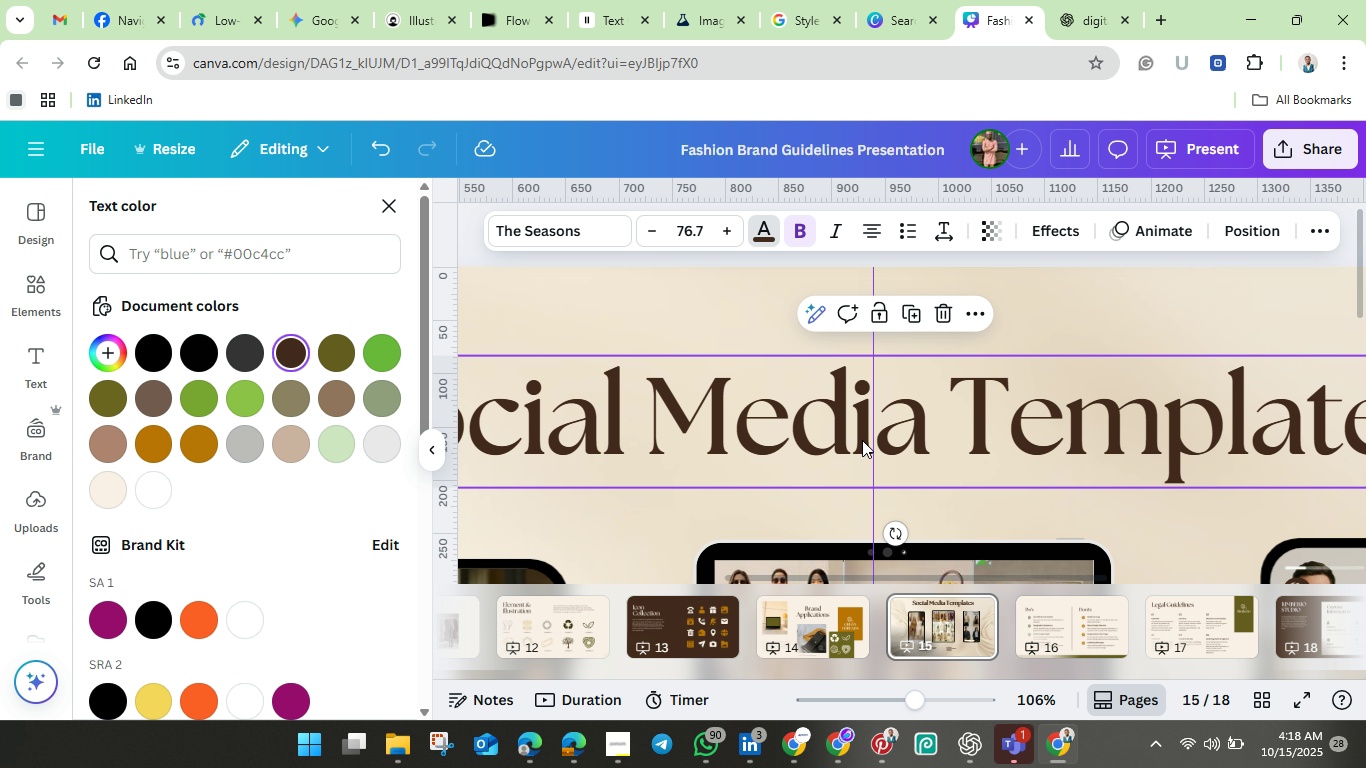 
scroll: coordinate [862, 440], scroll_direction: down, amount: 1.0
 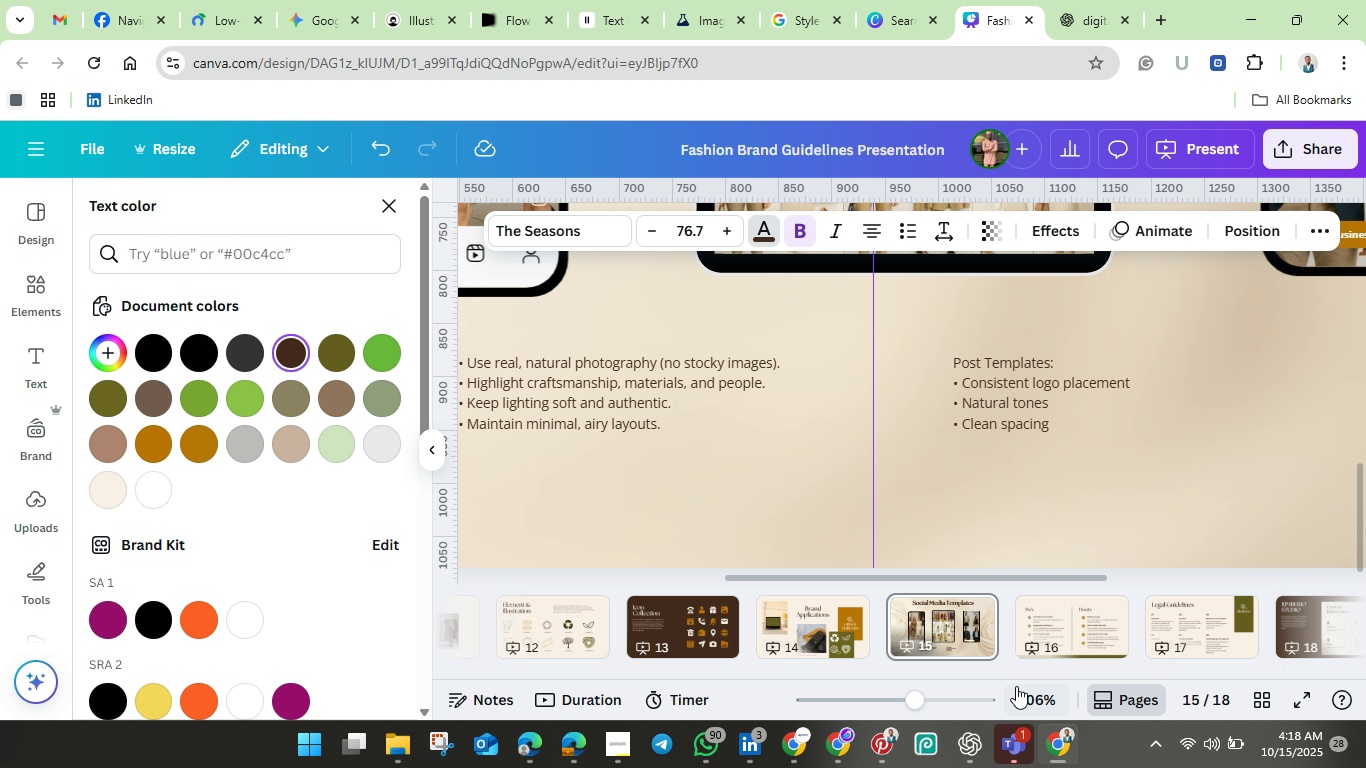 
left_click_drag(start_coordinate=[918, 697], to_coordinate=[890, 701])
 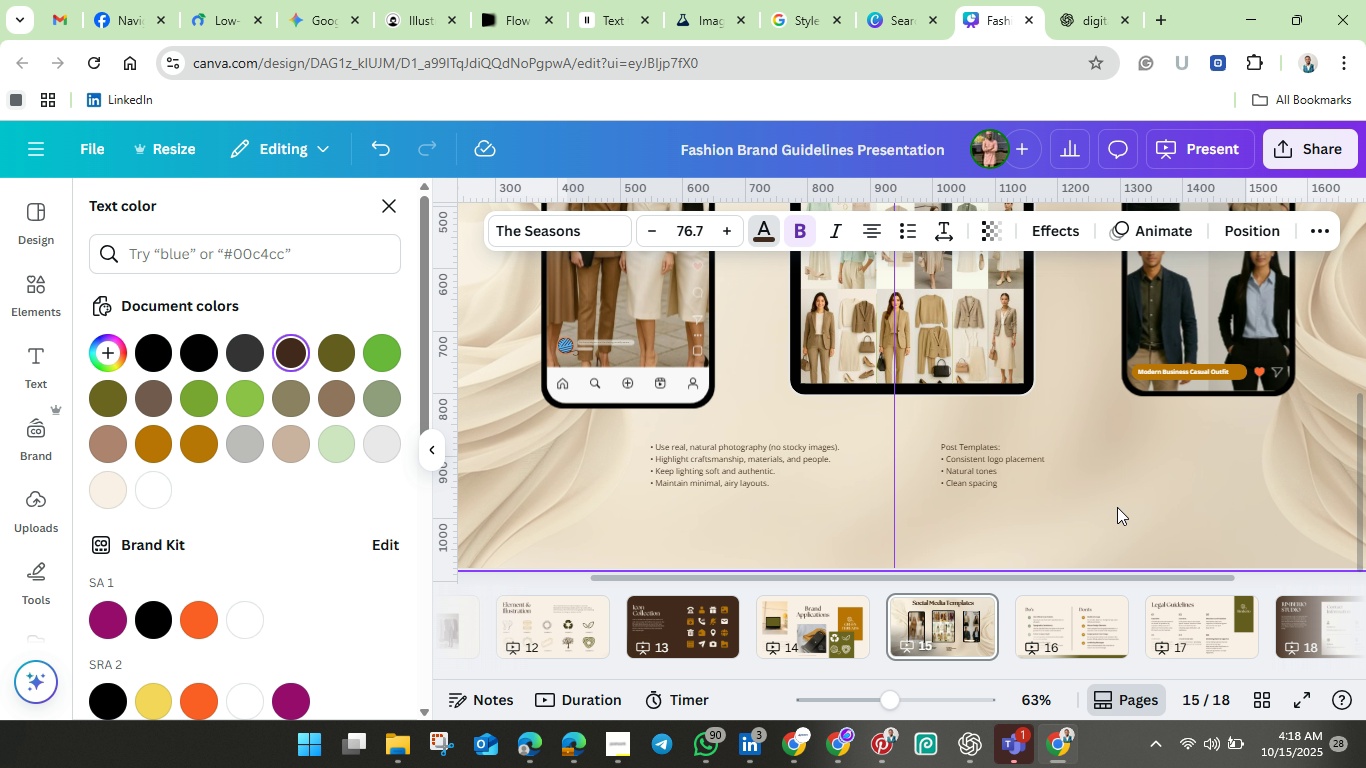 
left_click([1117, 507])
 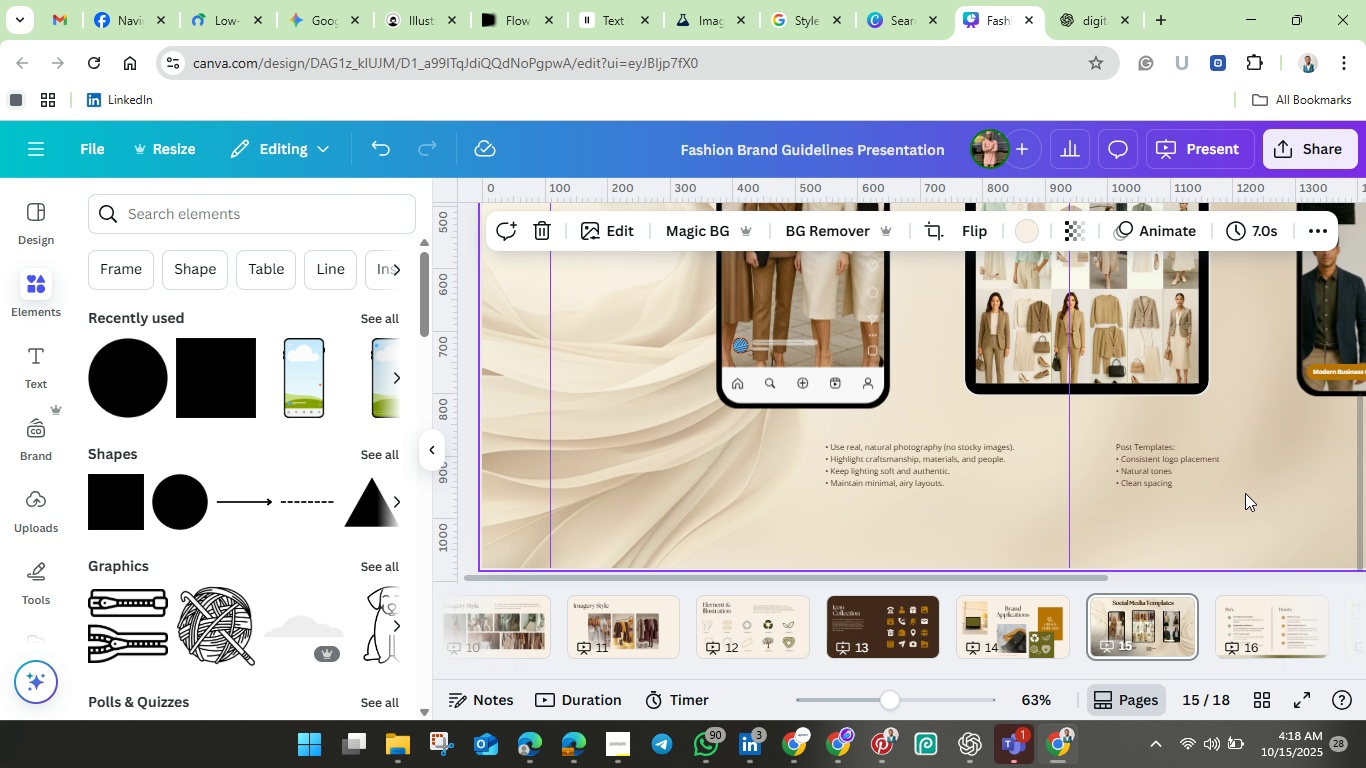 
left_click([1214, 469])
 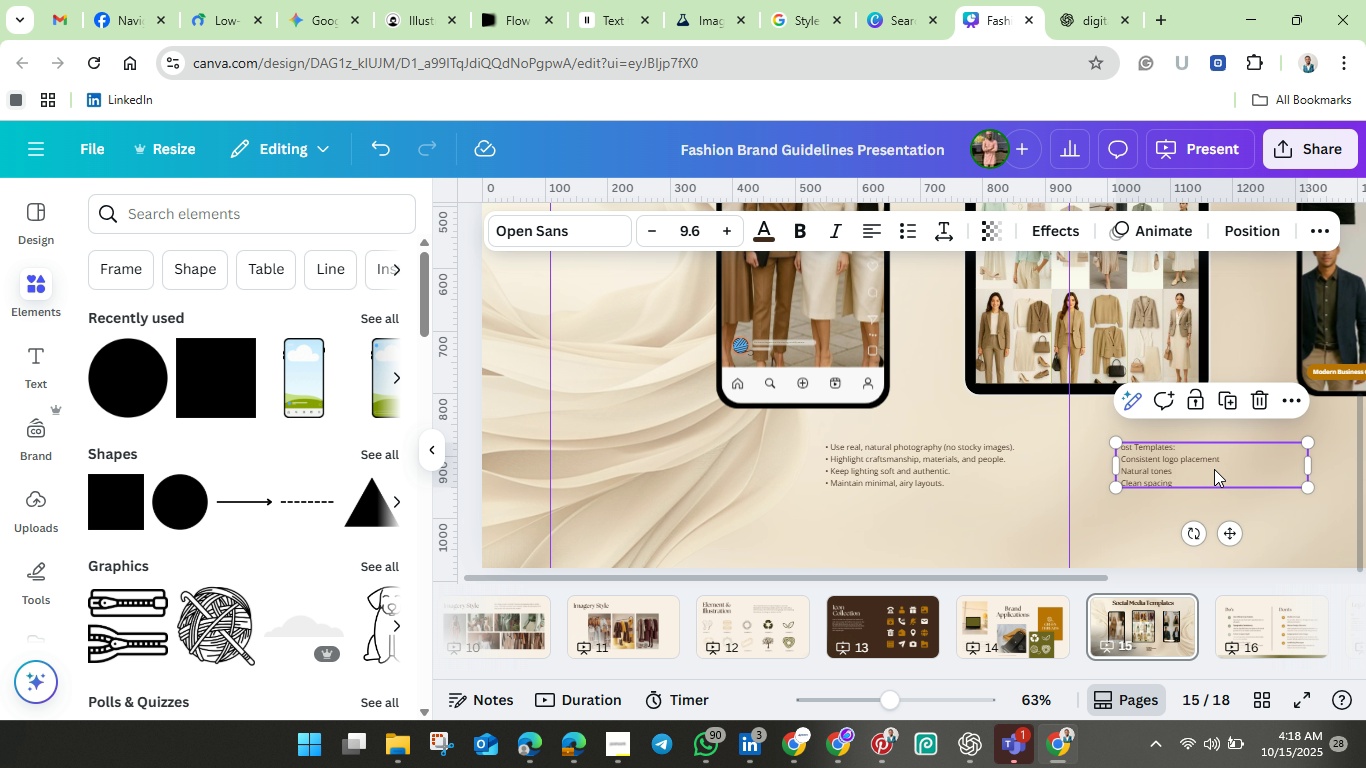 
hold_key(key=ShiftLeft, duration=1.49)
left_click([916, 466])
 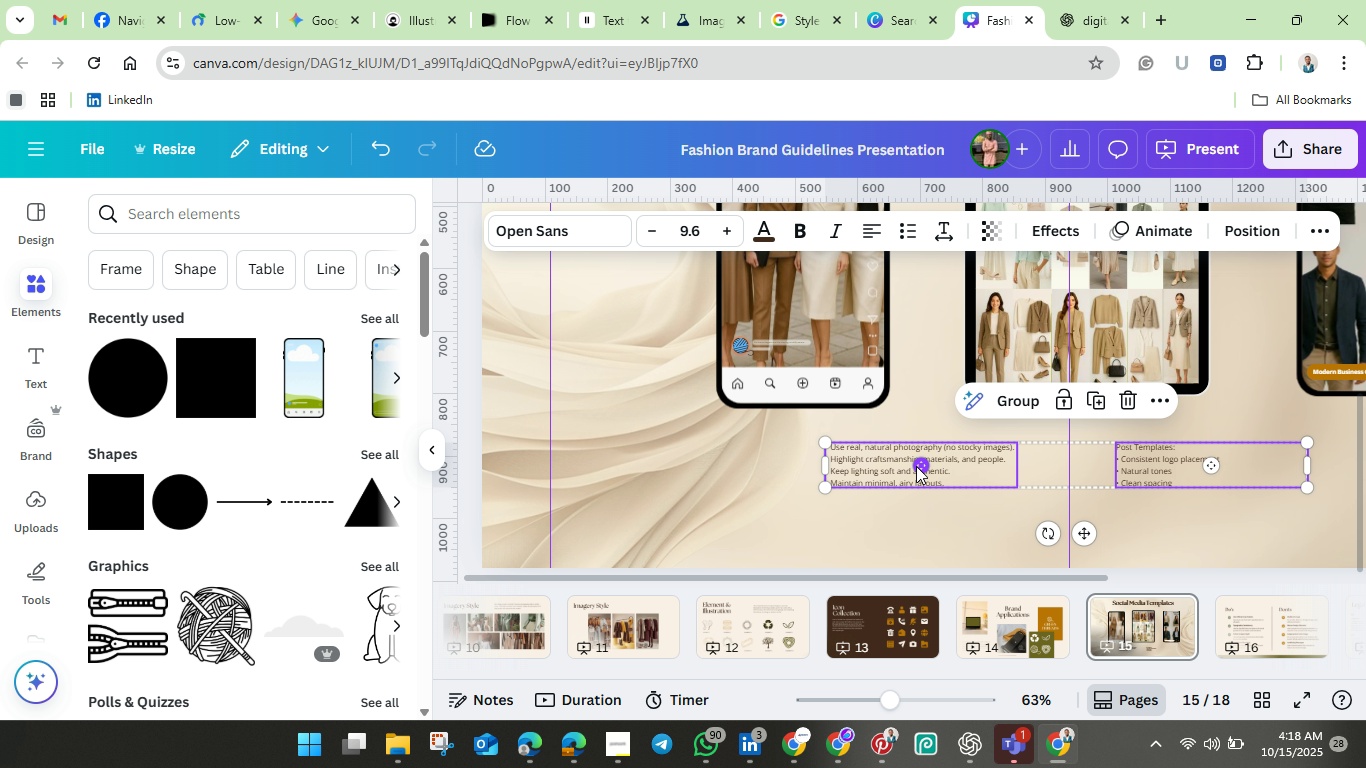 
left_click([1016, 400])
 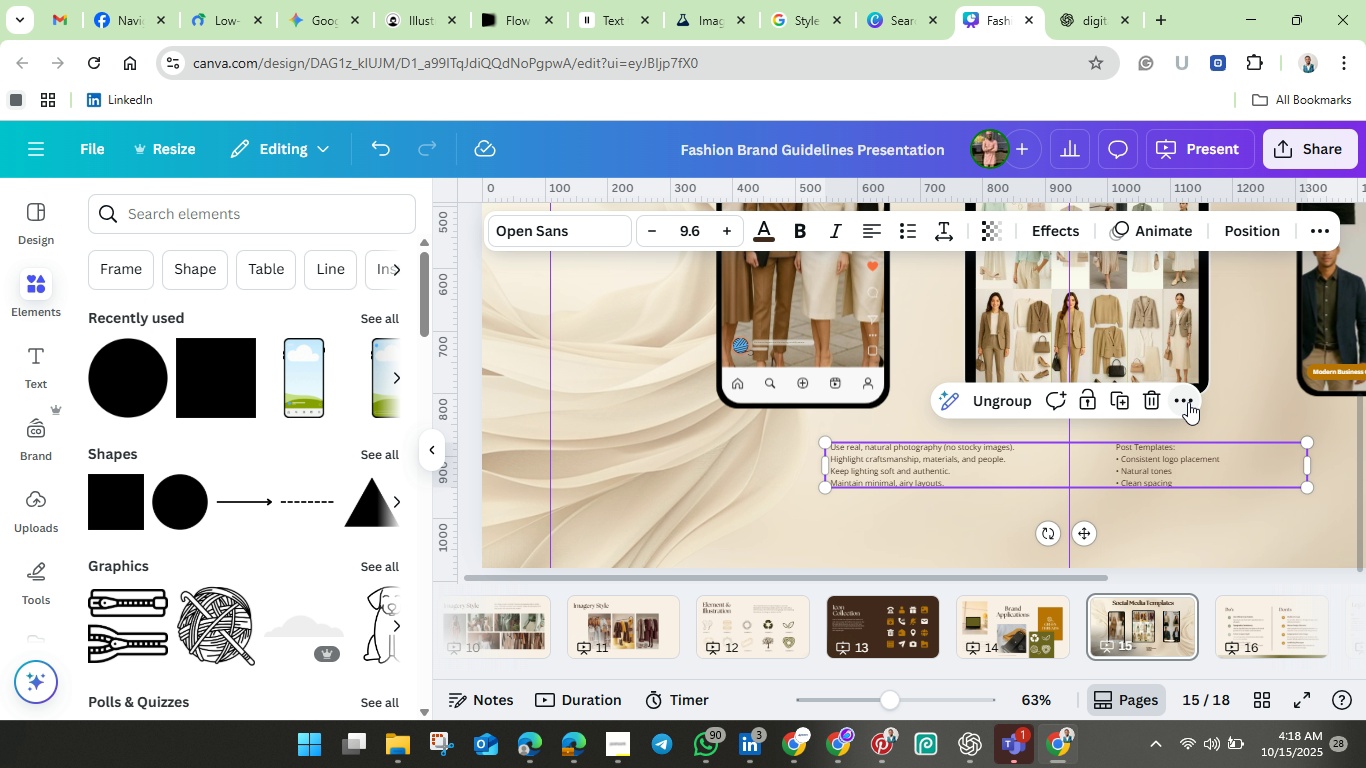 
left_click([1188, 402])
 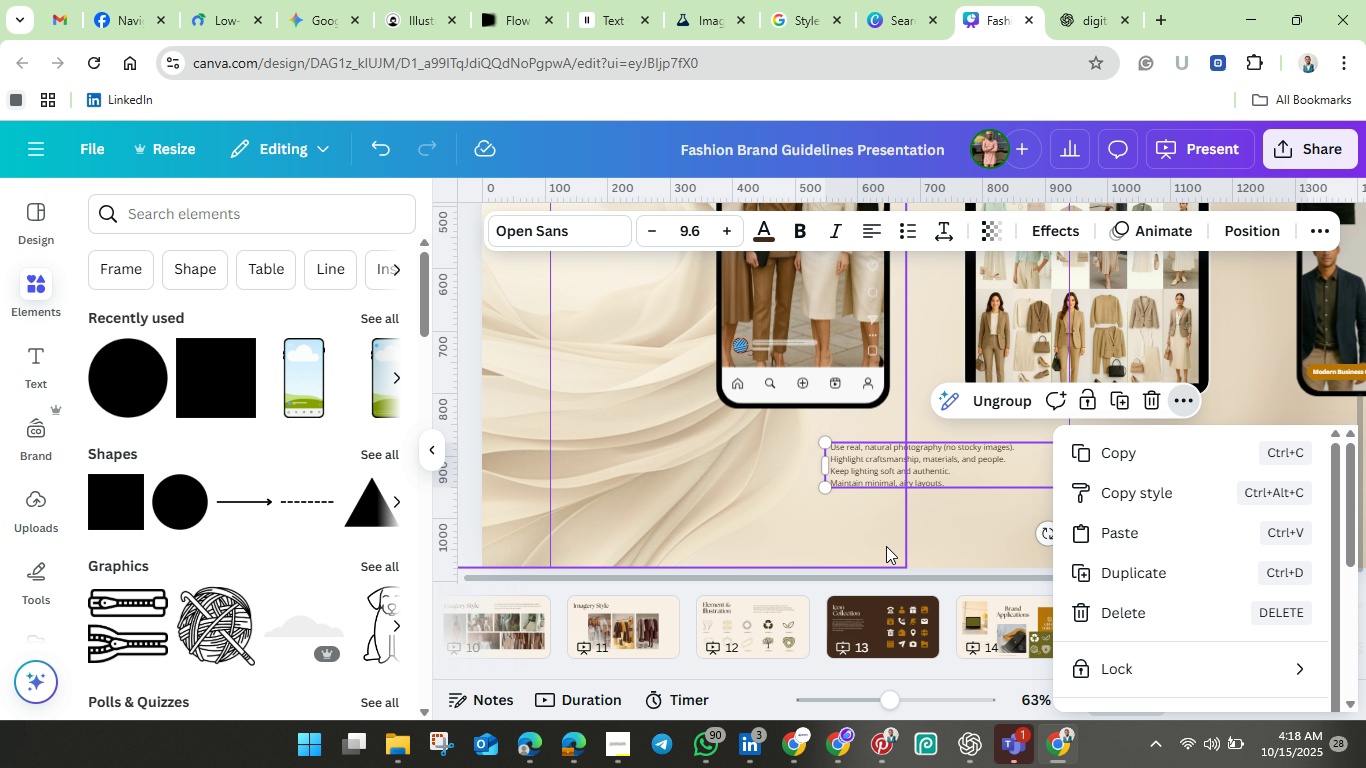 
left_click([886, 546])
 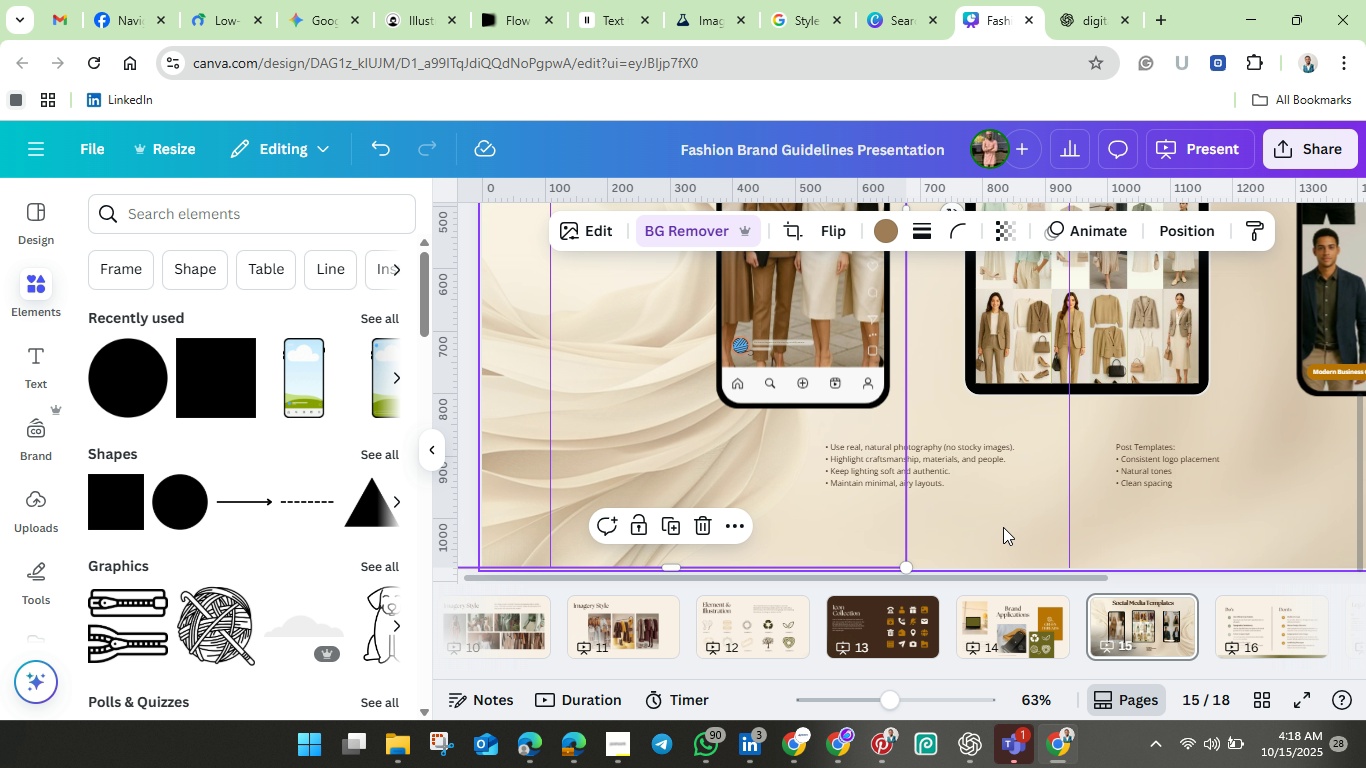 
left_click([1003, 527])
 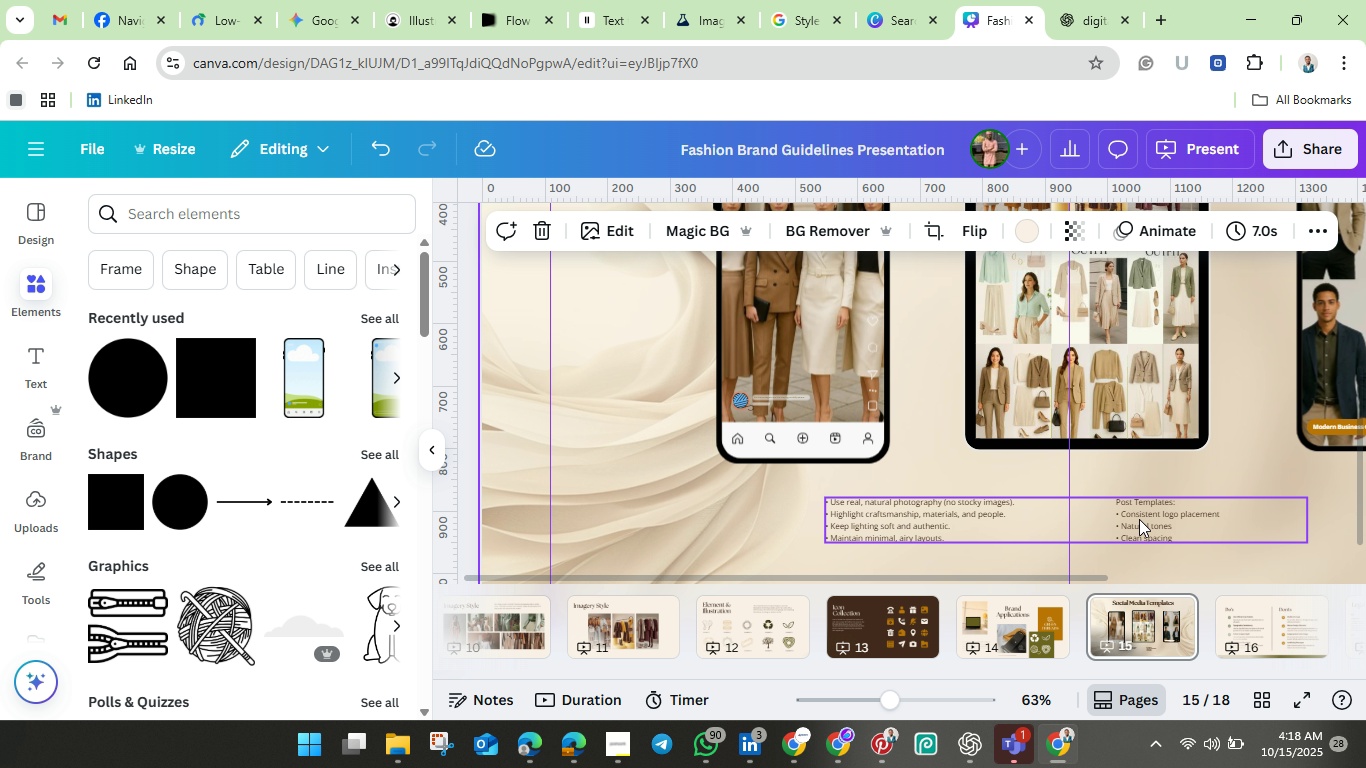 
scroll: coordinate [1139, 519], scroll_direction: up, amount: 2.0
 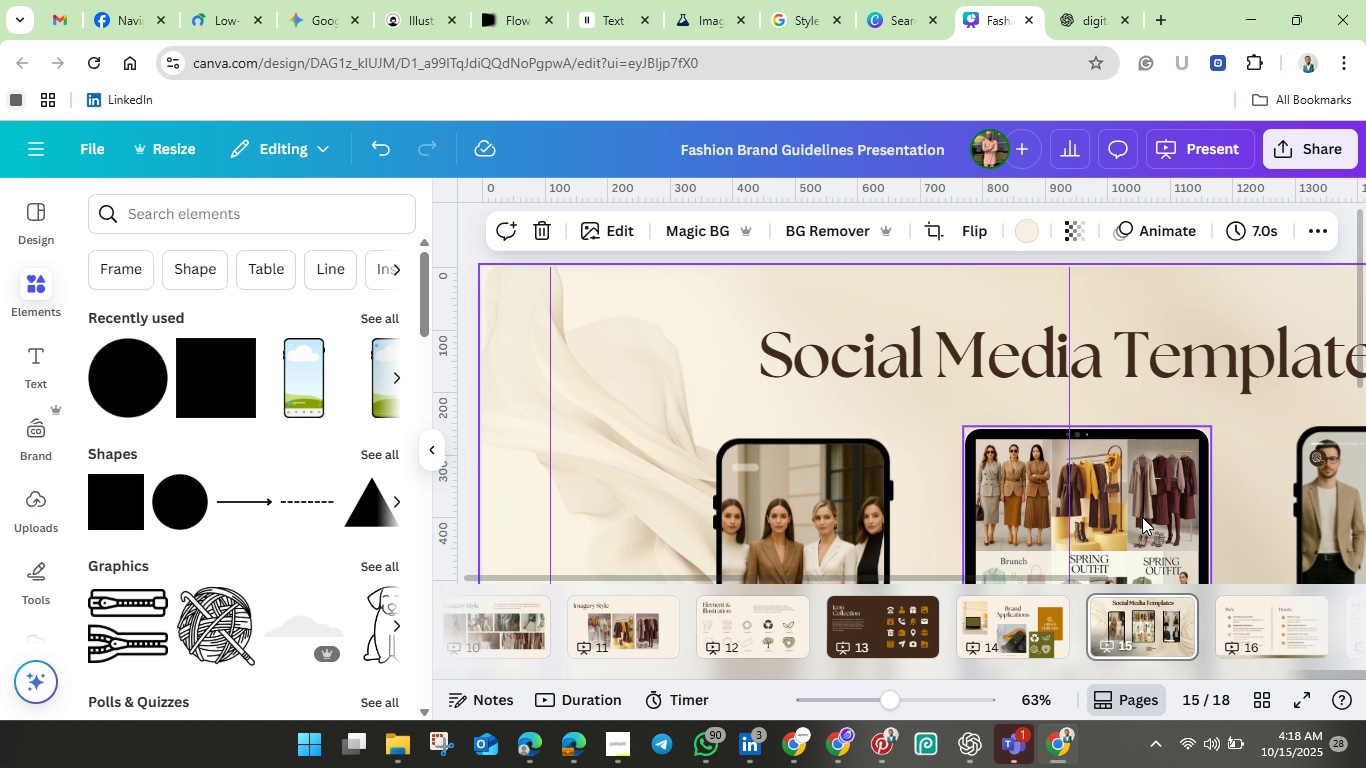 
scroll: coordinate [1142, 517], scroll_direction: down, amount: 2.0
 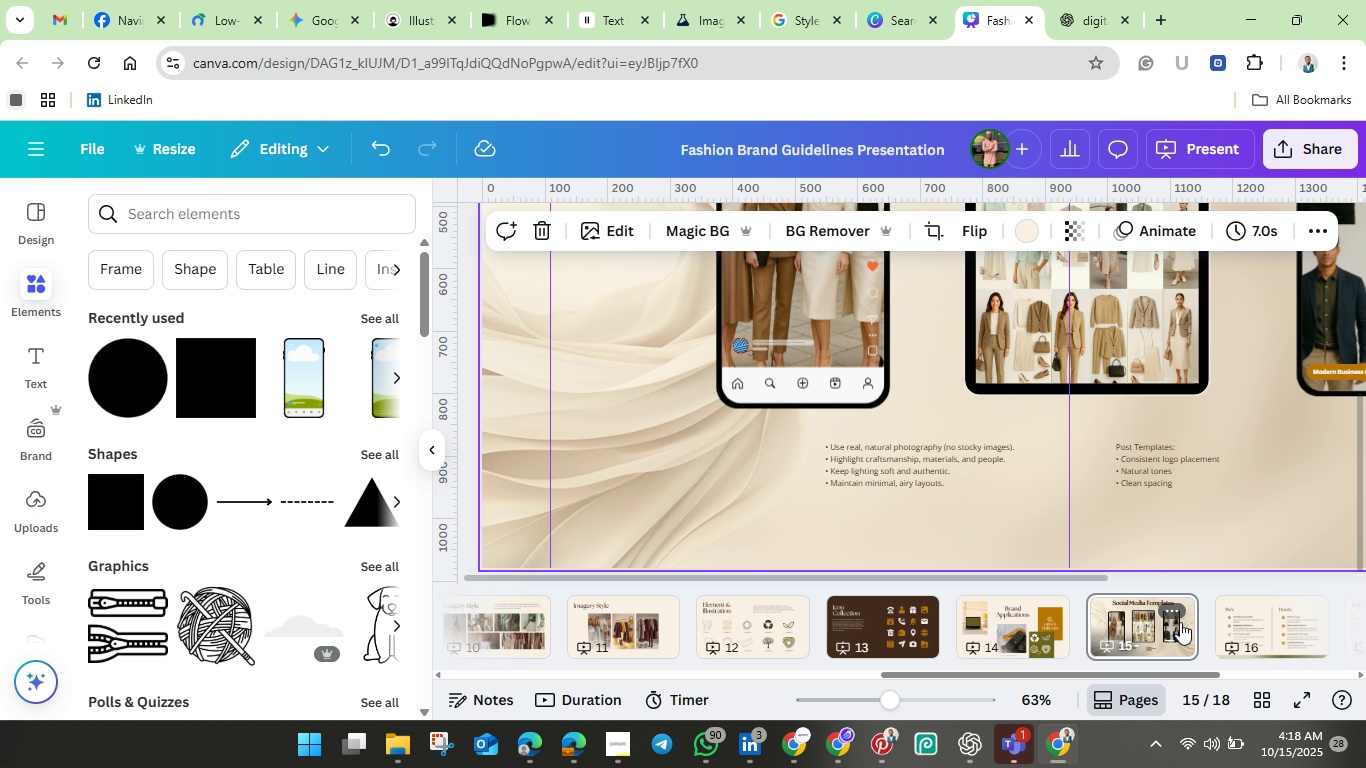 
wait(11.64)
 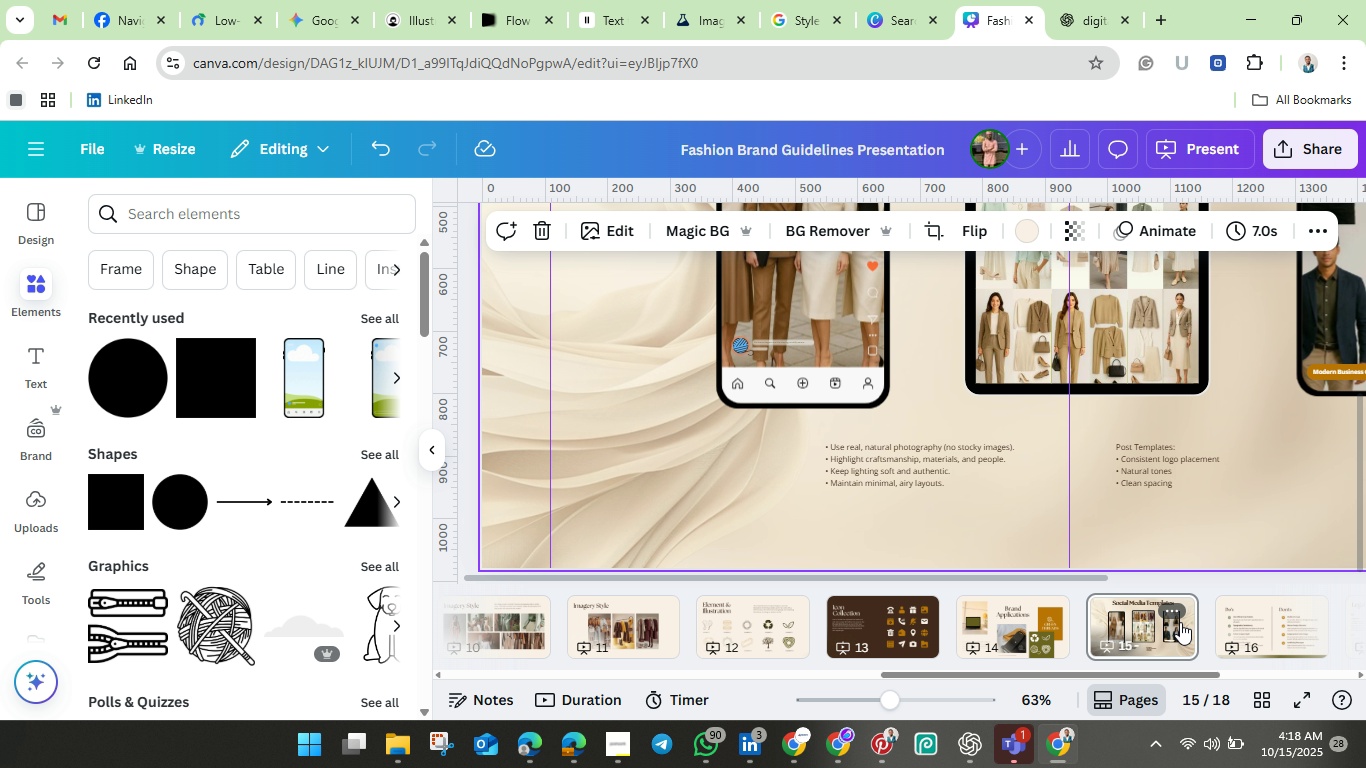 
left_click([1263, 632])
 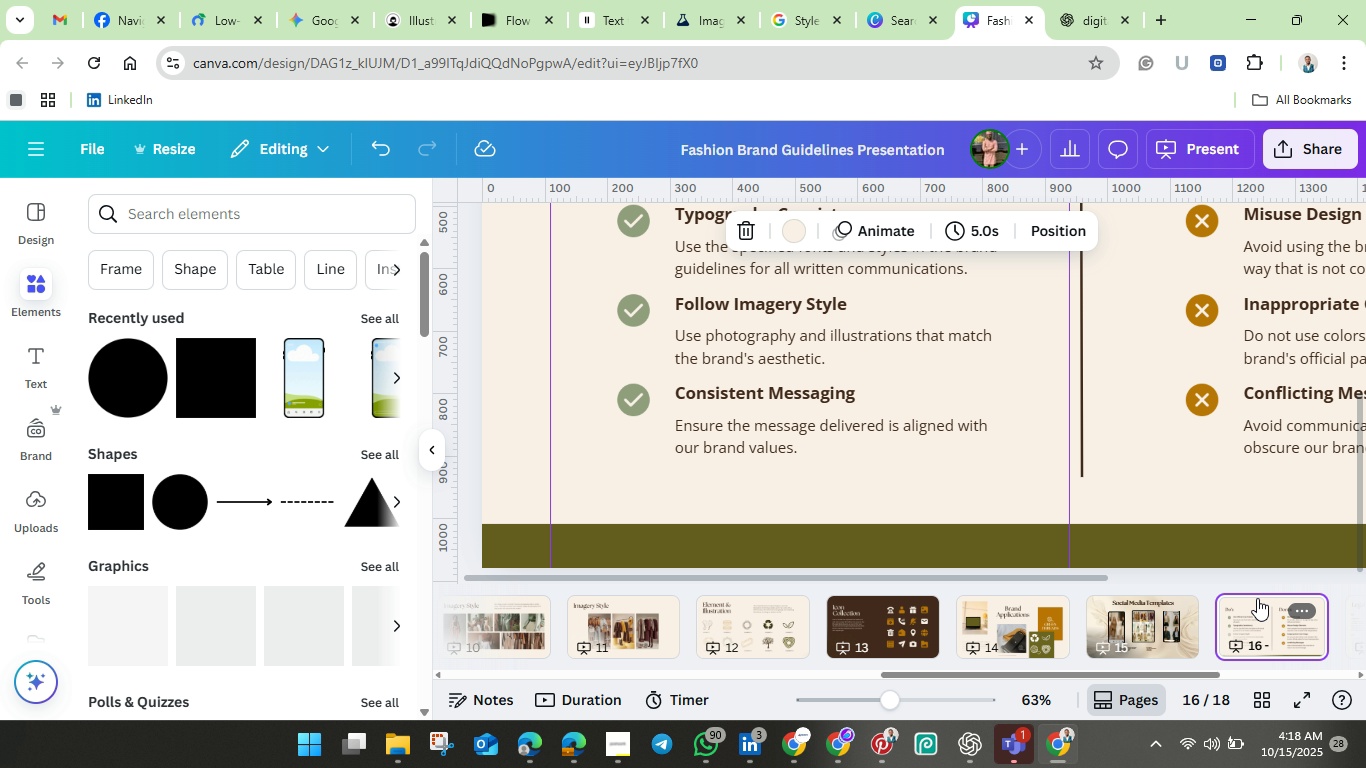 
scroll: coordinate [1109, 458], scroll_direction: up, amount: 3.0
 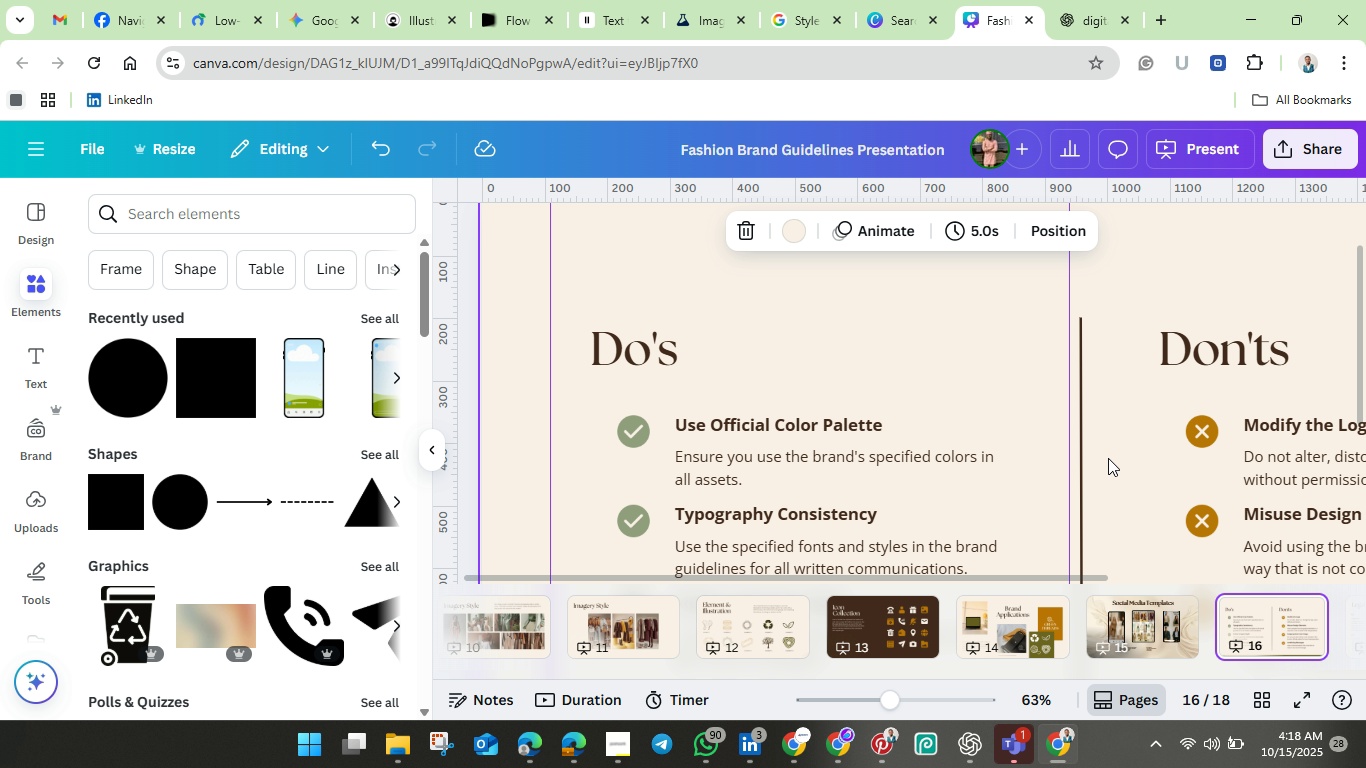 
scroll: coordinate [1108, 458], scroll_direction: down, amount: 1.0
 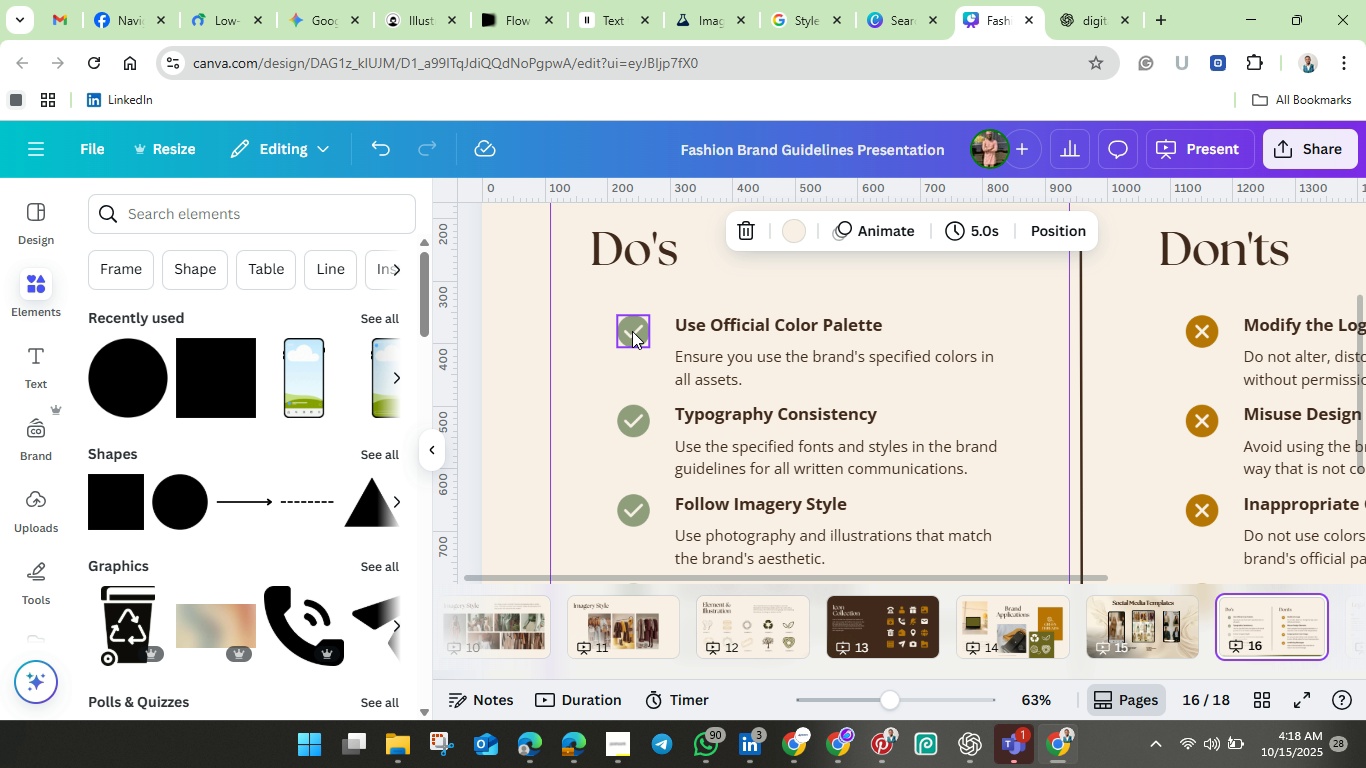 
left_click([632, 331])
 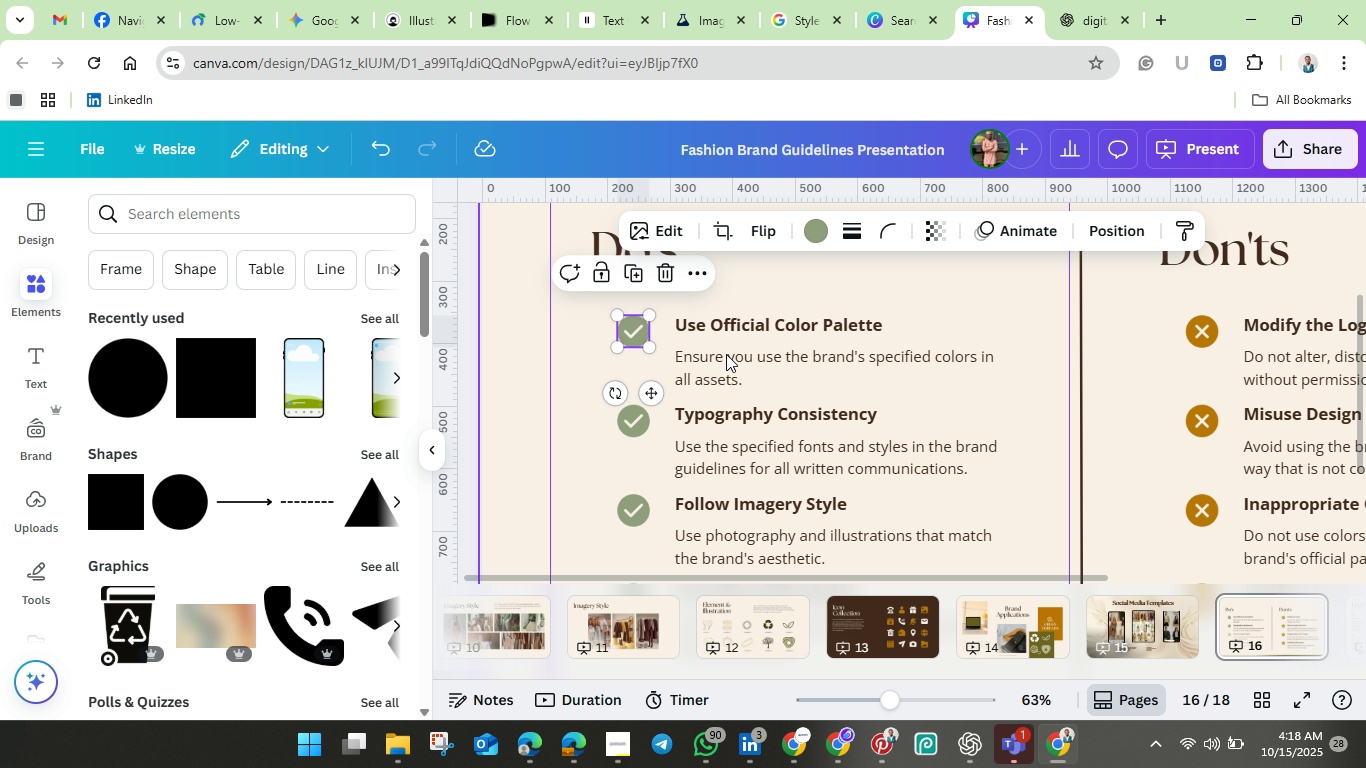 
hold_key(key=ShiftLeft, duration=1.66)
 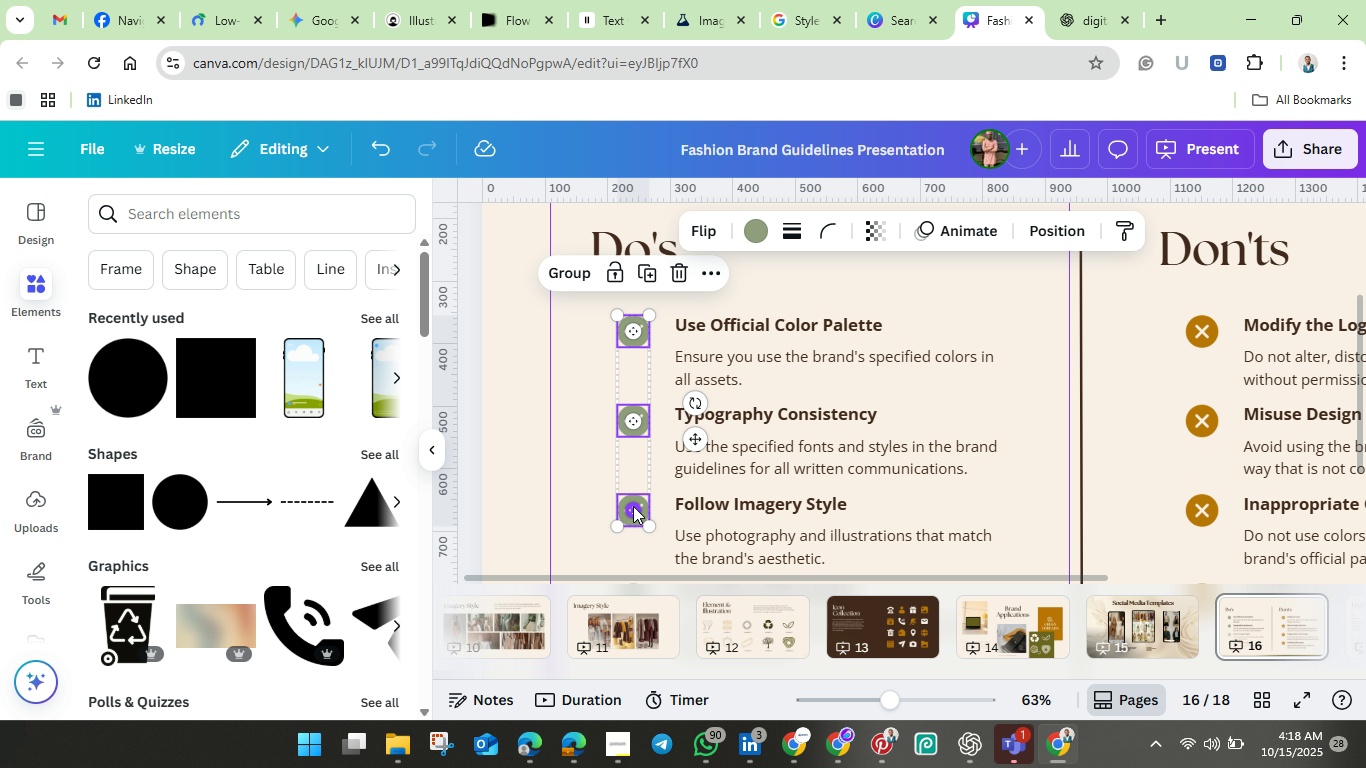 
hold_key(key=ShiftLeft, duration=0.47)
 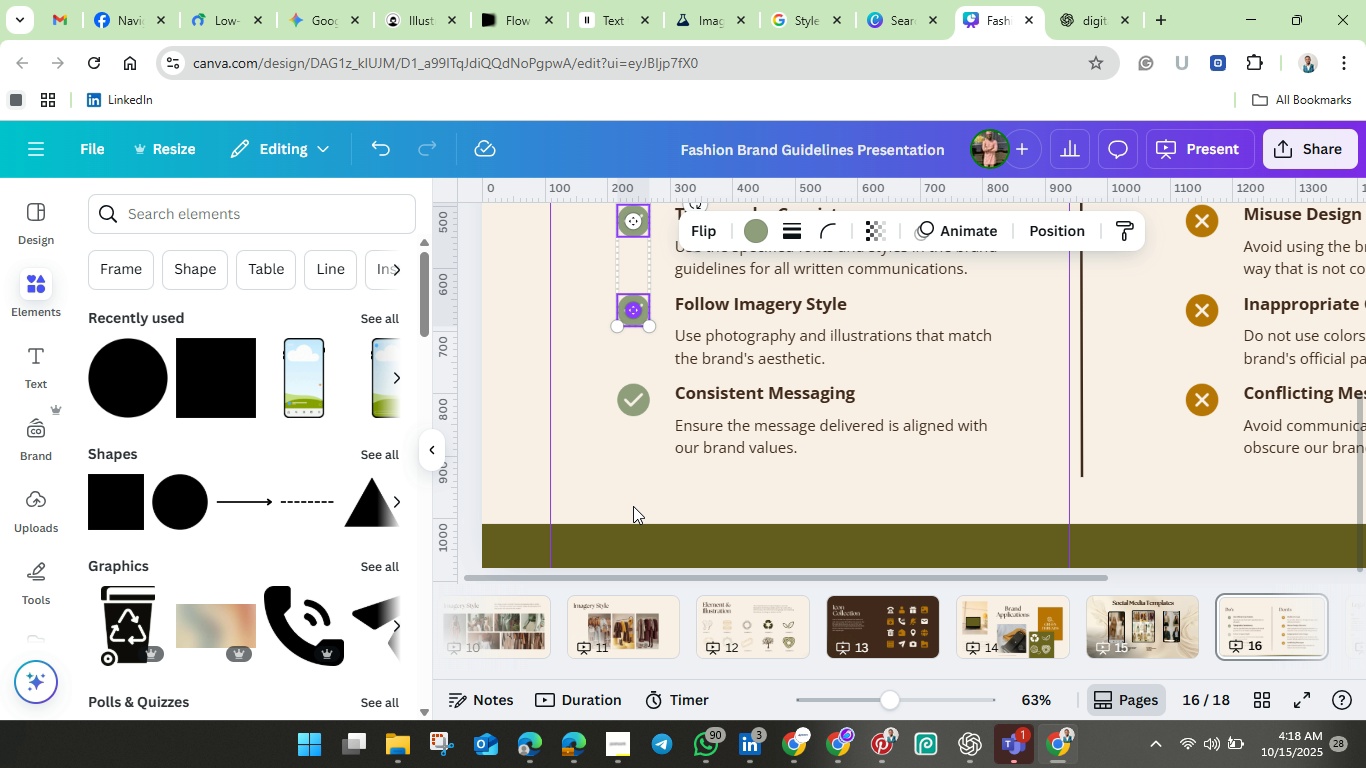 
scroll: coordinate [633, 506], scroll_direction: down, amount: 3.0
 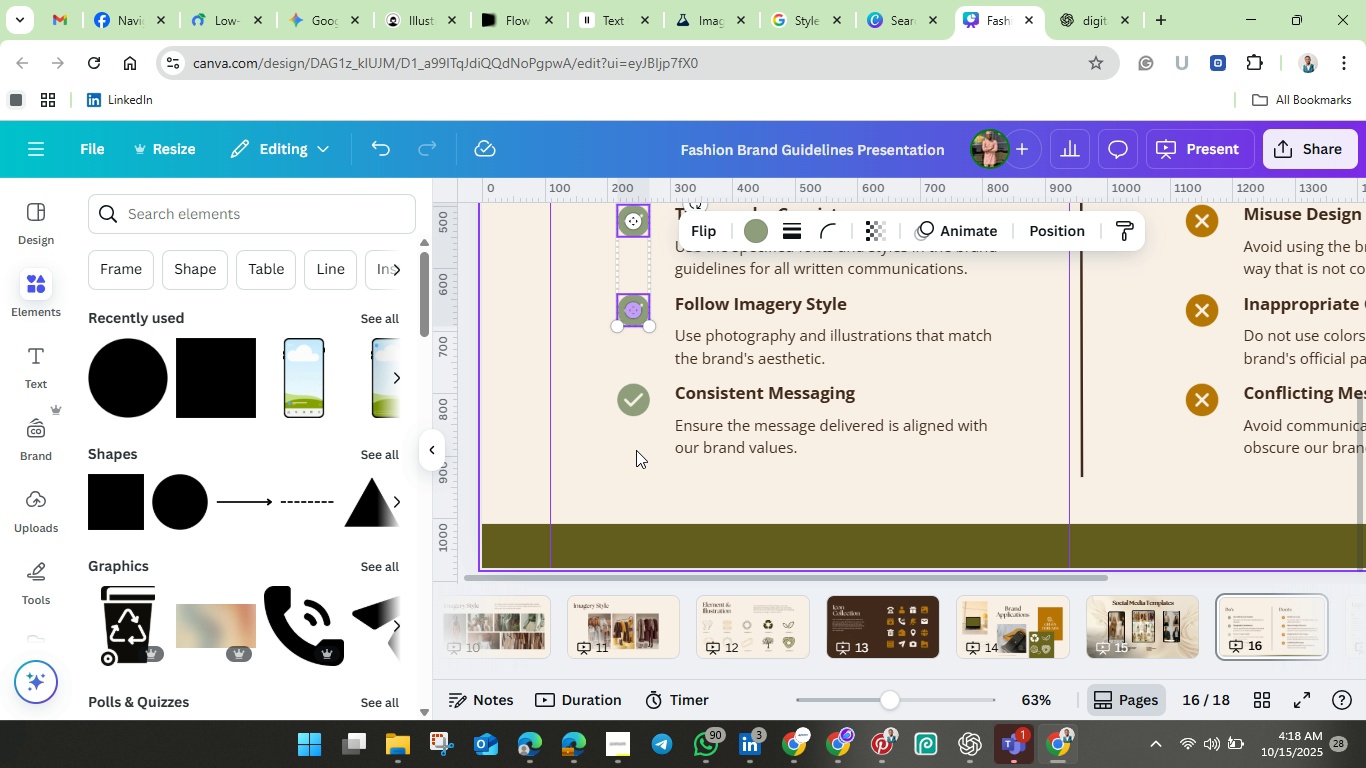 
hold_key(key=ShiftLeft, duration=1.07)
left_click([635, 408])
 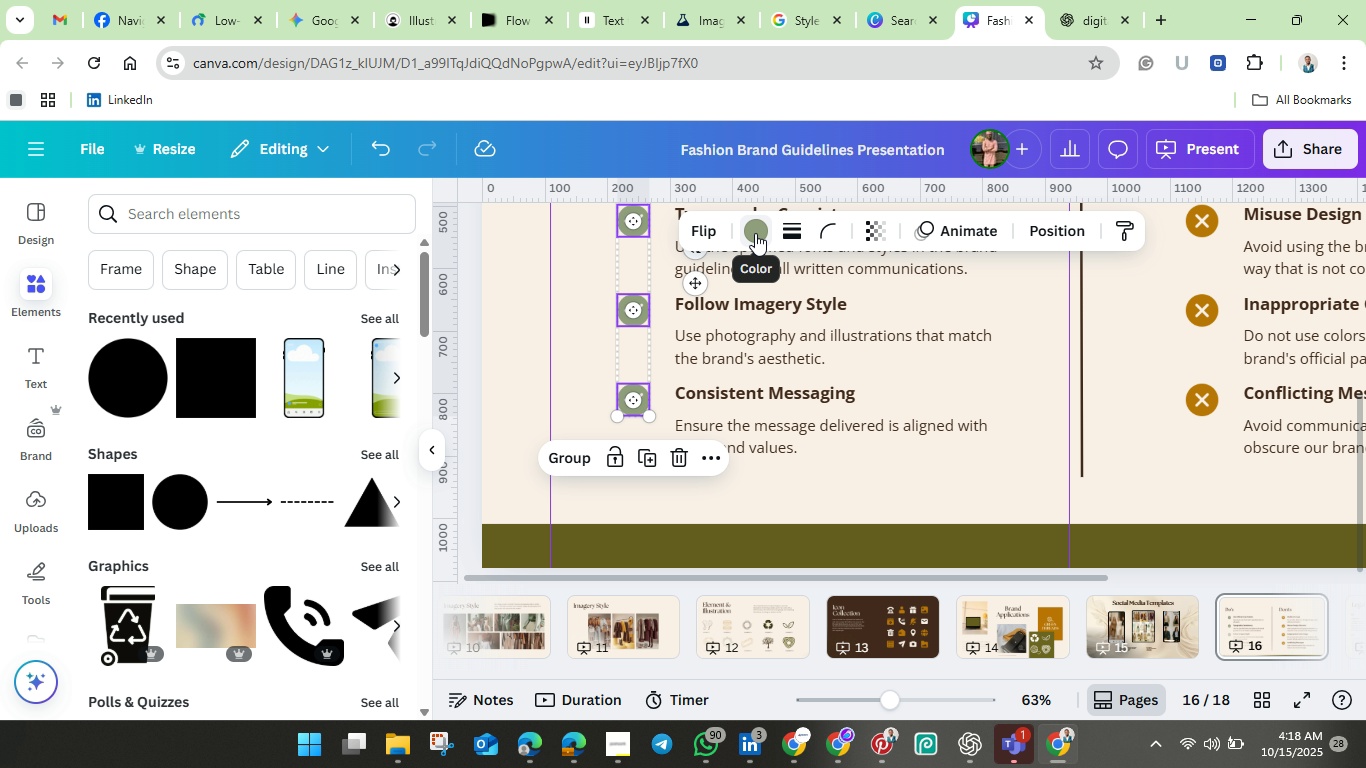 
left_click([755, 233])
 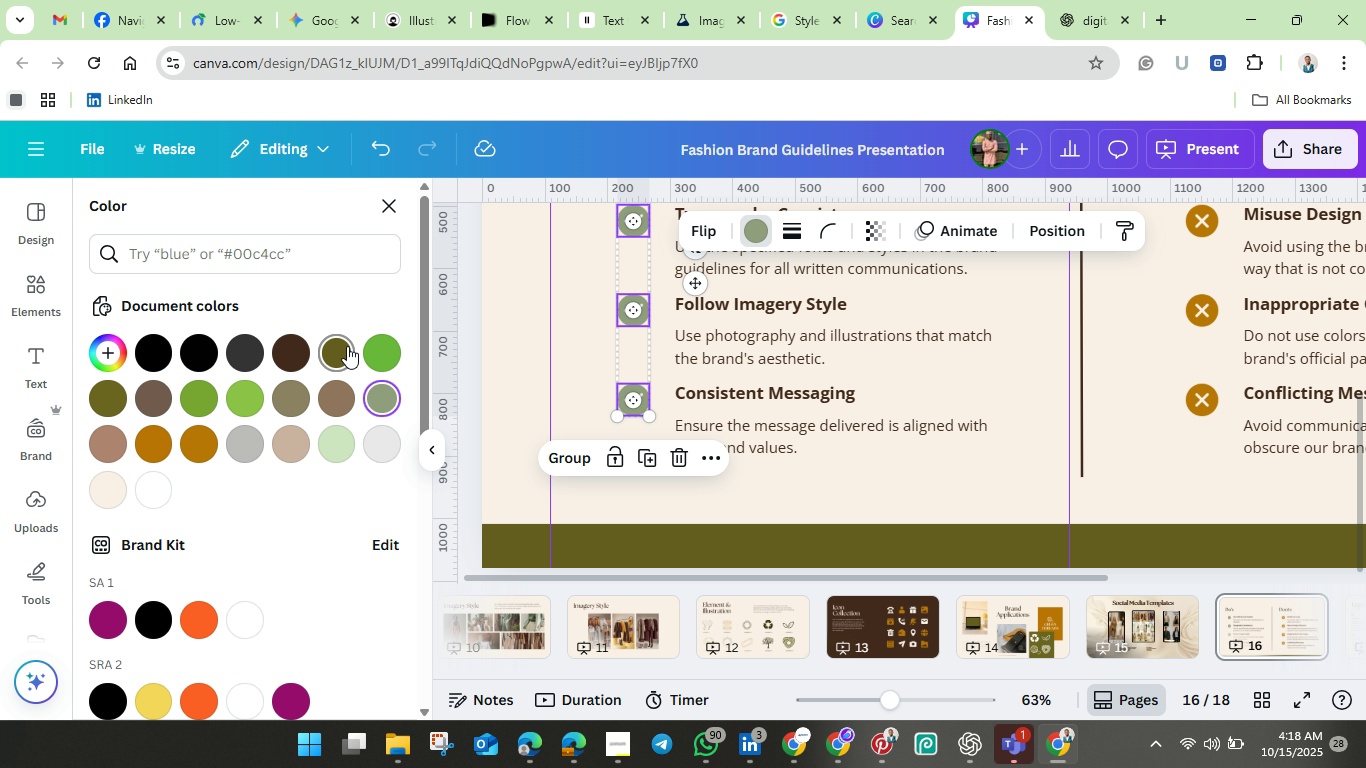 
left_click([347, 346])
 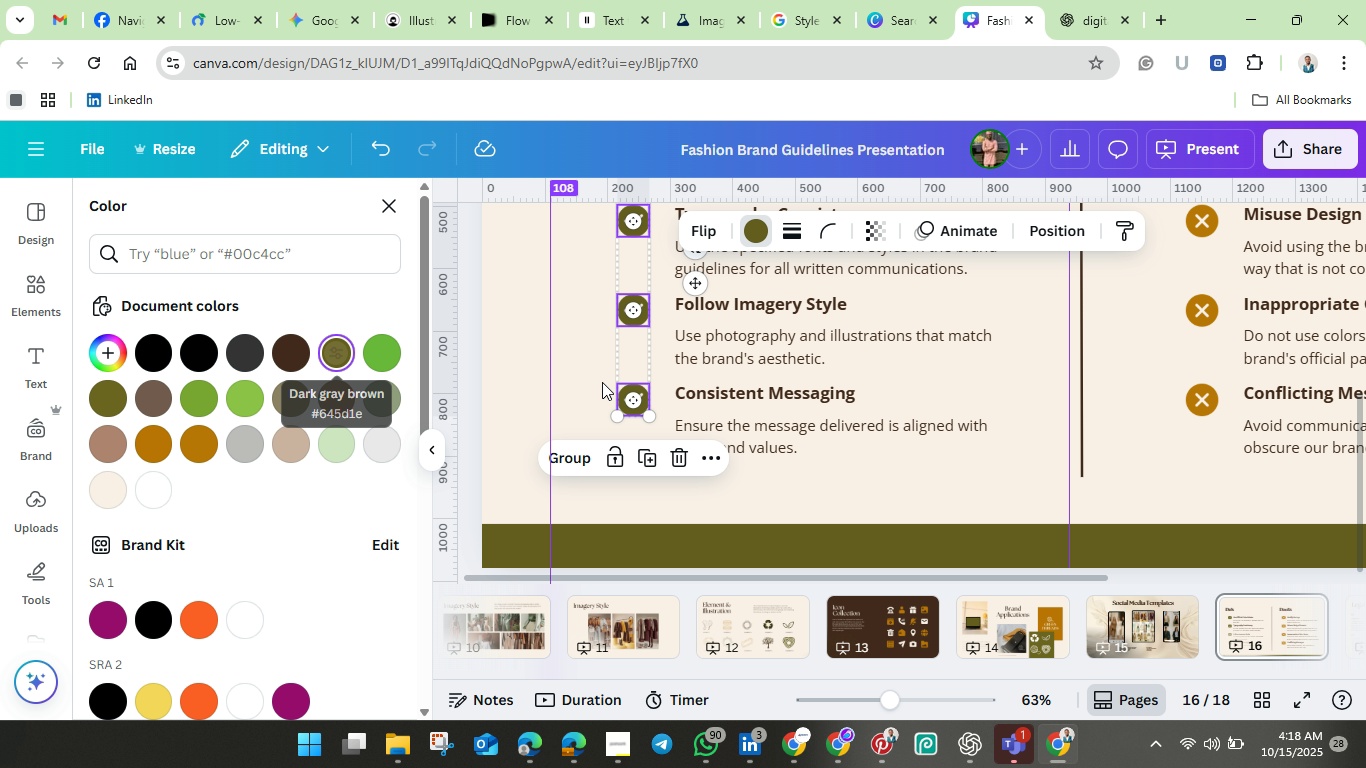 
scroll: coordinate [713, 379], scroll_direction: up, amount: 3.0
 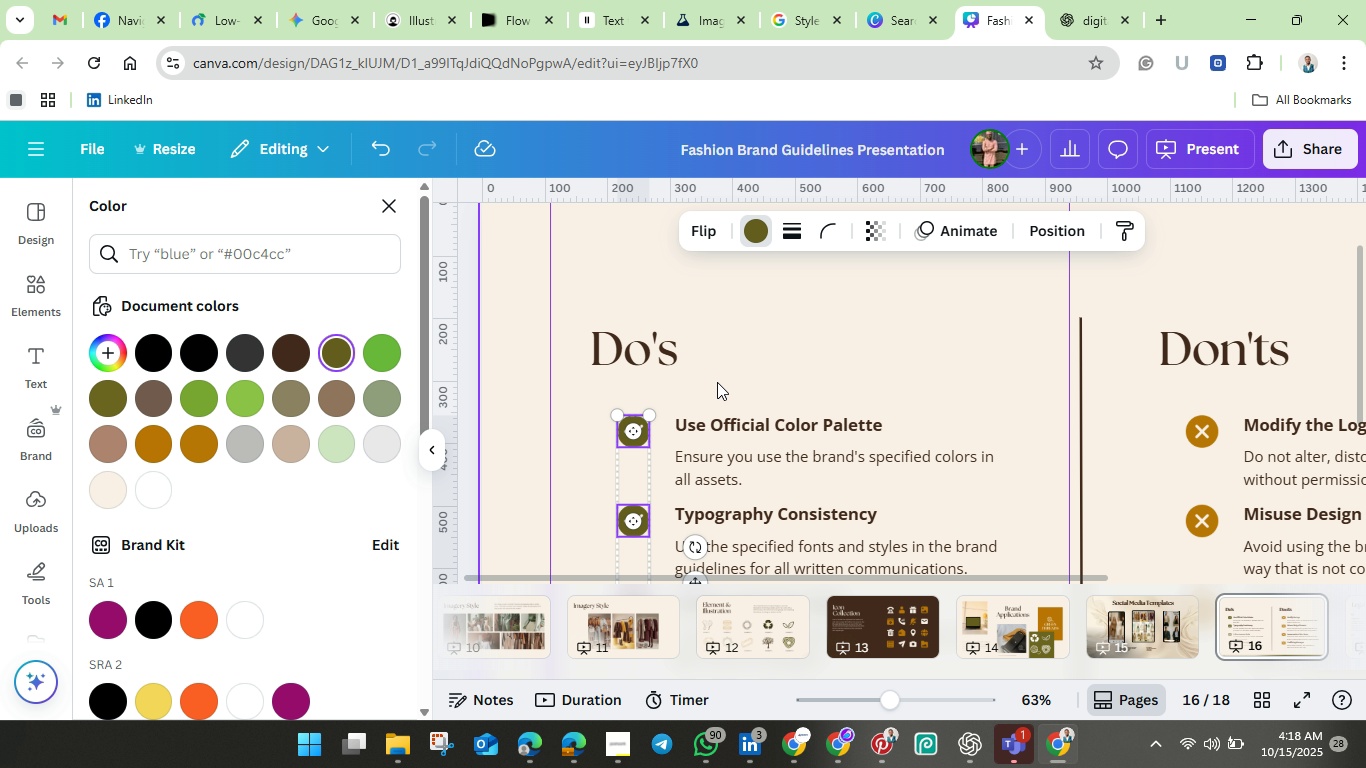 
scroll: coordinate [717, 382], scroll_direction: down, amount: 1.0
 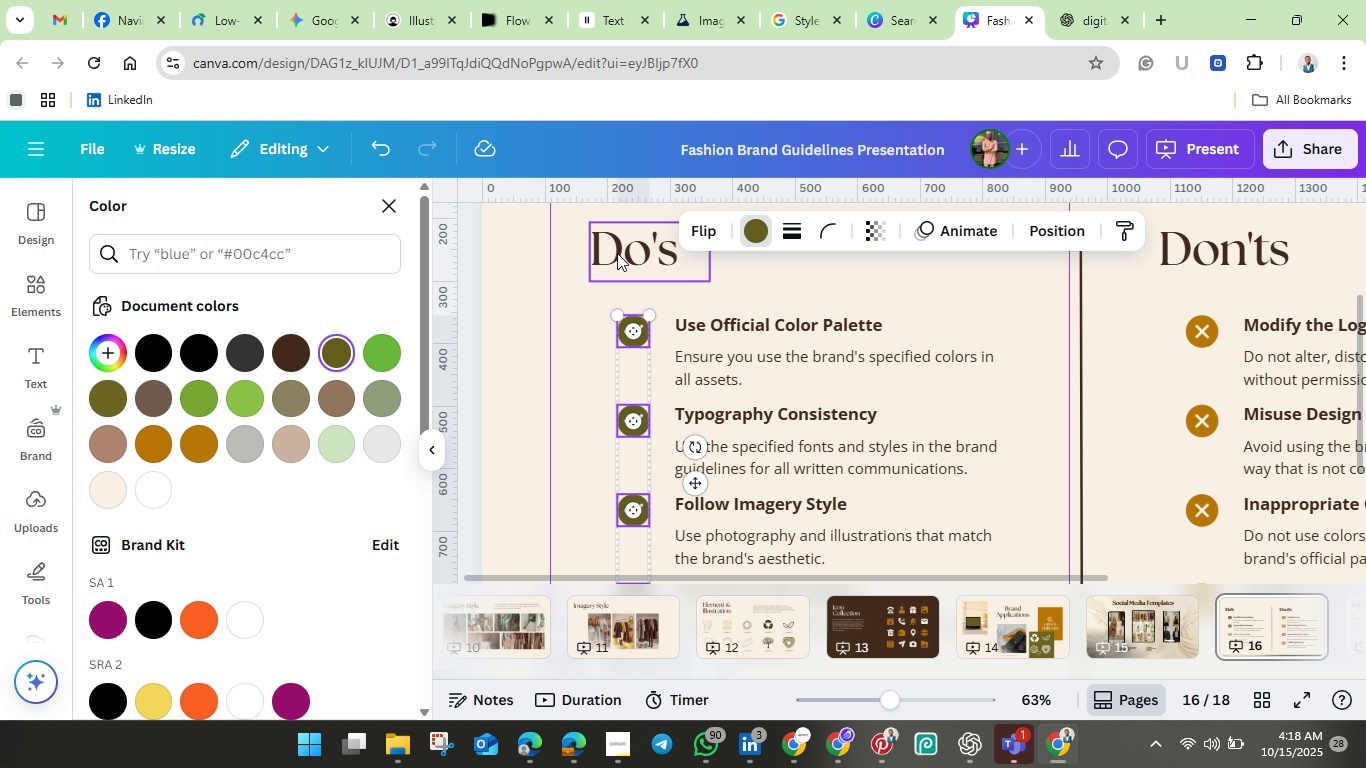 
left_click([617, 253])
 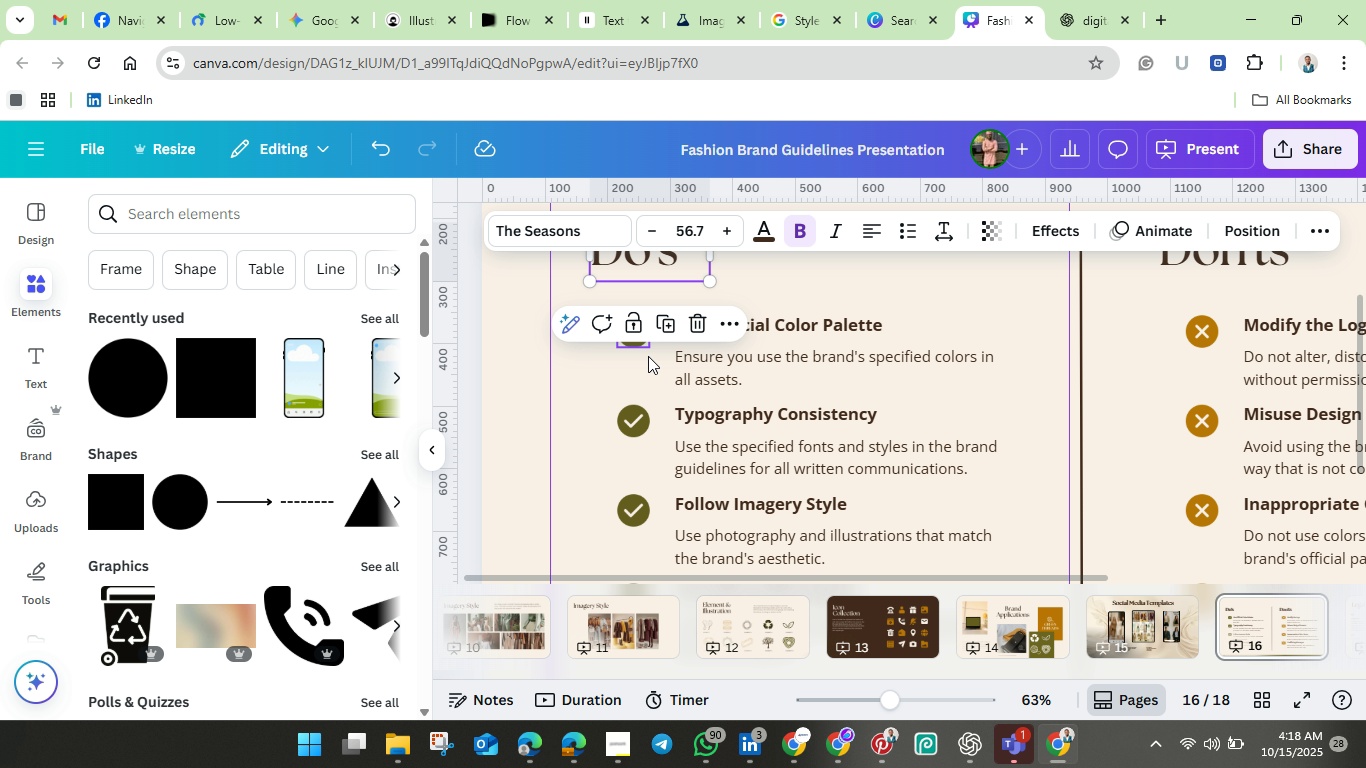 
hold_key(key=ShiftLeft, duration=1.5)
left_click([786, 331])
 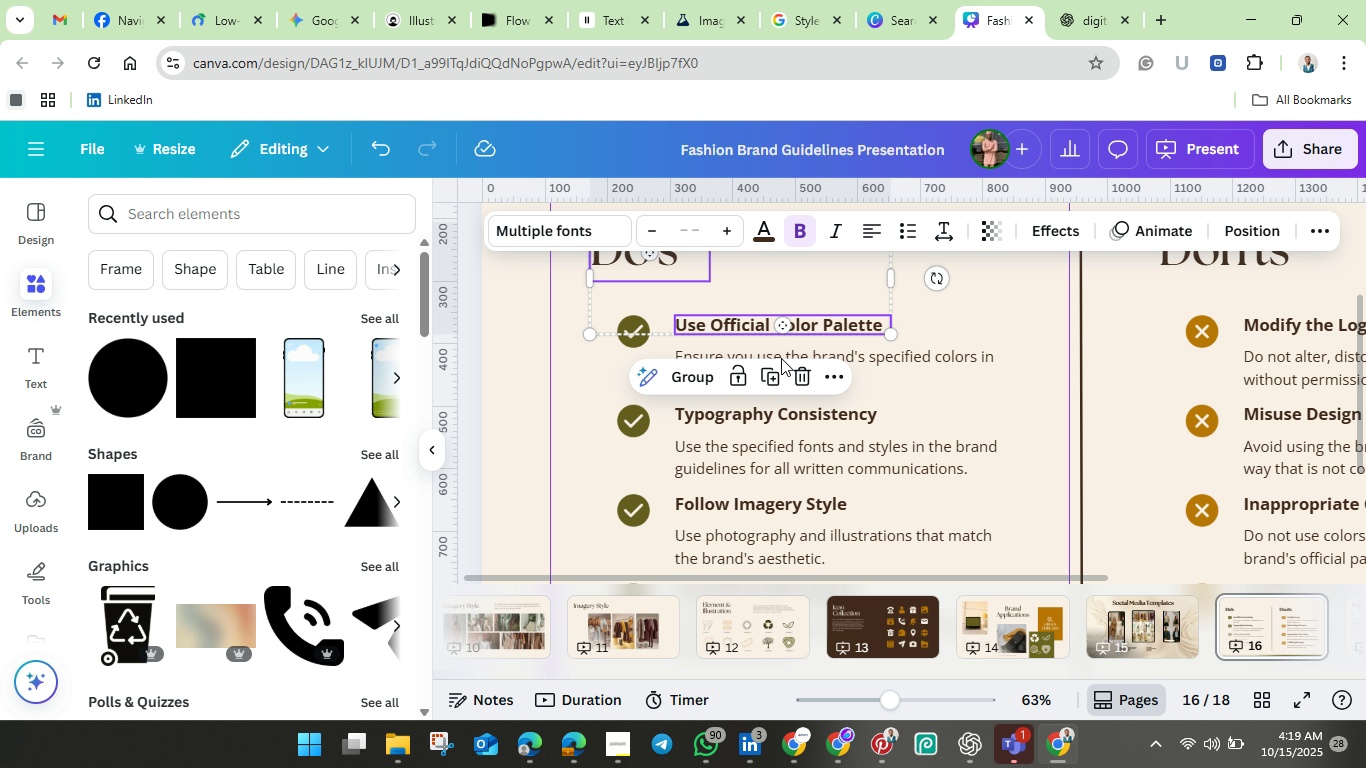 
hold_key(key=ShiftLeft, duration=1.51)
left_click([852, 354])
 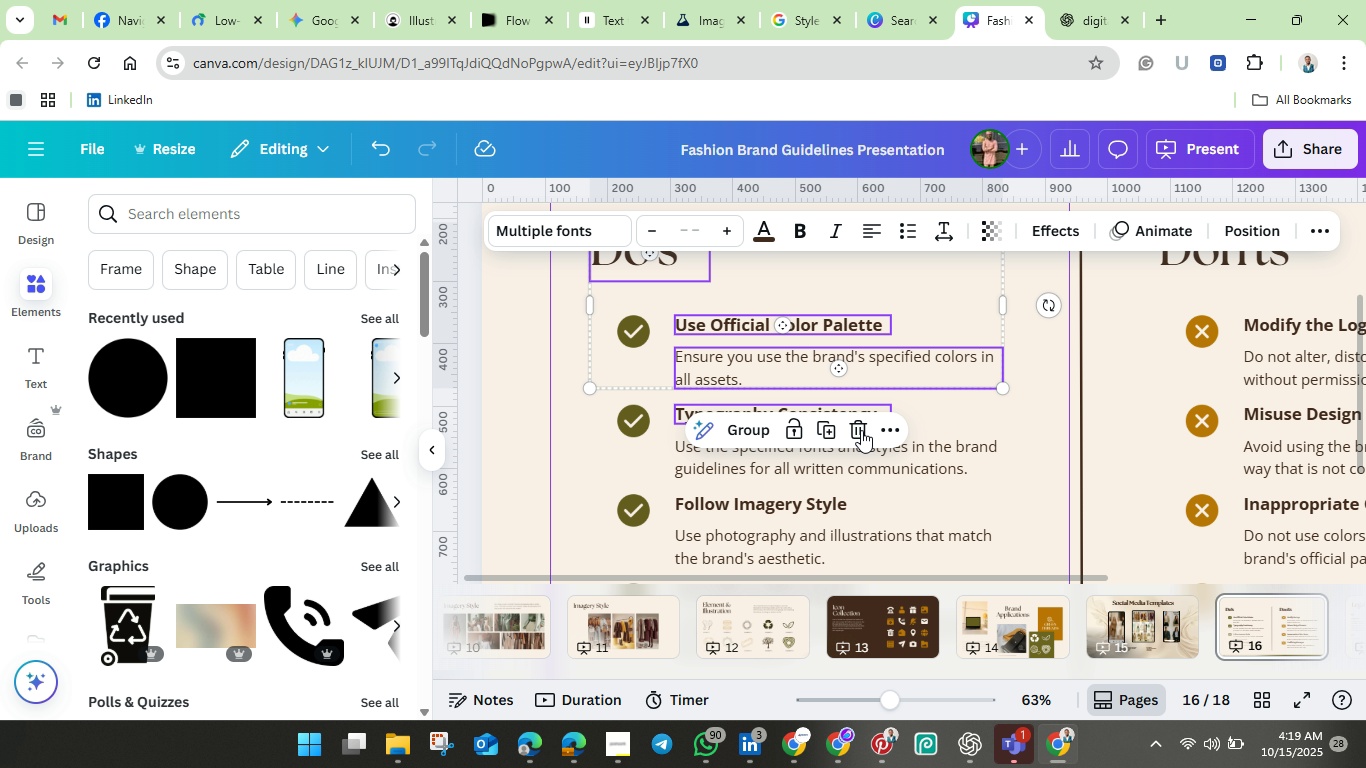 
hold_key(key=ShiftLeft, duration=1.5)
left_click([797, 408])
 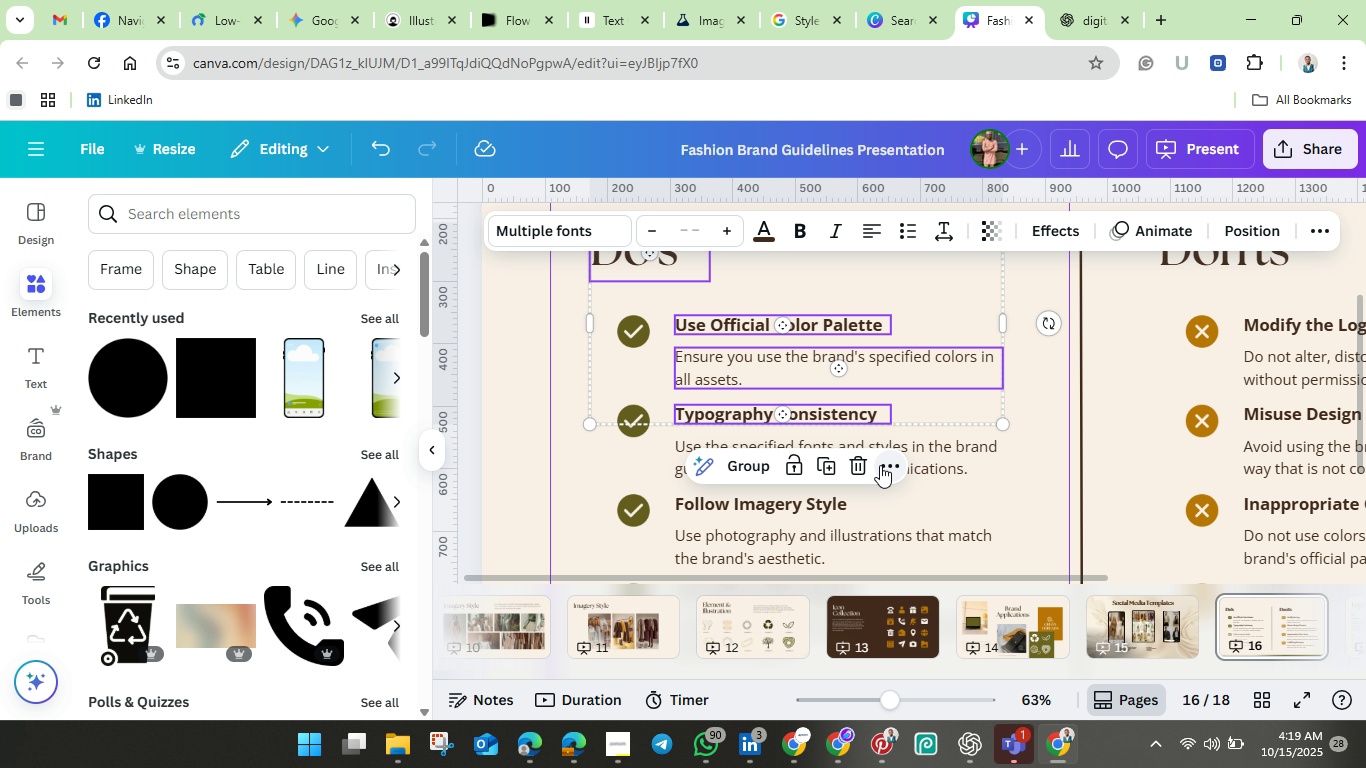 
hold_key(key=ShiftLeft, duration=1.59)
 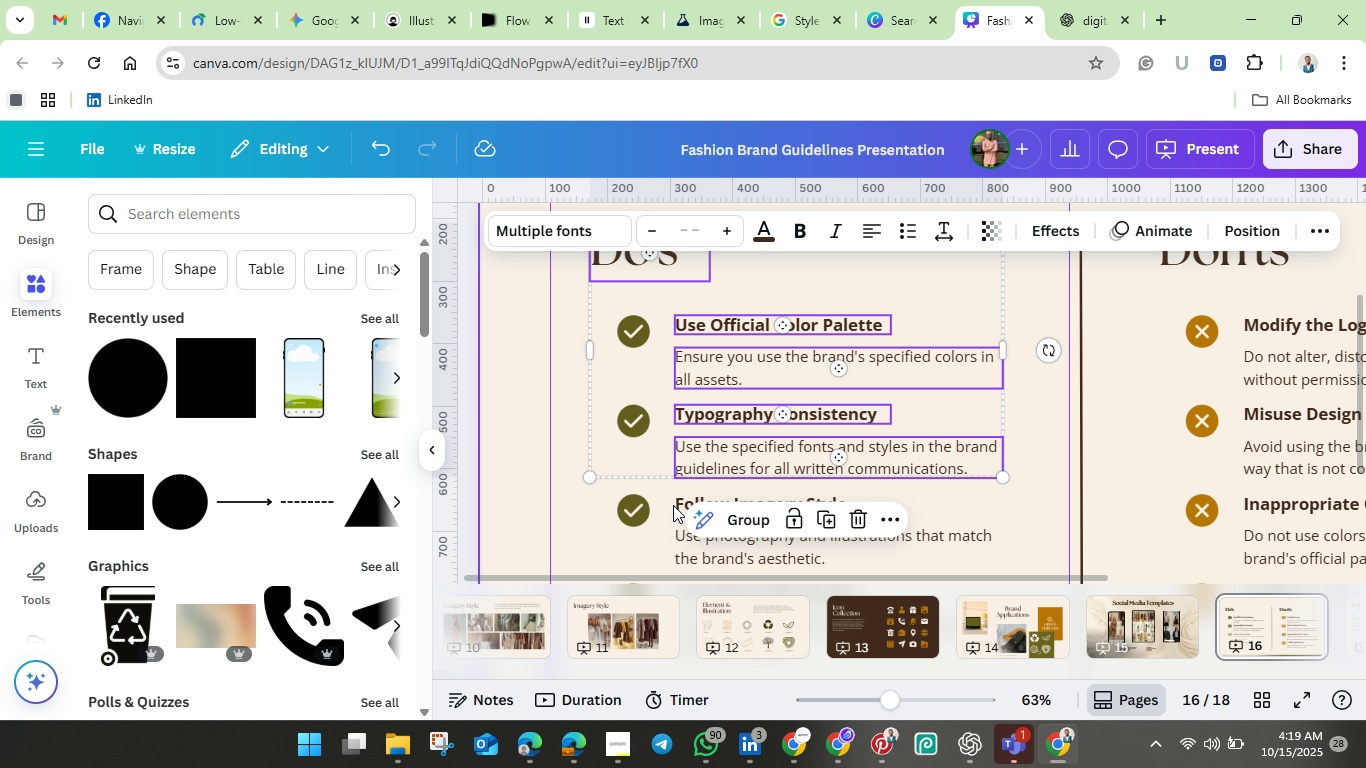 
hold_key(key=ShiftLeft, duration=1.5)
left_click([943, 448])
 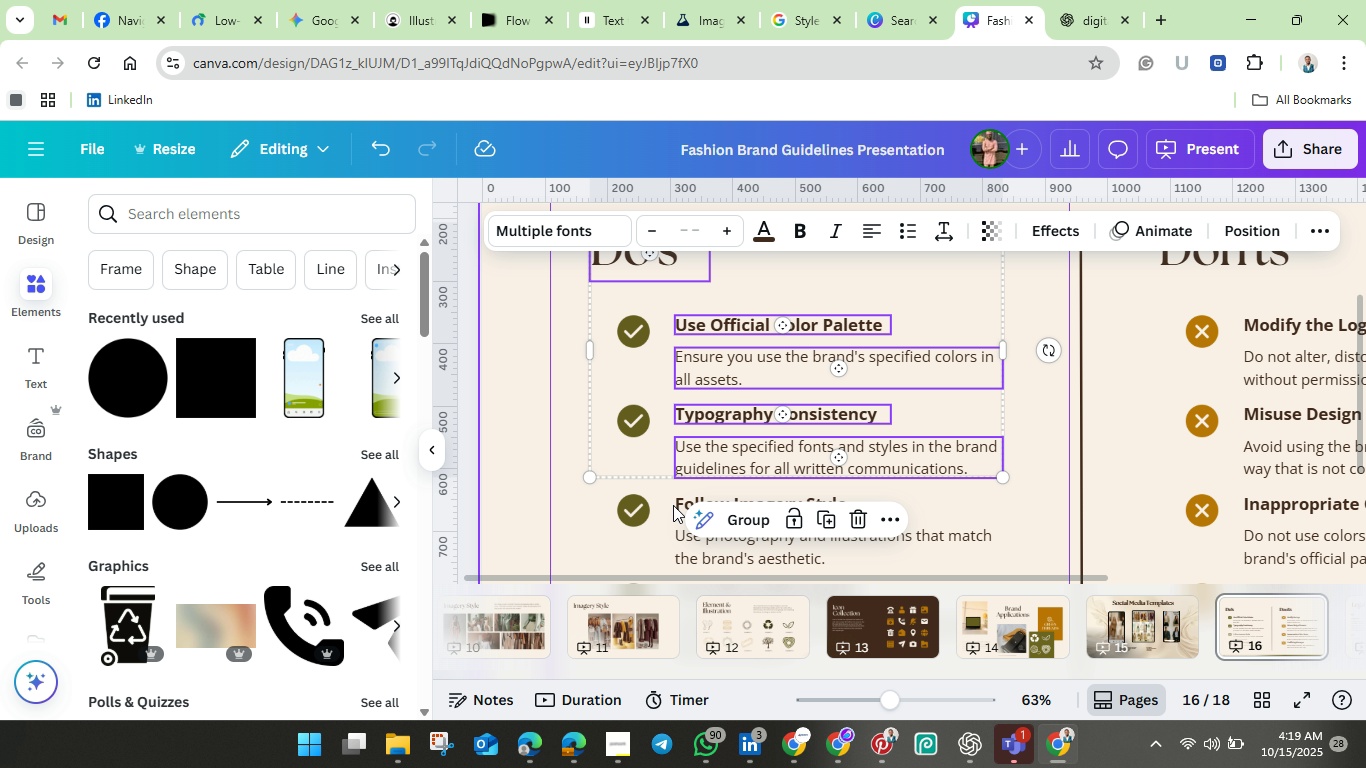 
left_click([673, 505])
 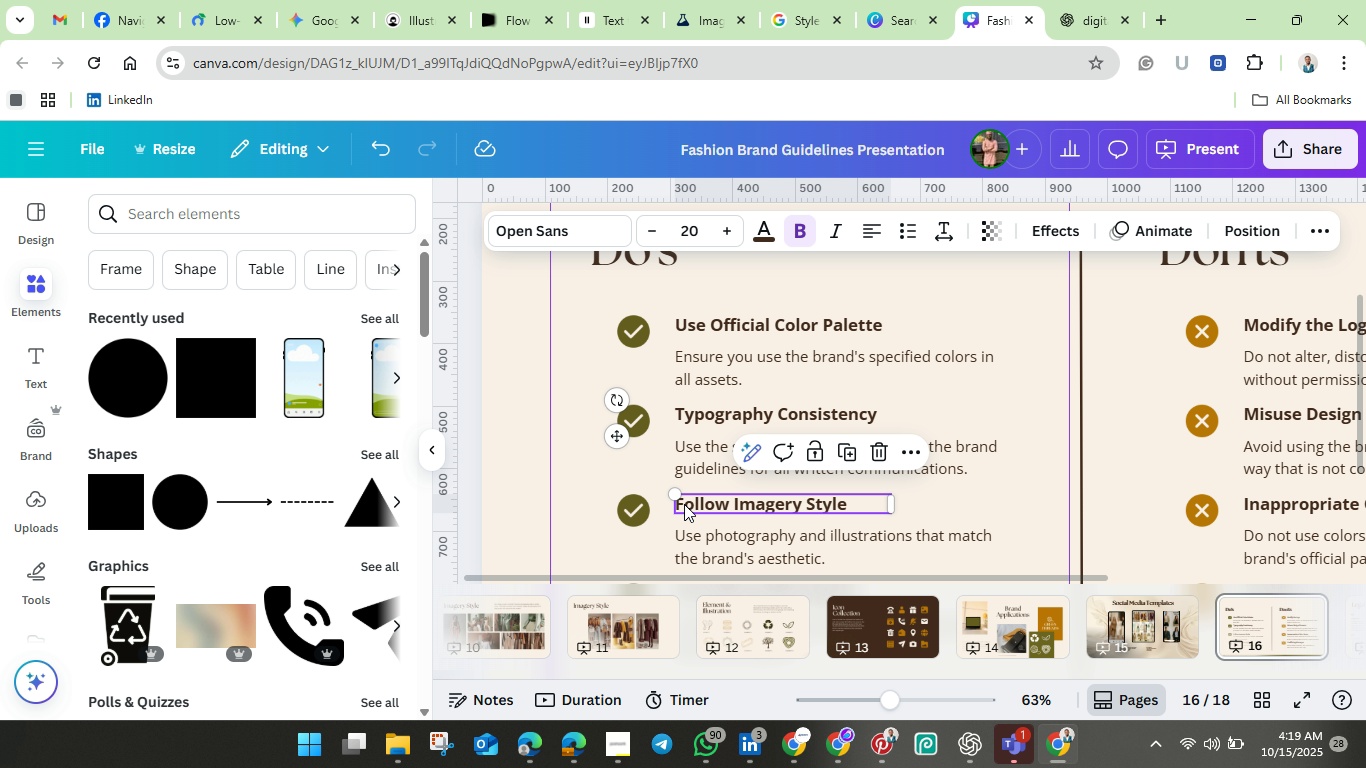 
hold_key(key=ShiftLeft, duration=1.64)
left_click([684, 504])
 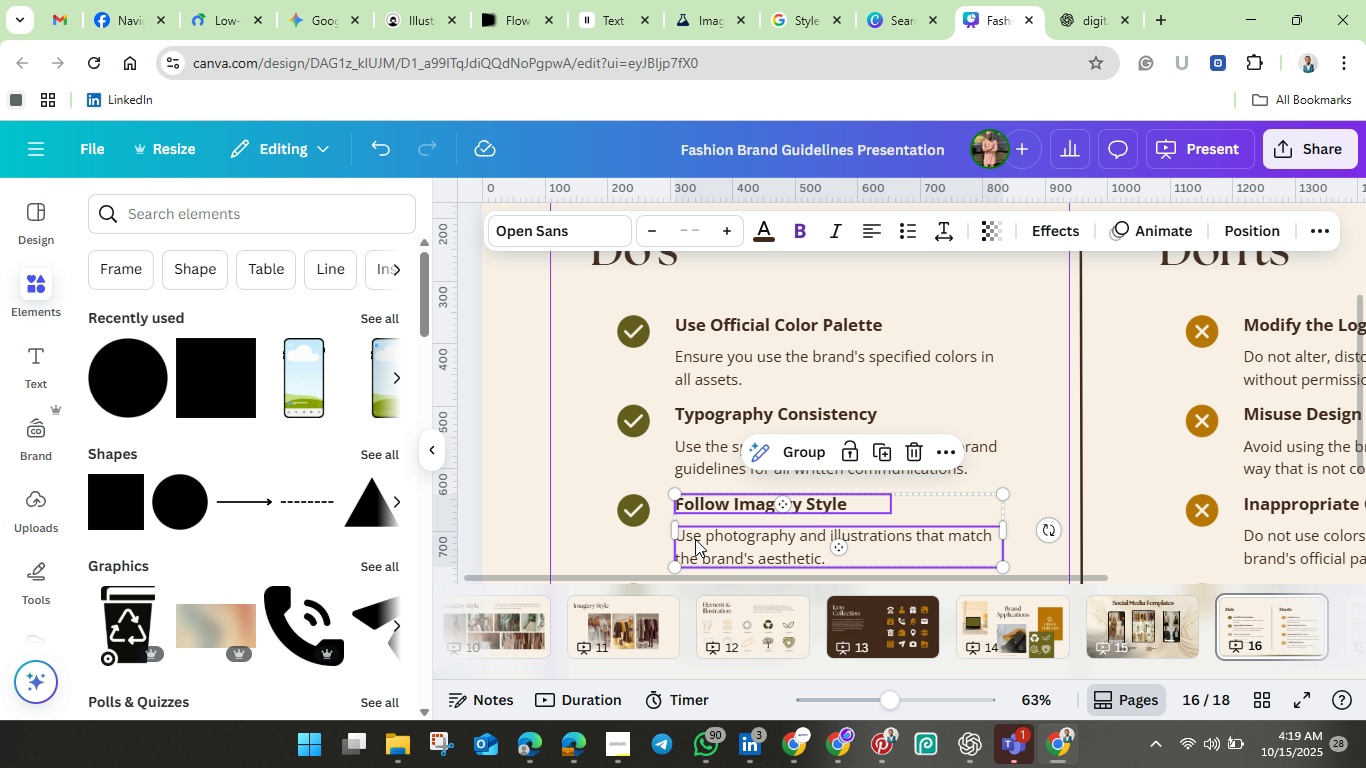 
left_click([695, 539])
 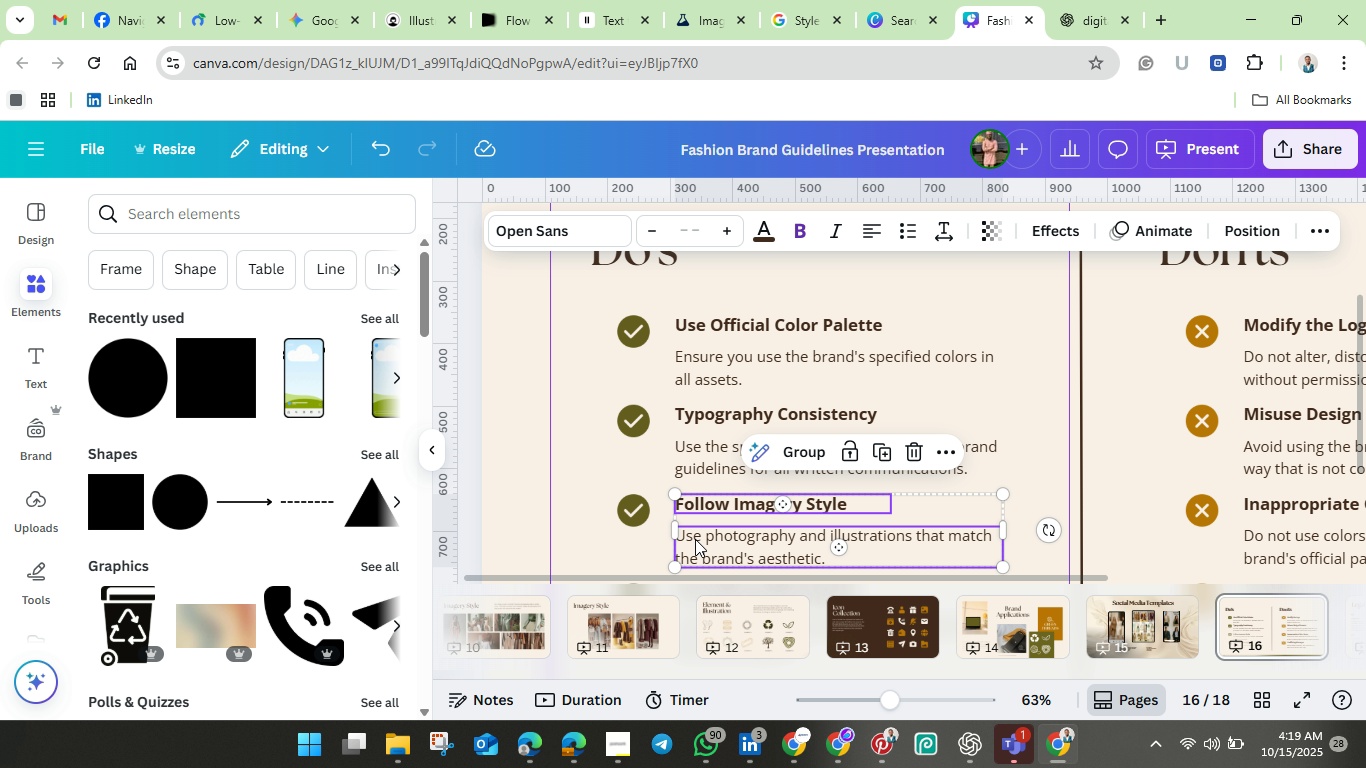 
scroll: coordinate [695, 539], scroll_direction: down, amount: 2.0
 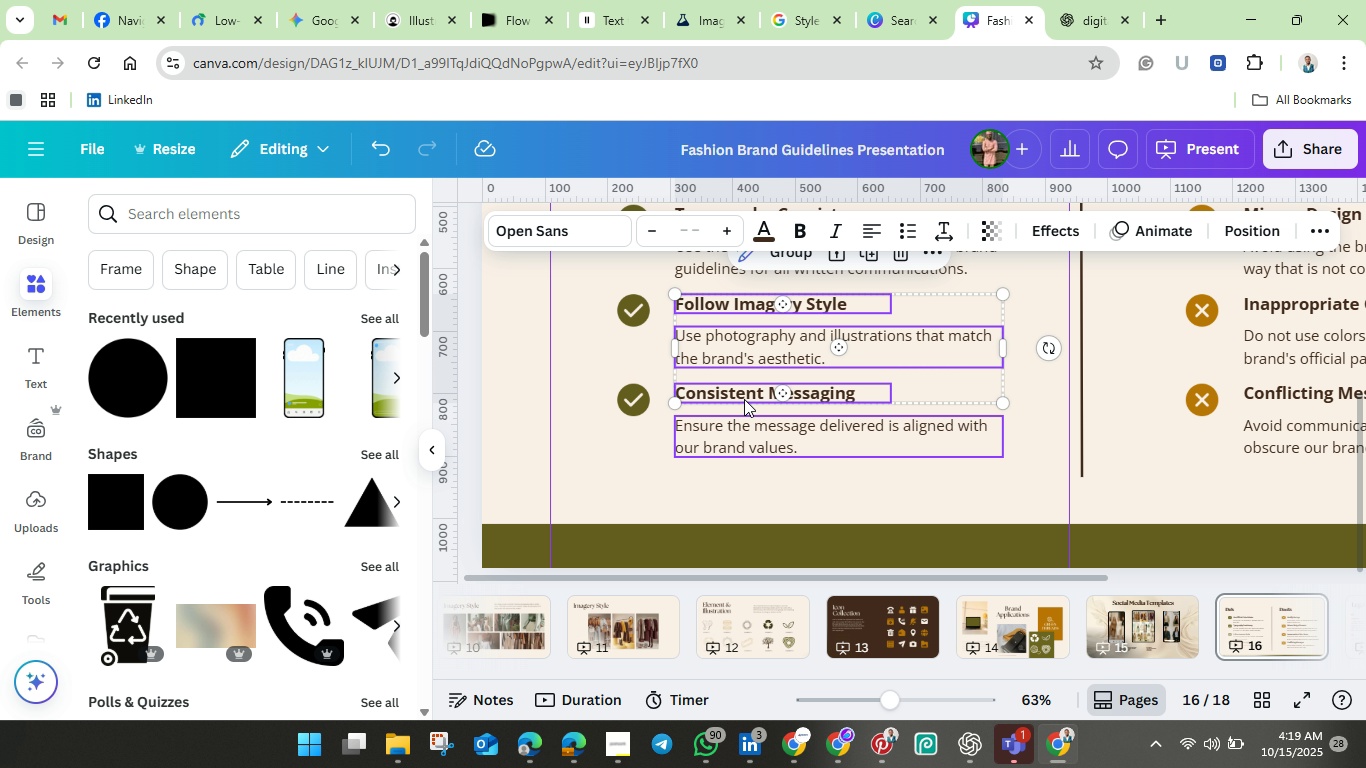 
hold_key(key=ShiftLeft, duration=1.51)
 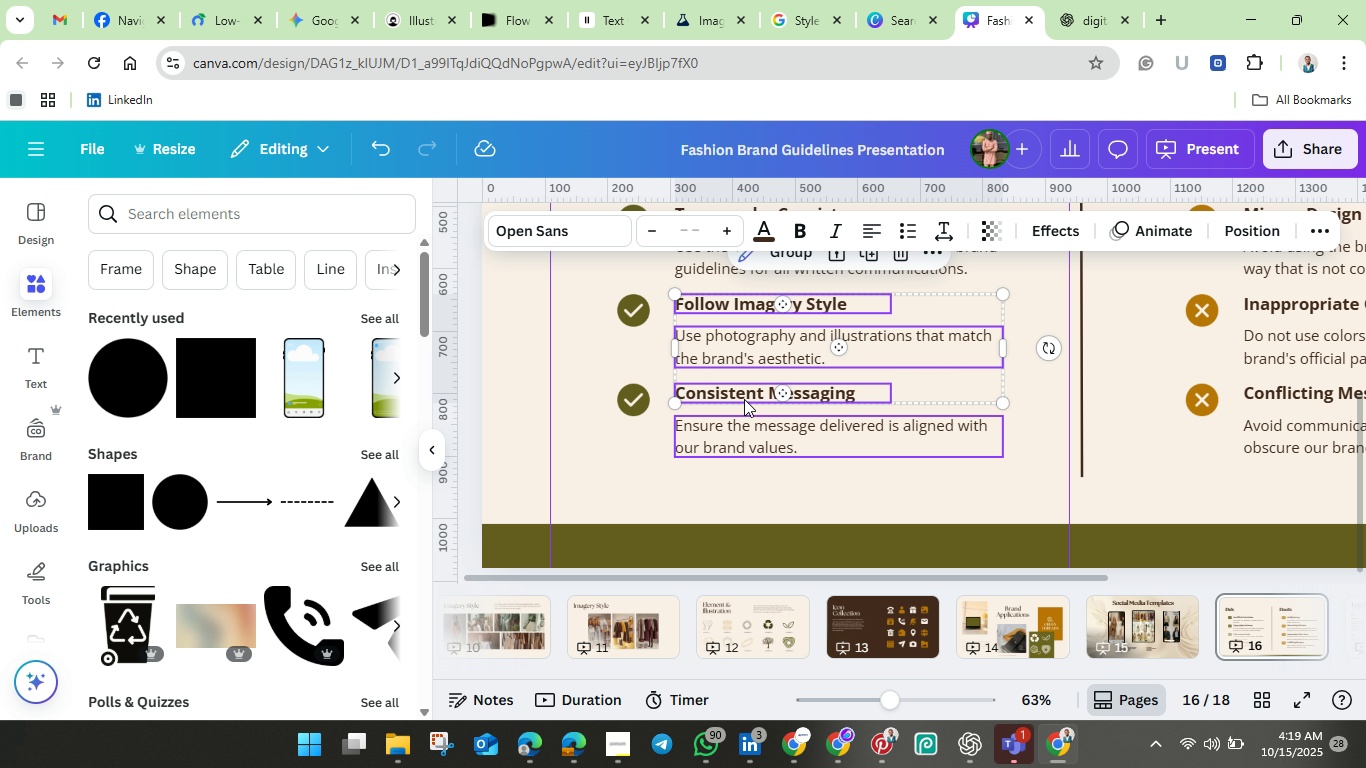 
hold_key(key=ShiftLeft, duration=0.72)
left_click([738, 446])
 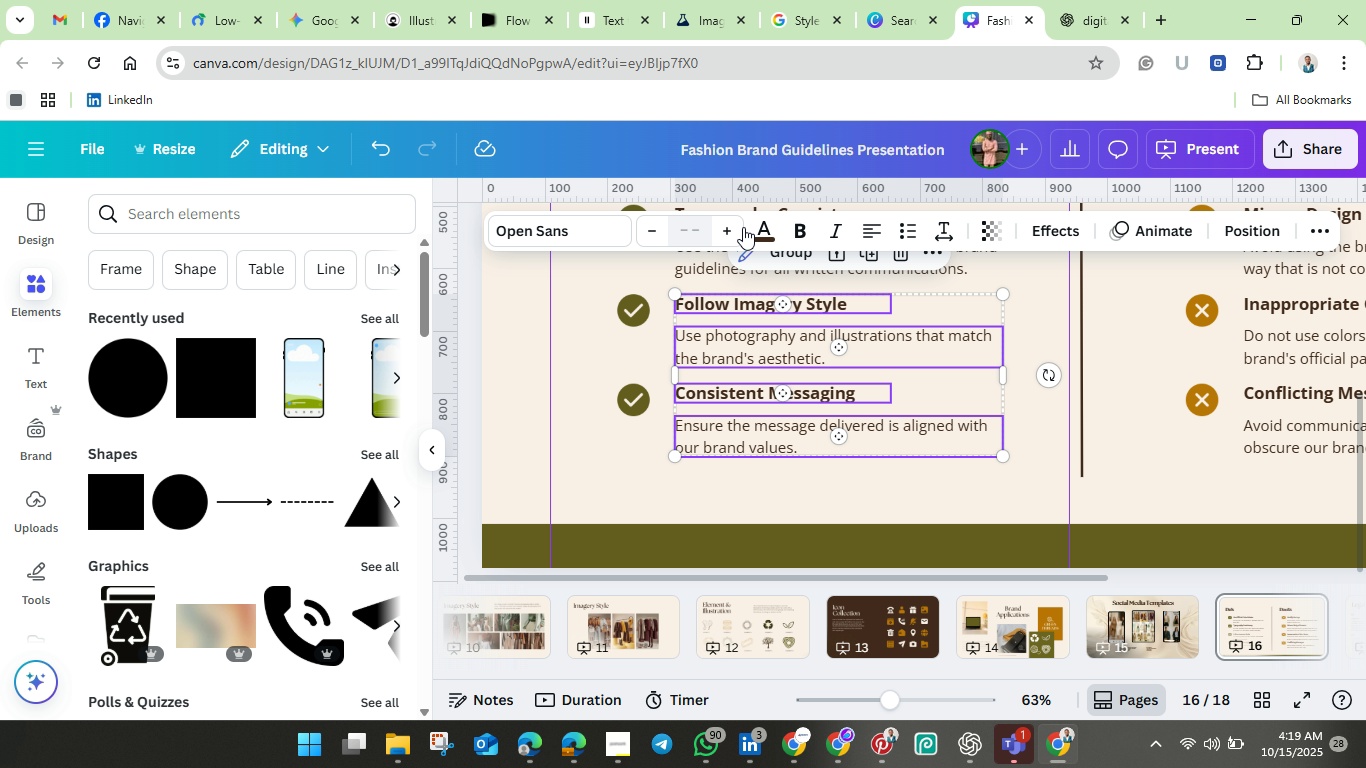 
left_click([763, 229])
 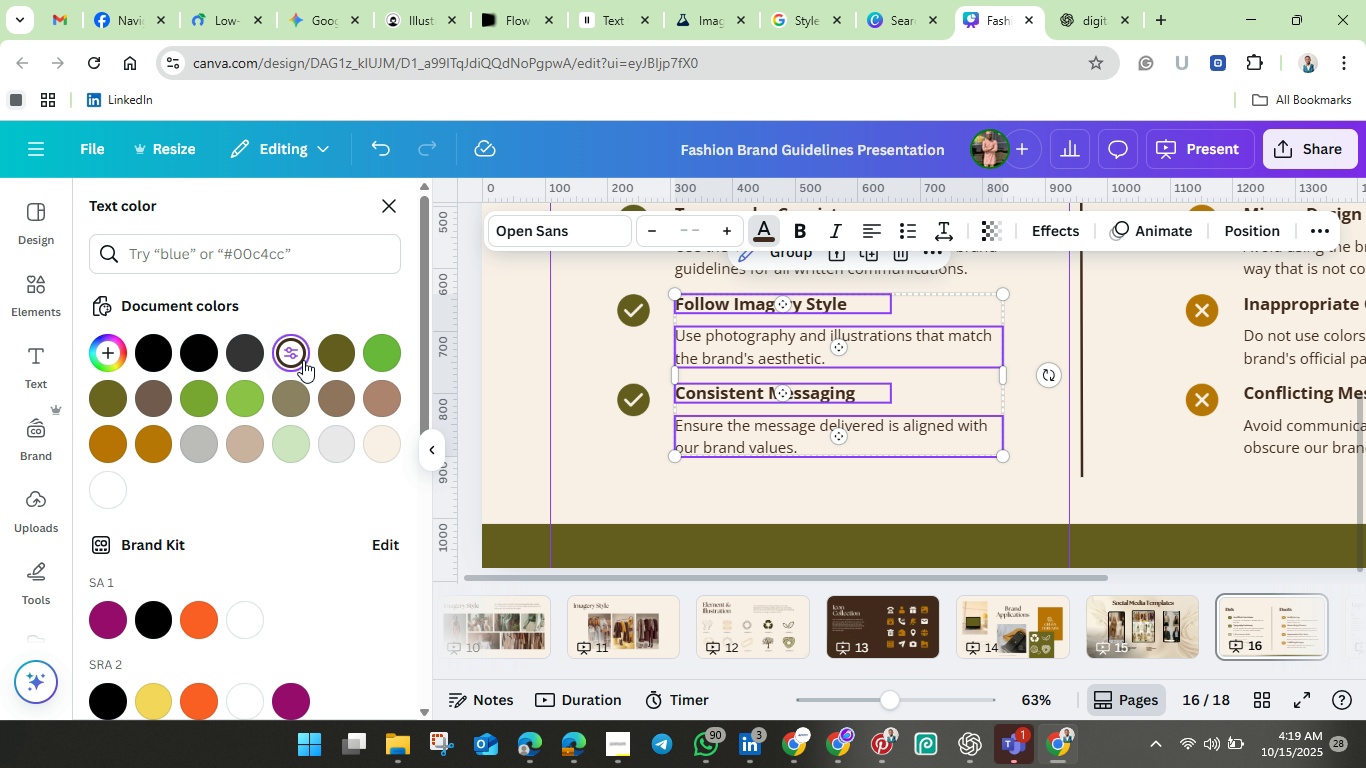 
left_click([289, 355])
 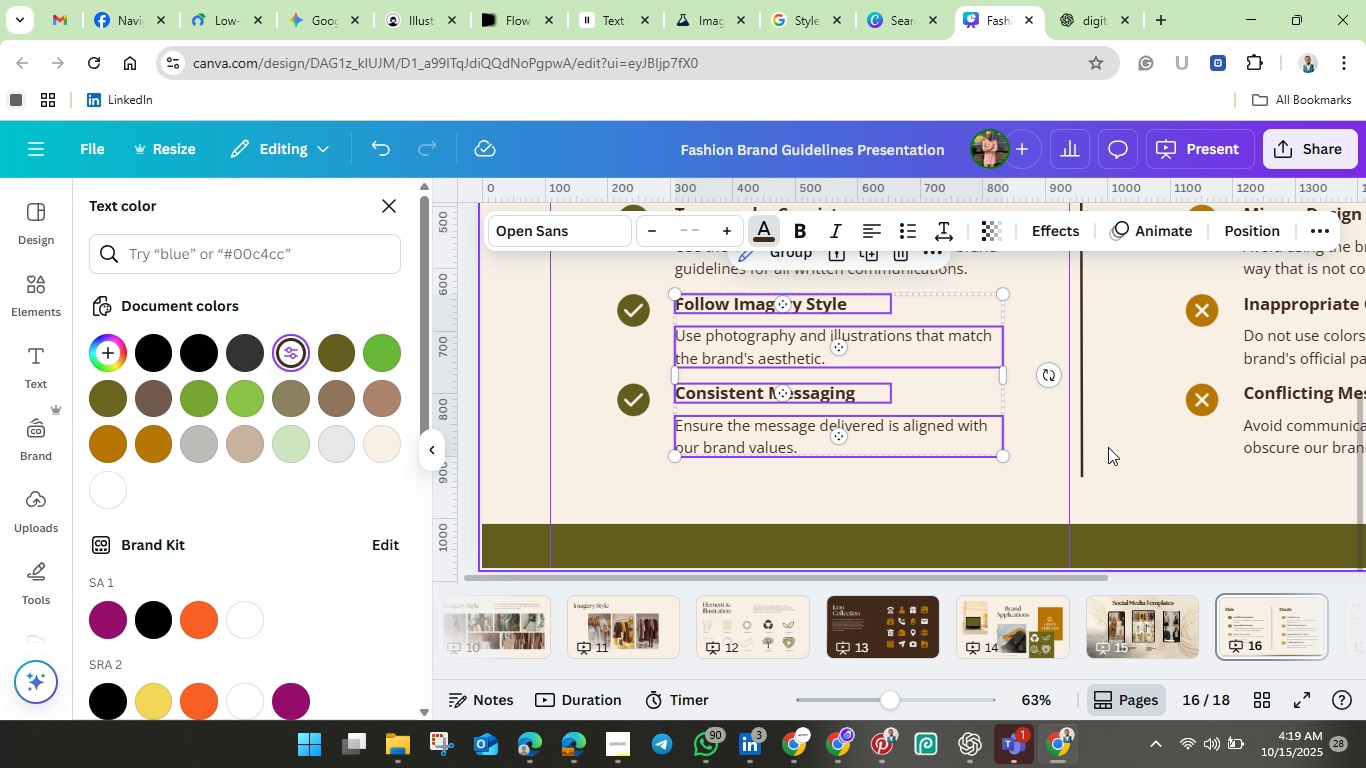 
left_click([1105, 454])
 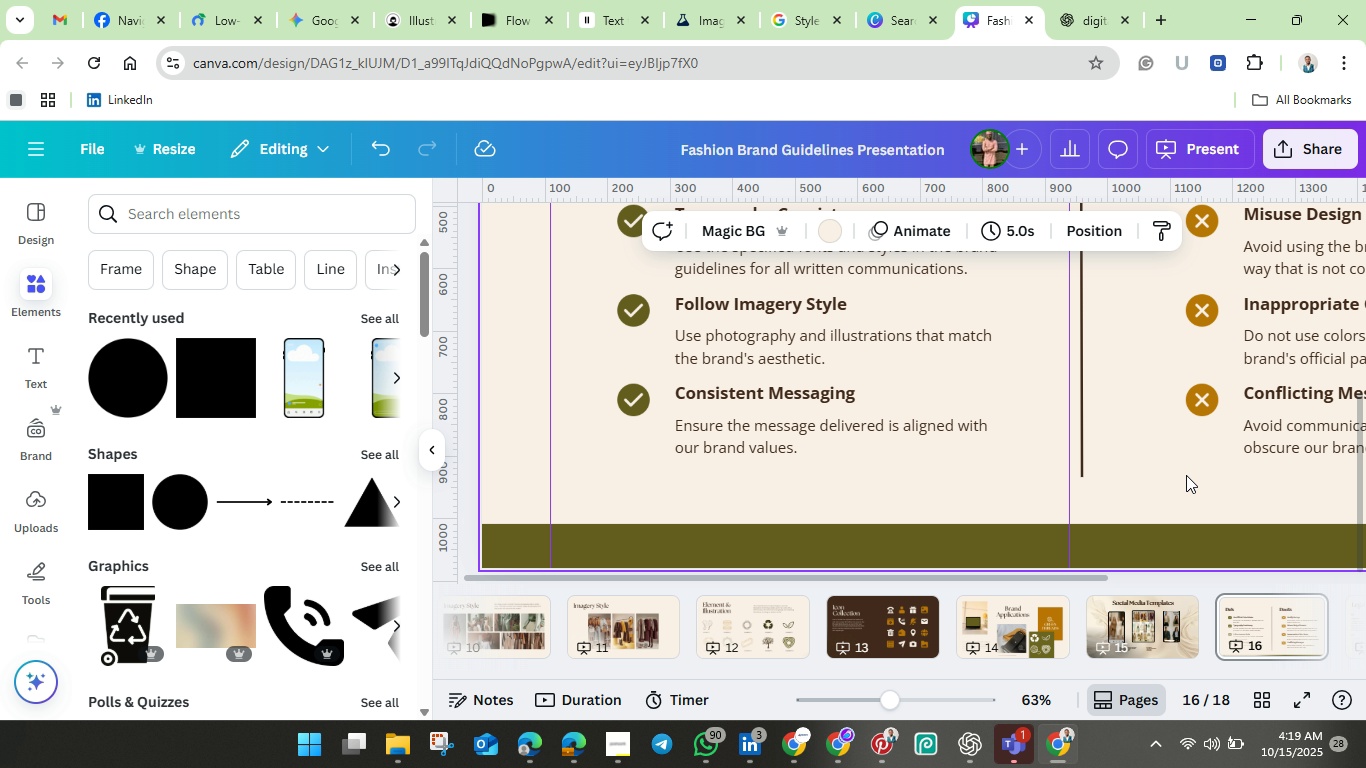 
left_click([1164, 474])
 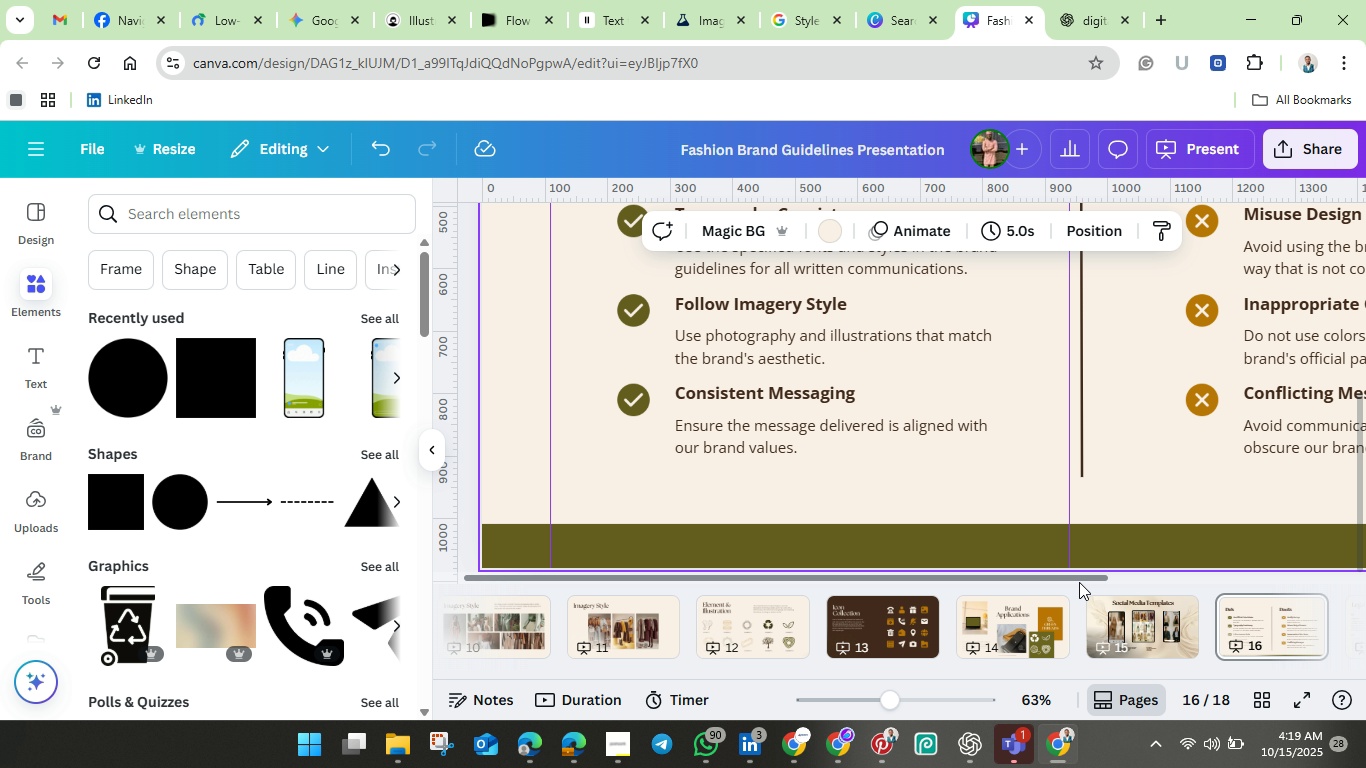 
left_click_drag(start_coordinate=[1076, 580], to_coordinate=[1245, 578])
 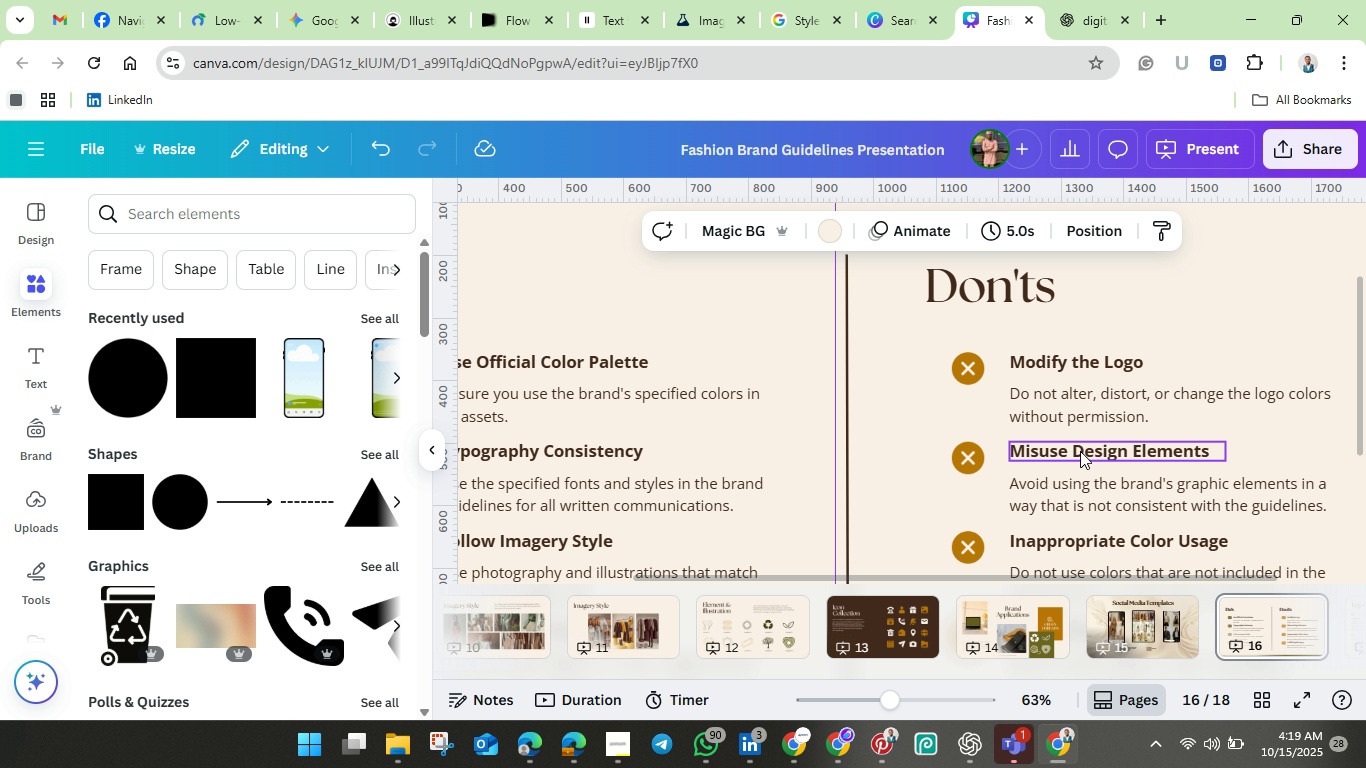 
scroll: coordinate [1080, 451], scroll_direction: up, amount: 3.0
 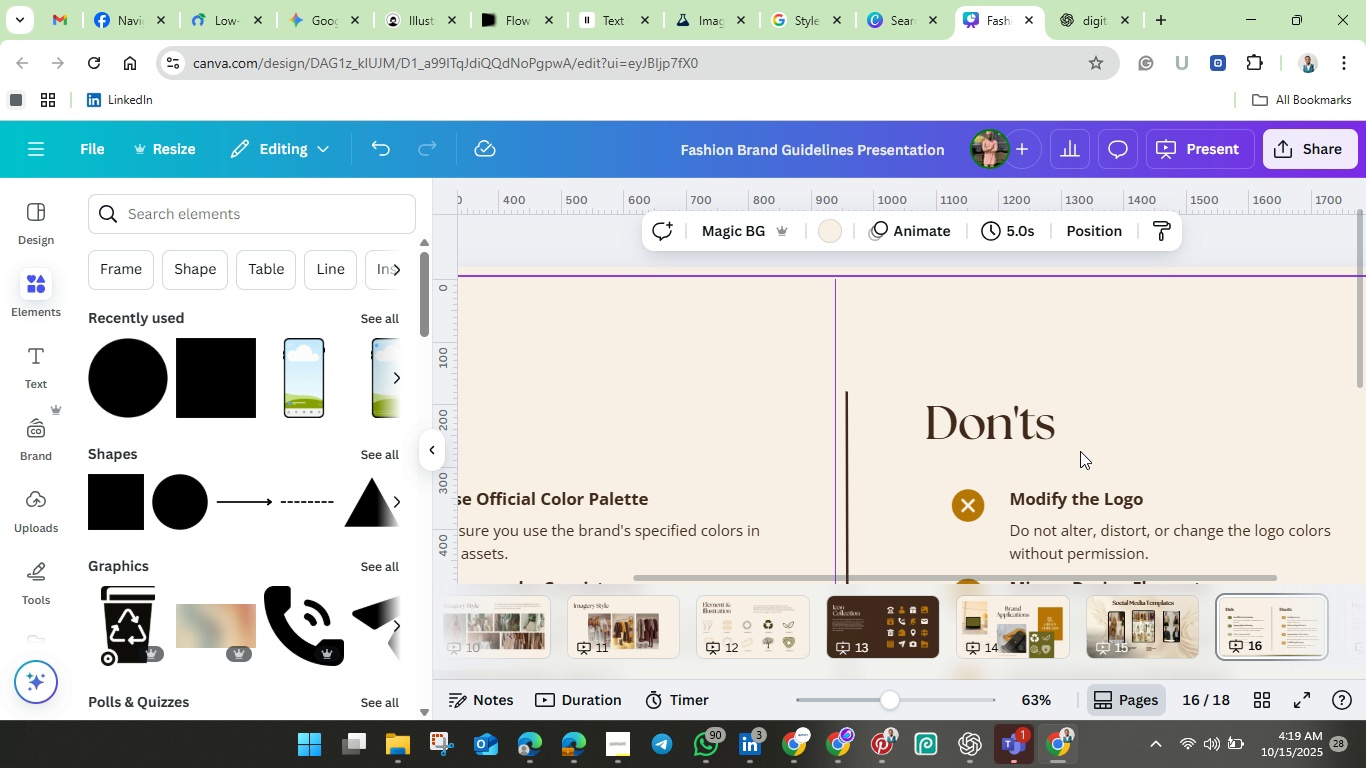 
scroll: coordinate [1080, 451], scroll_direction: down, amount: 3.0
 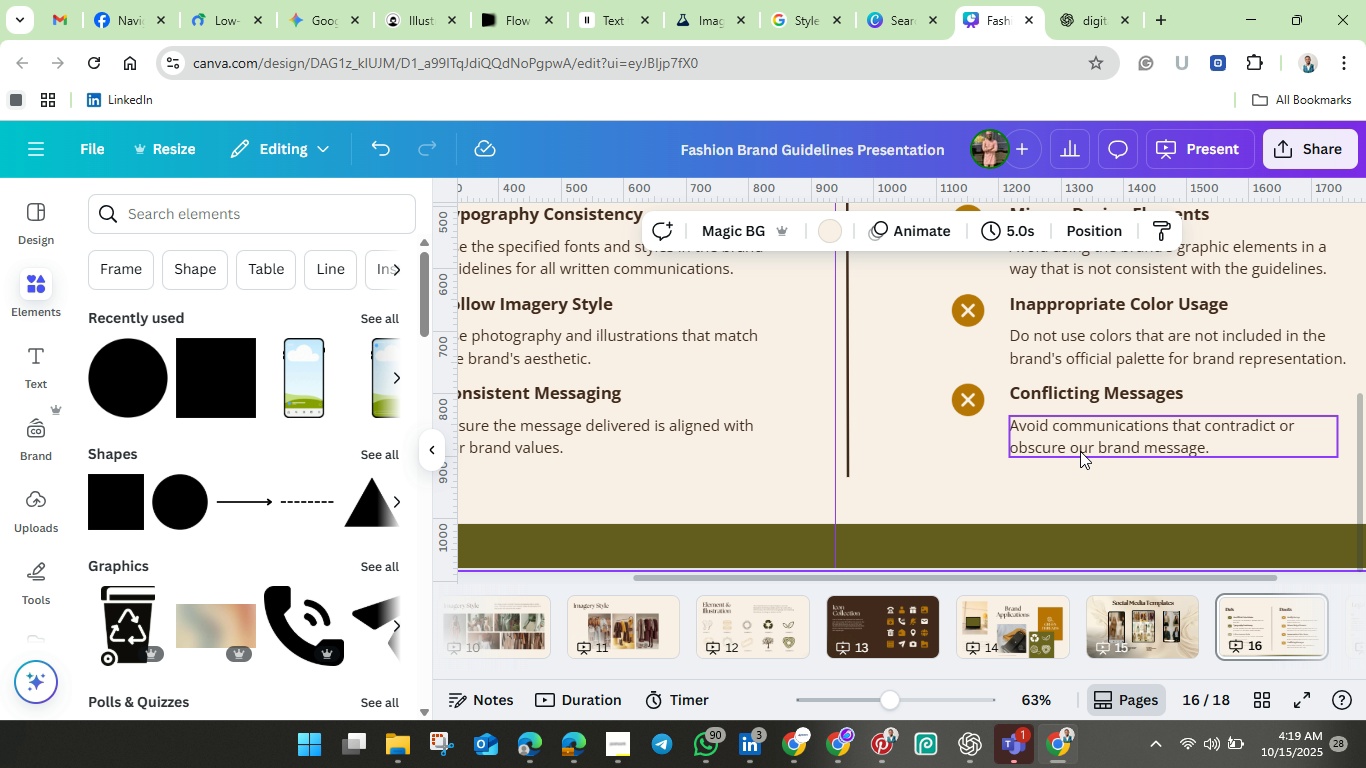 
wait(6.3)
 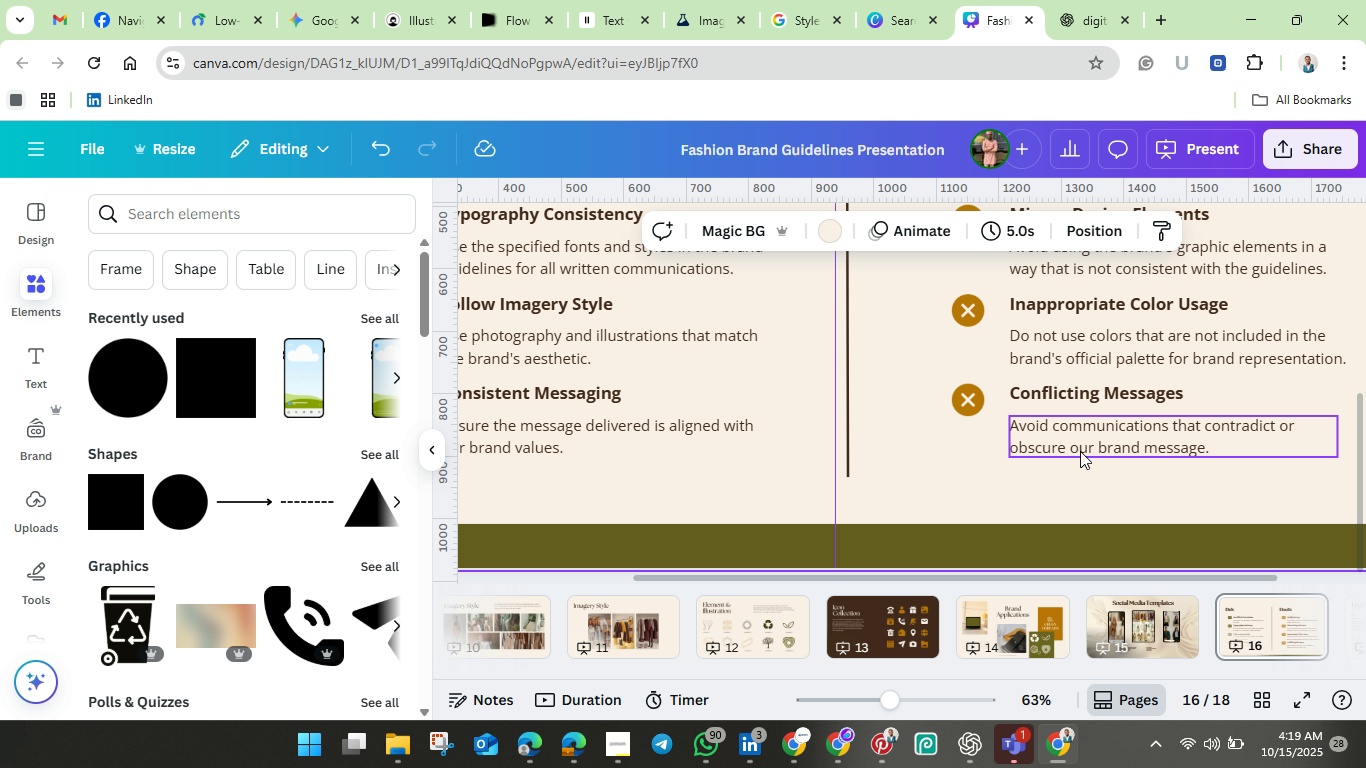 
scroll: coordinate [1080, 451], scroll_direction: down, amount: 2.0
 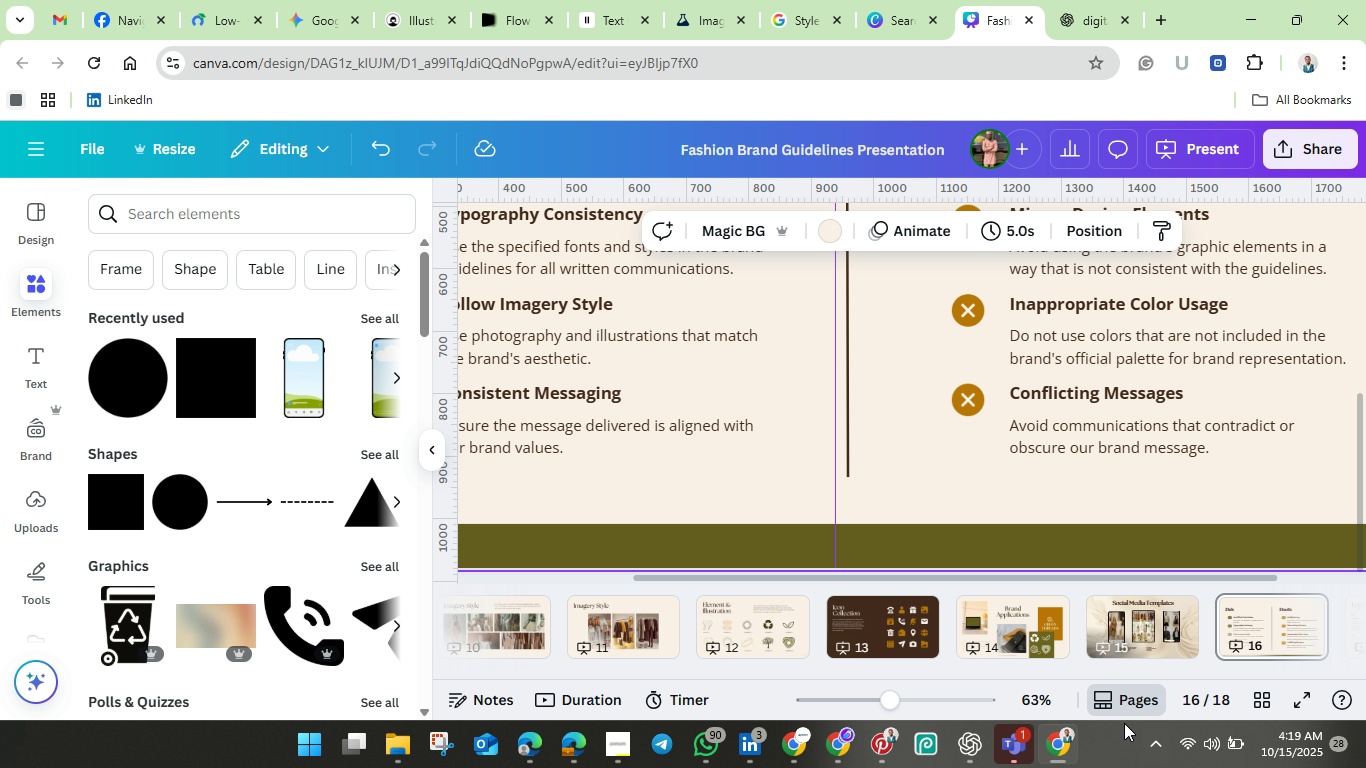 
left_click_drag(start_coordinate=[1109, 675], to_coordinate=[1234, 675])
 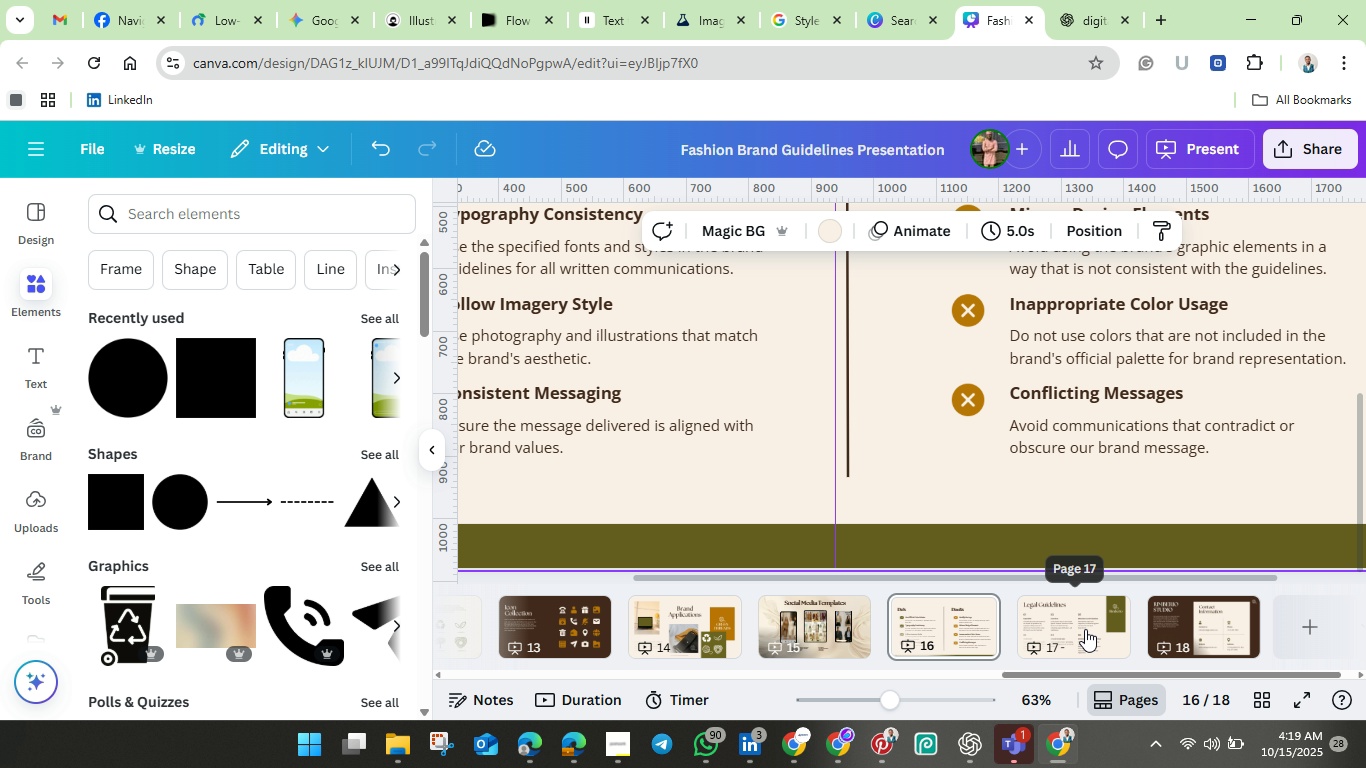 
left_click([1085, 629])
 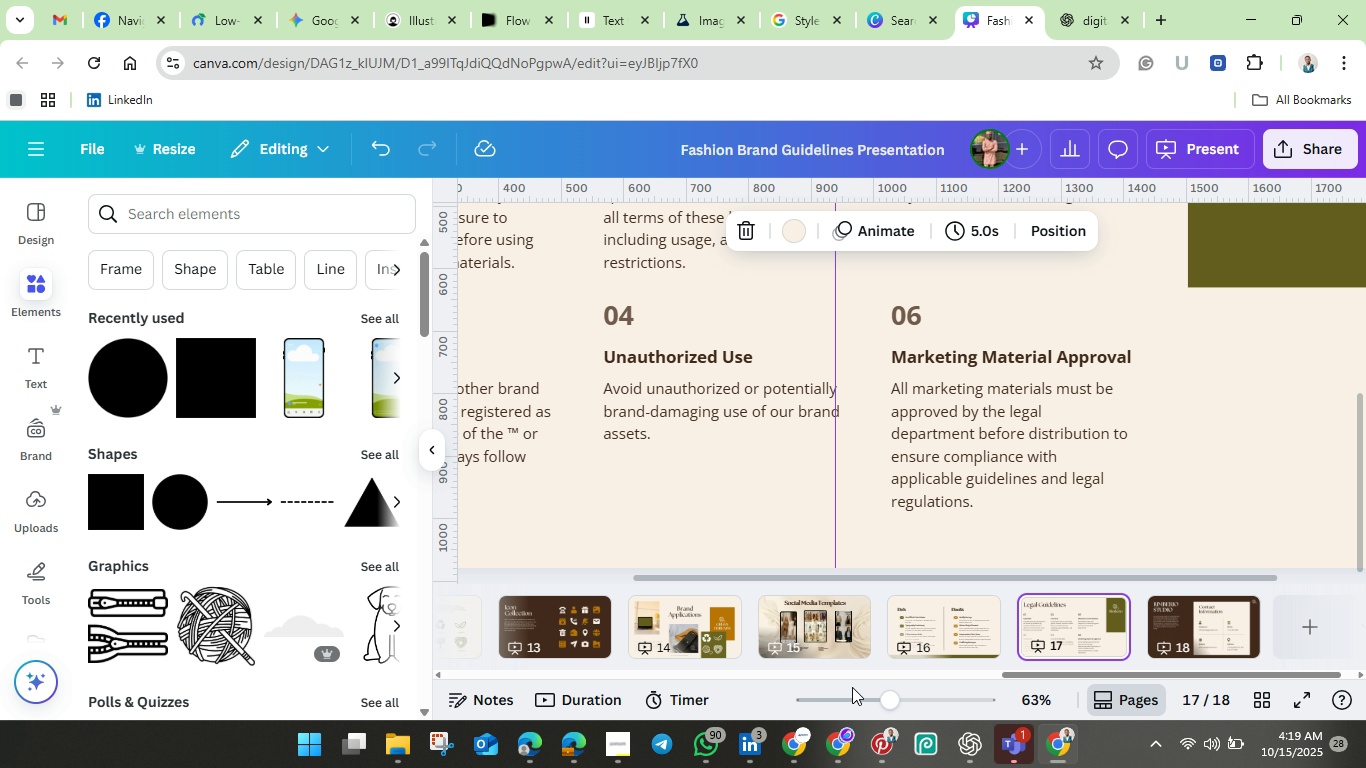 
left_click_drag(start_coordinate=[886, 698], to_coordinate=[858, 703])
 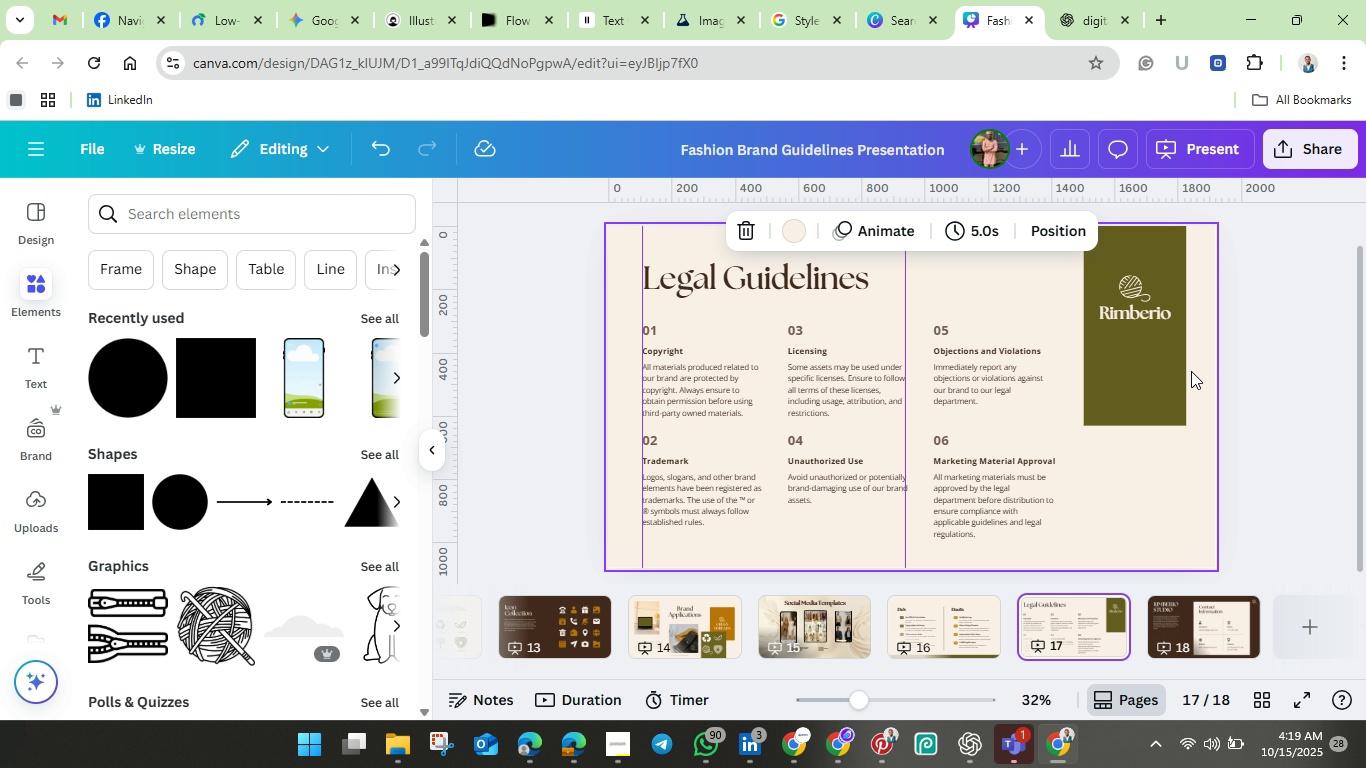 
wait(6.46)
 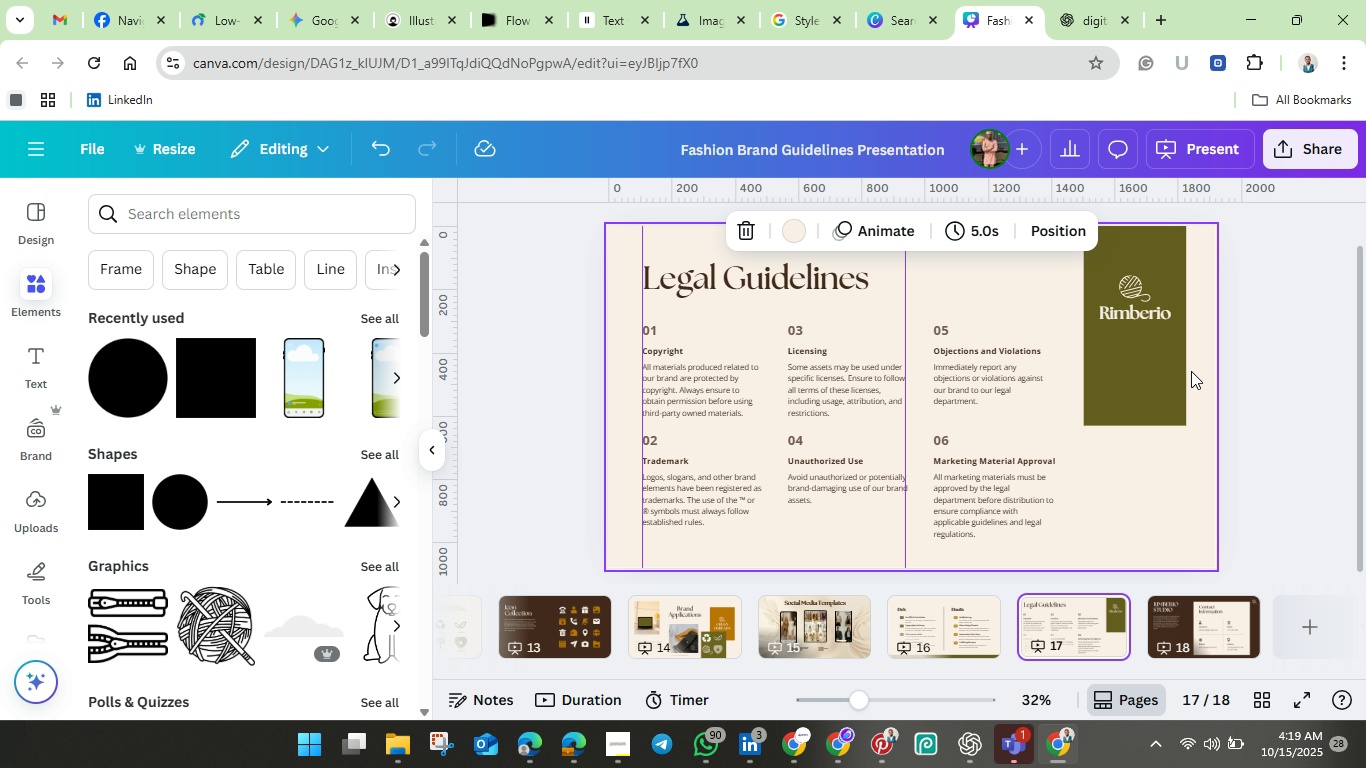 
left_click([1151, 308])
 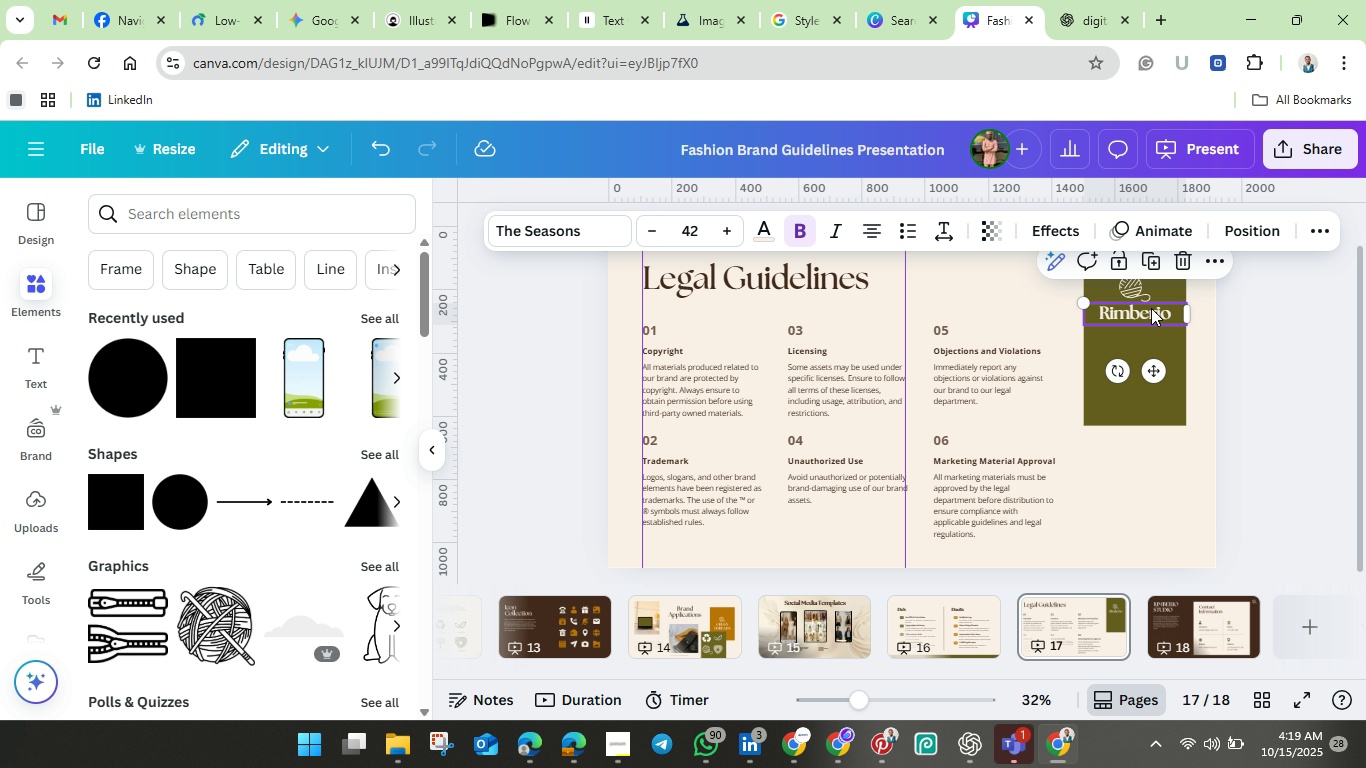 
left_click([1151, 308])
 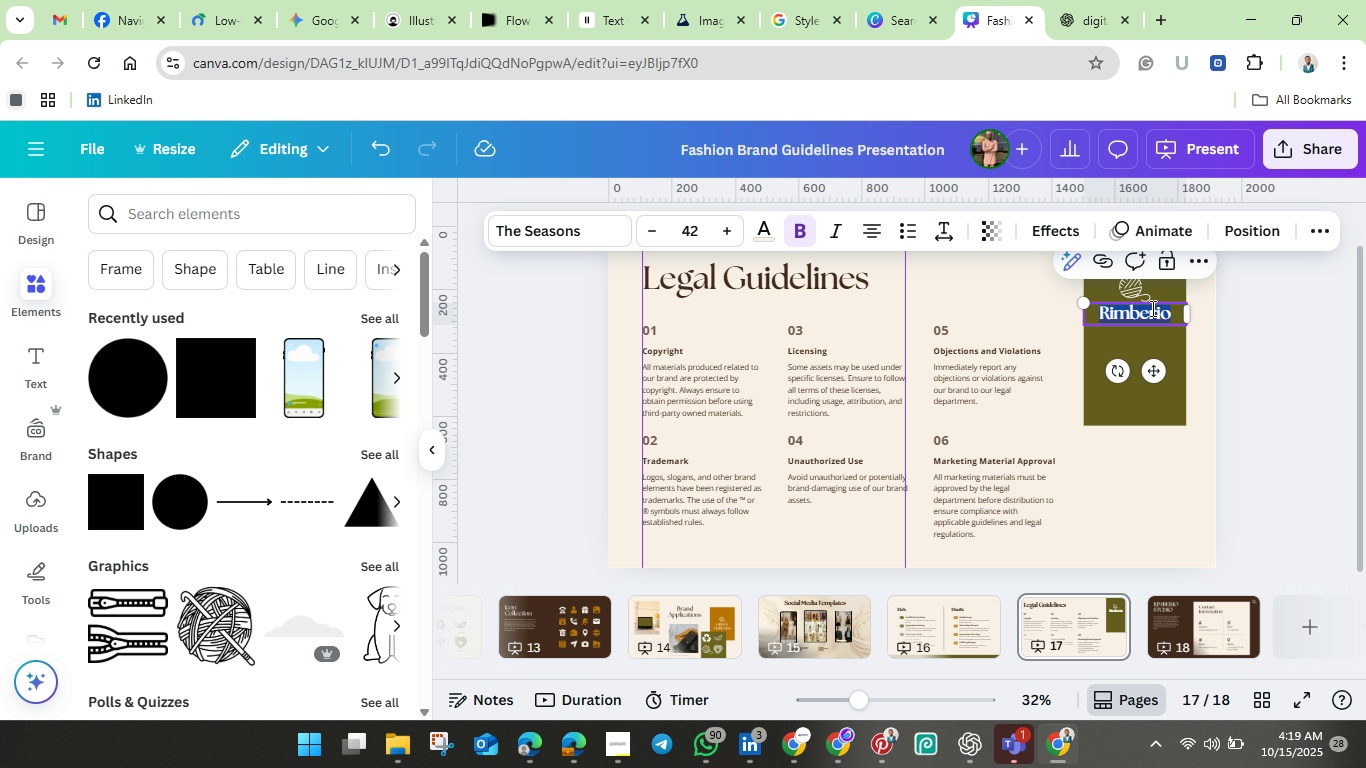 
key(Backspace)
type(ee Theads)
 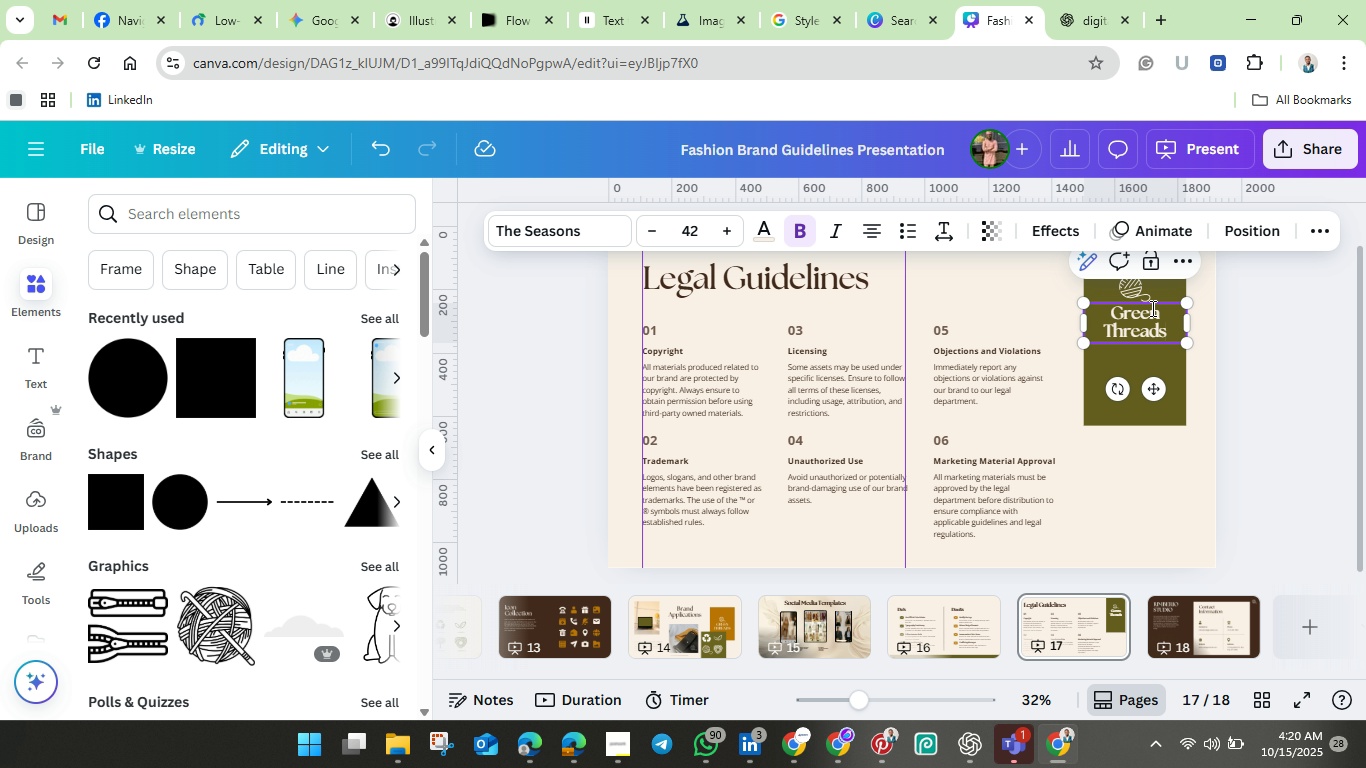 
hold_key(key=G, duration=0.33)
 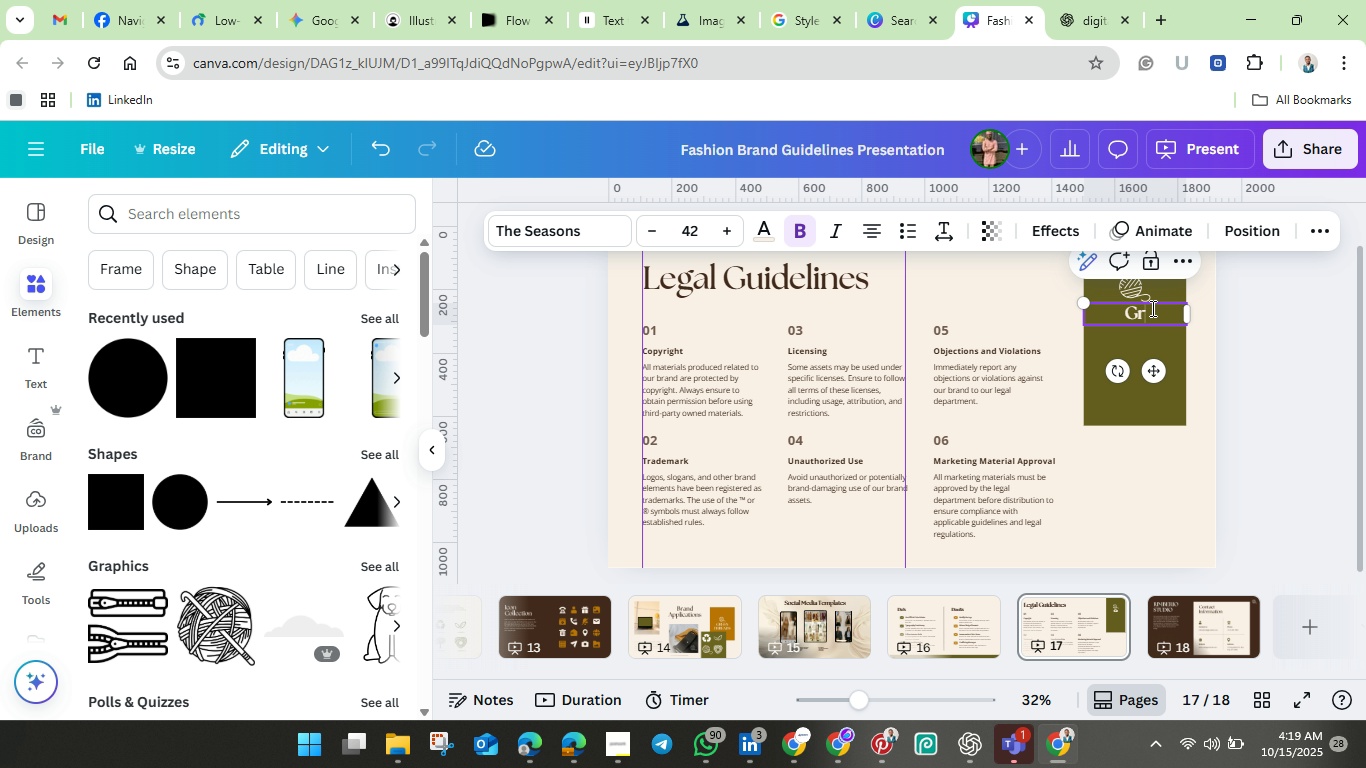 
hold_key(key=R, duration=2.52)
 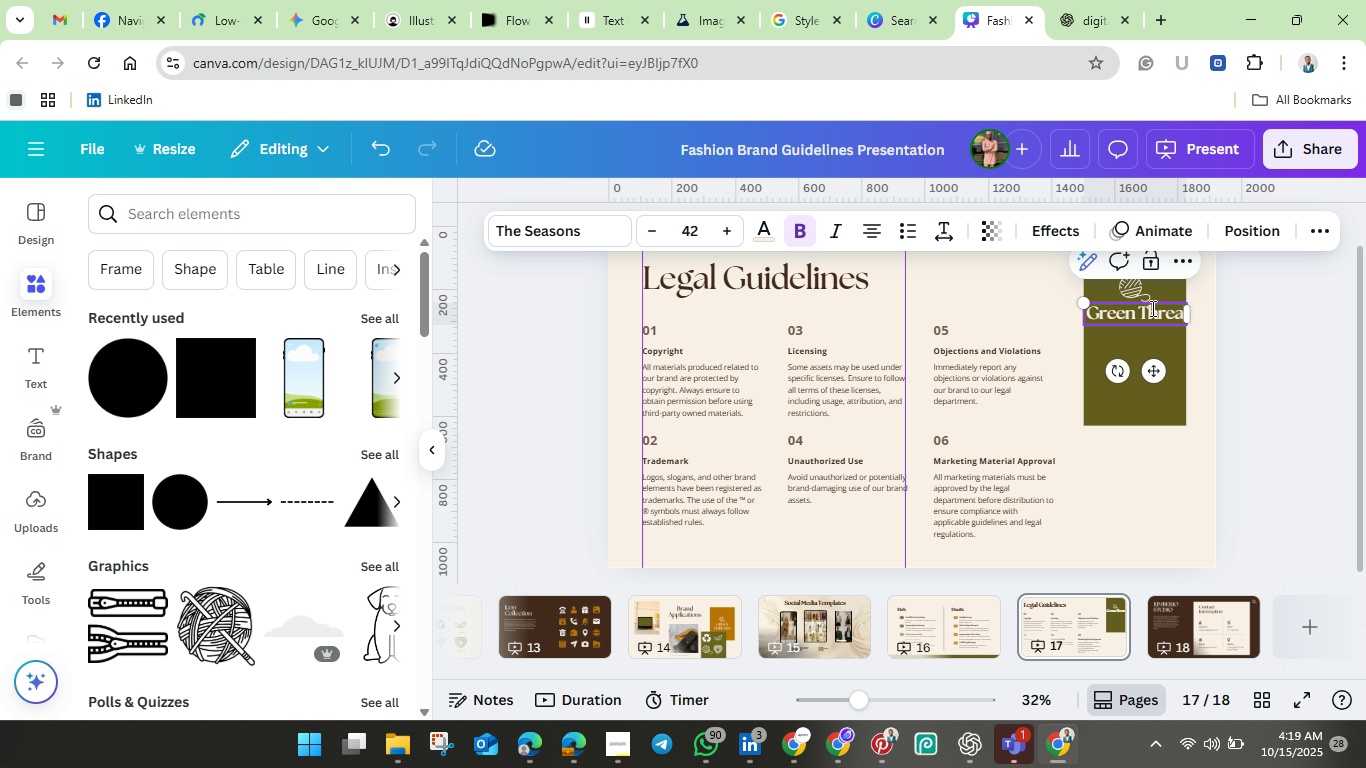 
hold_key(key=N, duration=23.89)
 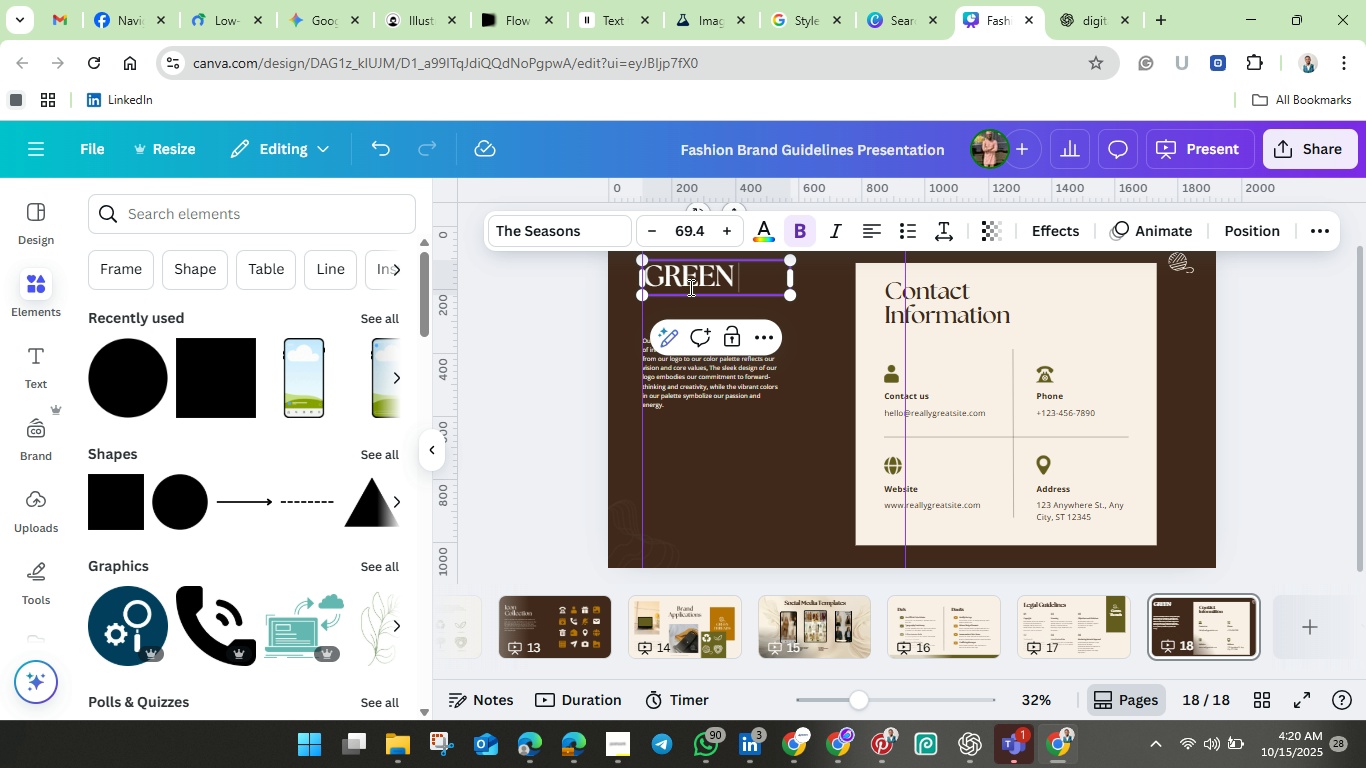 
left_click([1298, 350])
 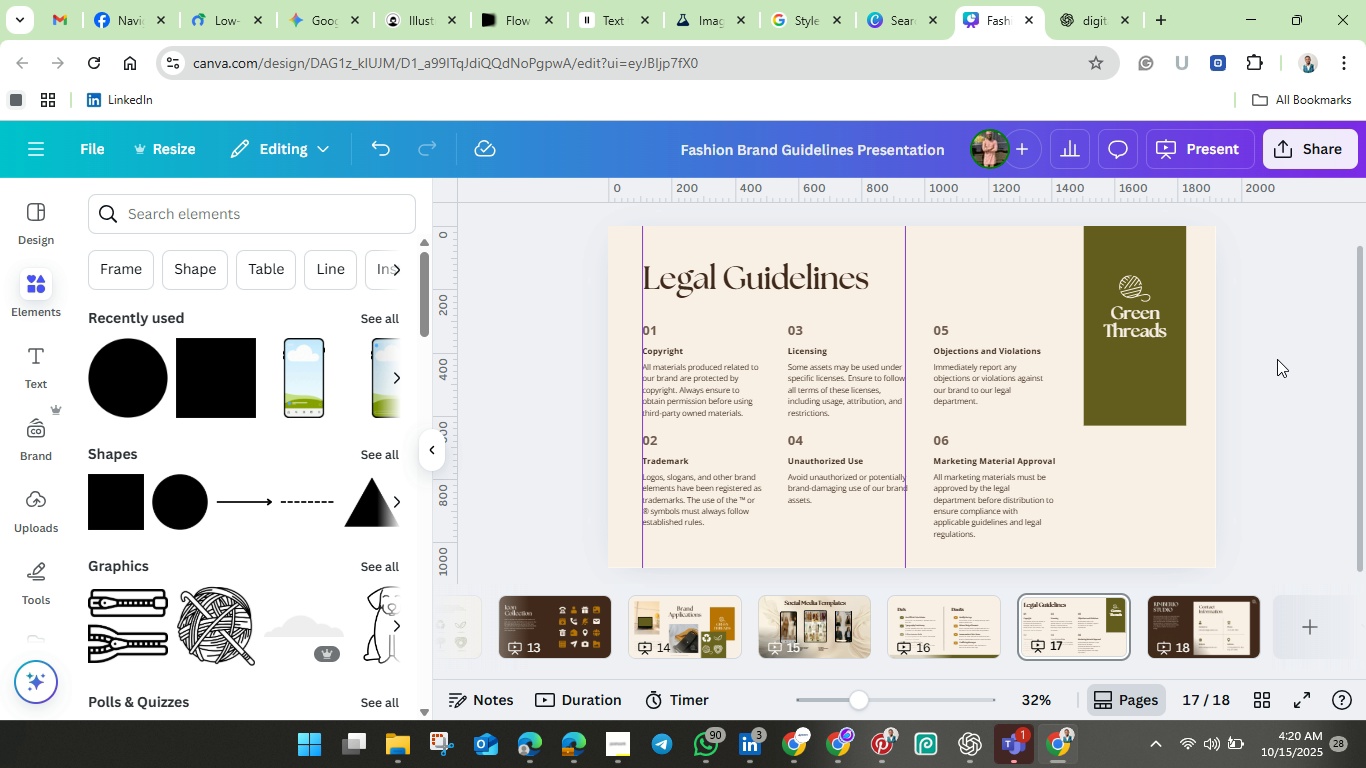 
scroll: coordinate [1277, 359], scroll_direction: down, amount: 2.0
 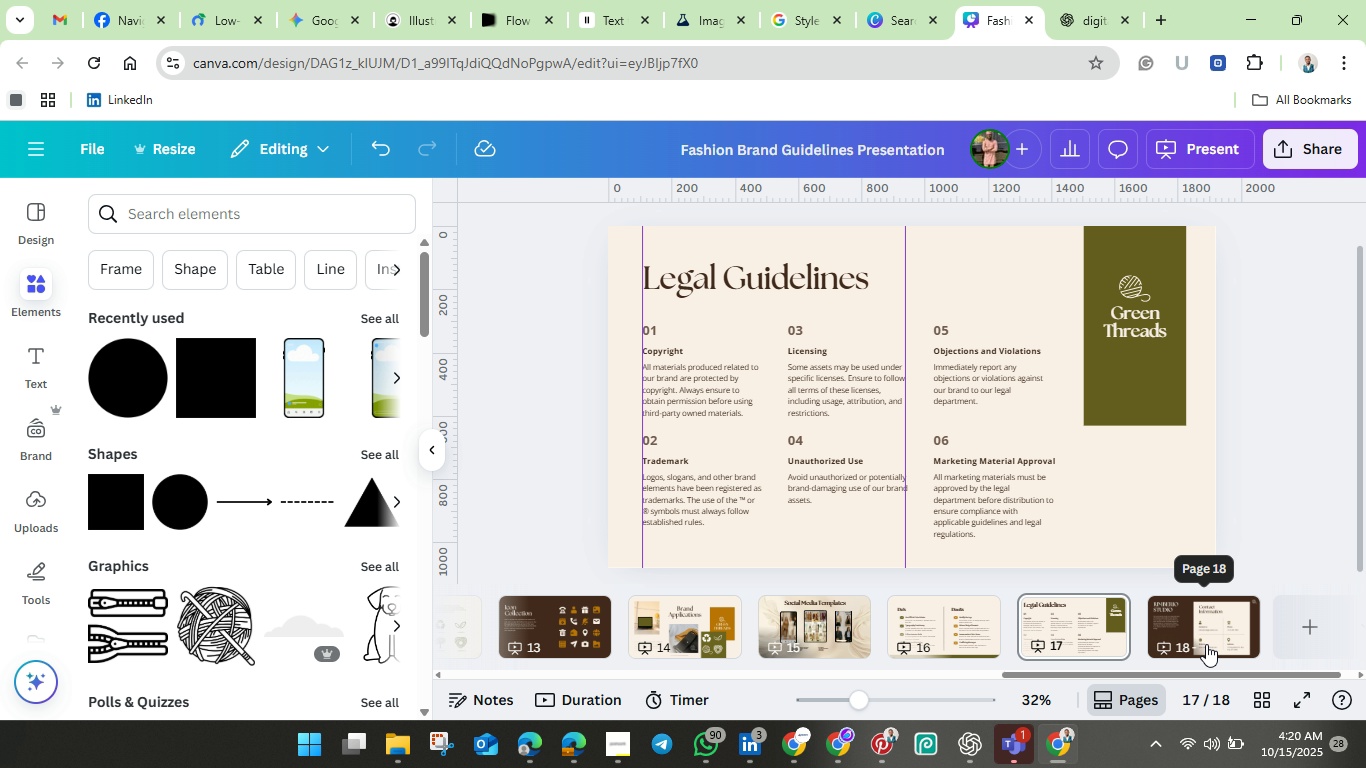 
left_click([1205, 632])
 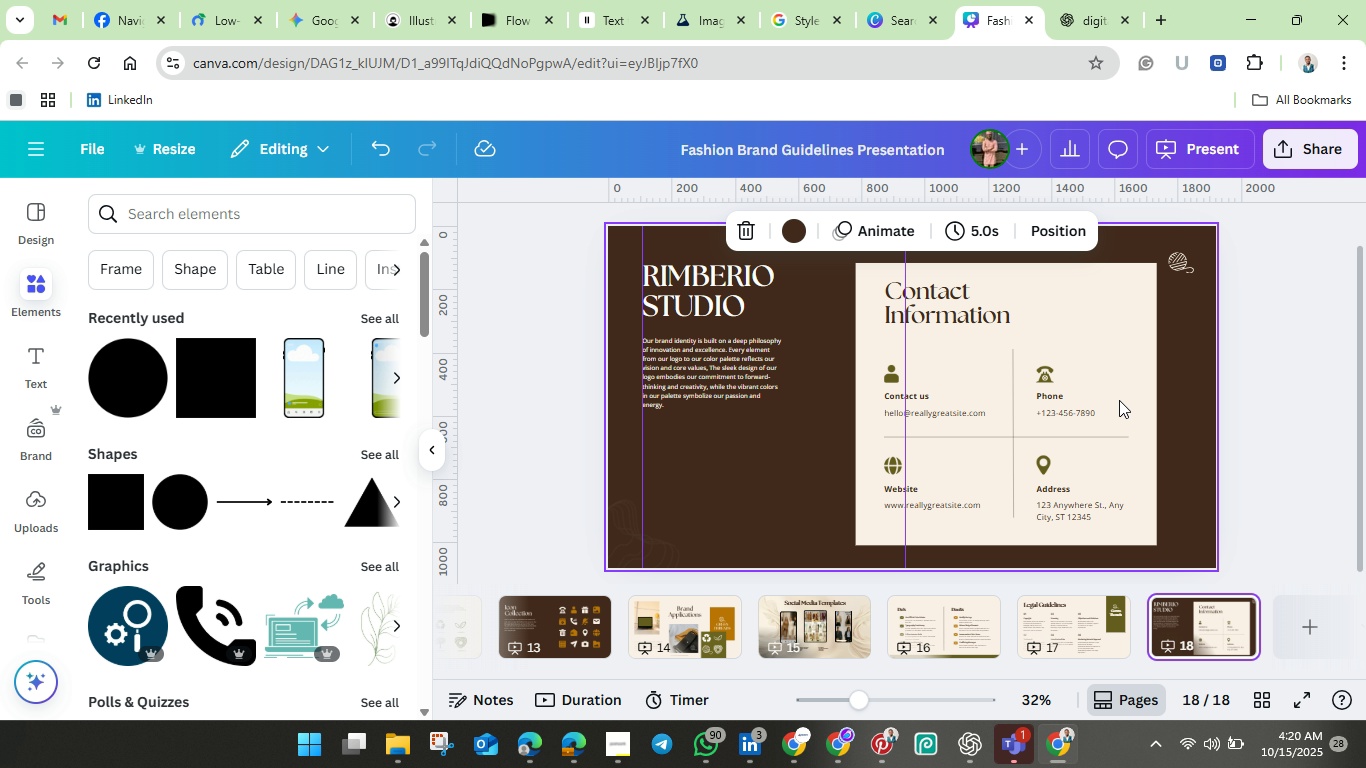 
left_click([685, 287])
 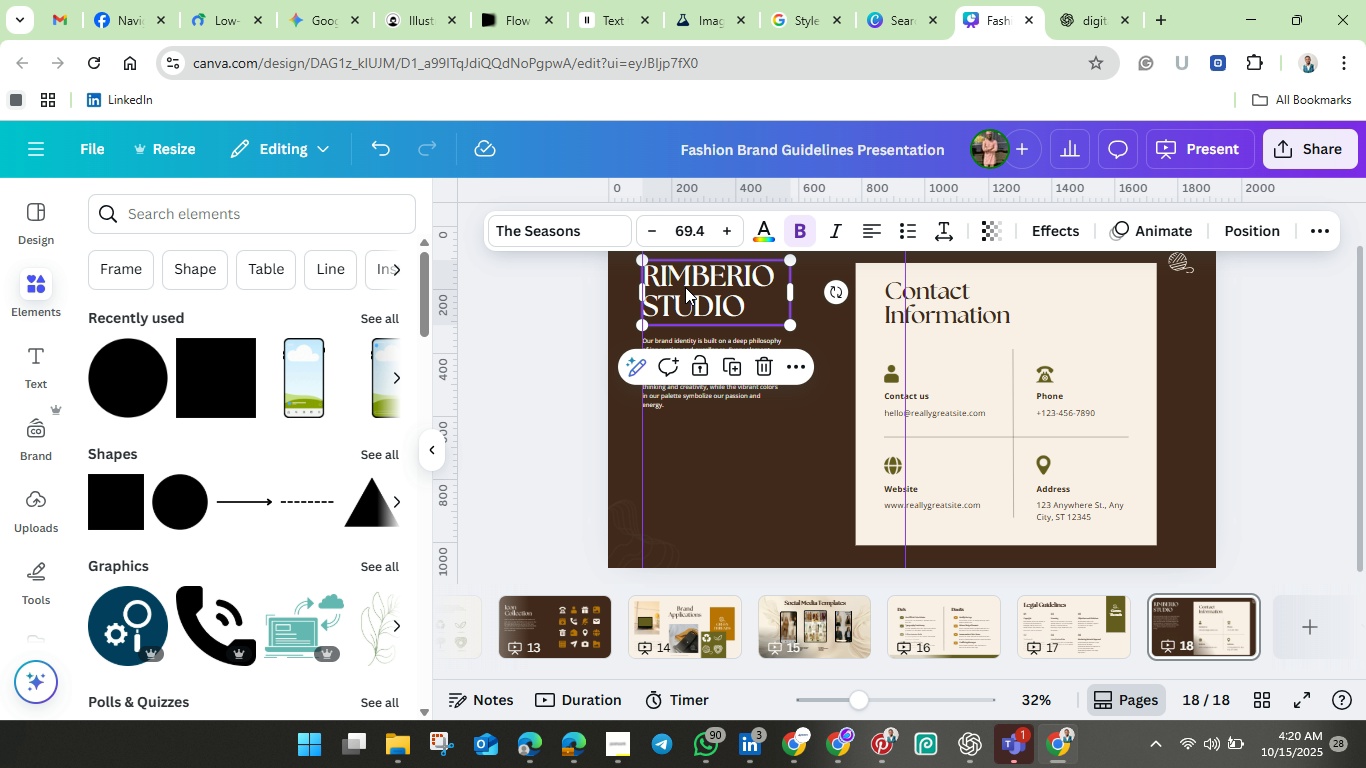 
double_click([685, 287])
 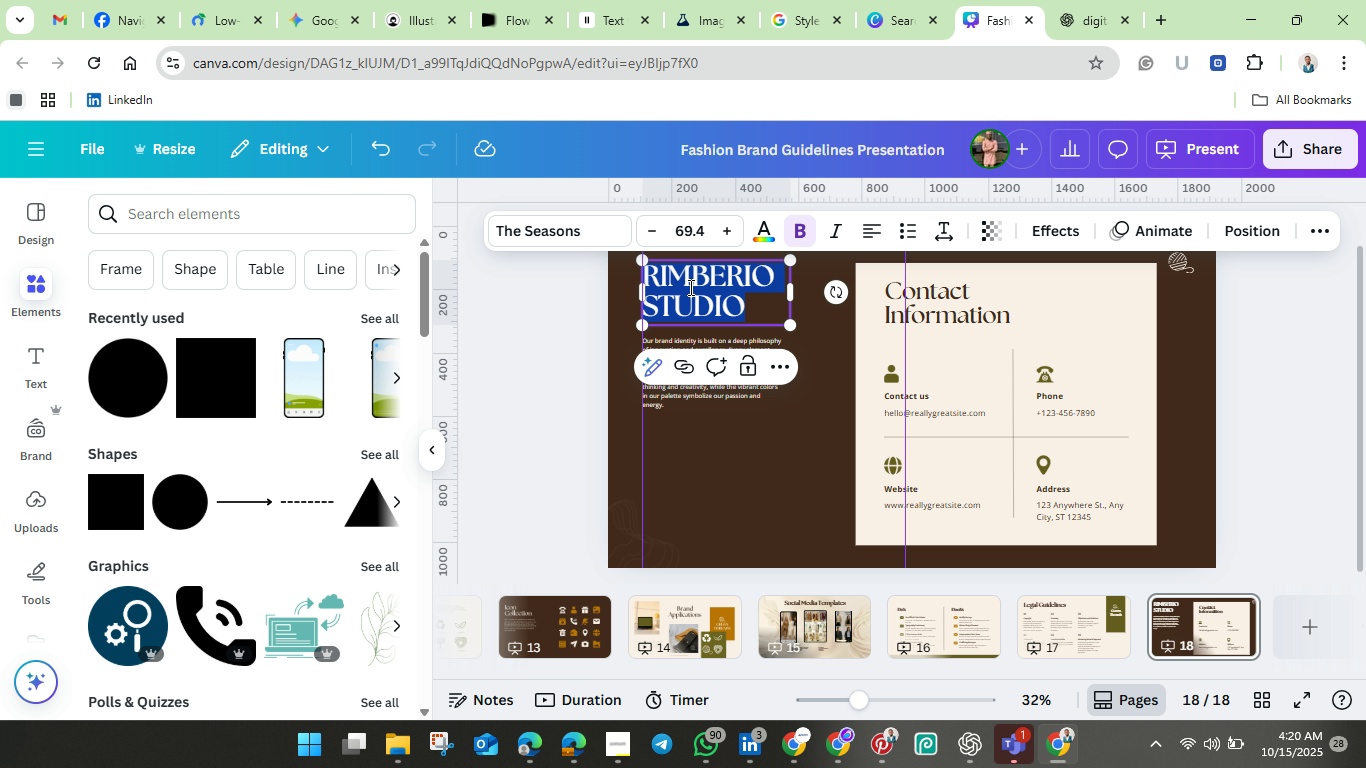 
key(Backspace)
type(Gree Threads)
 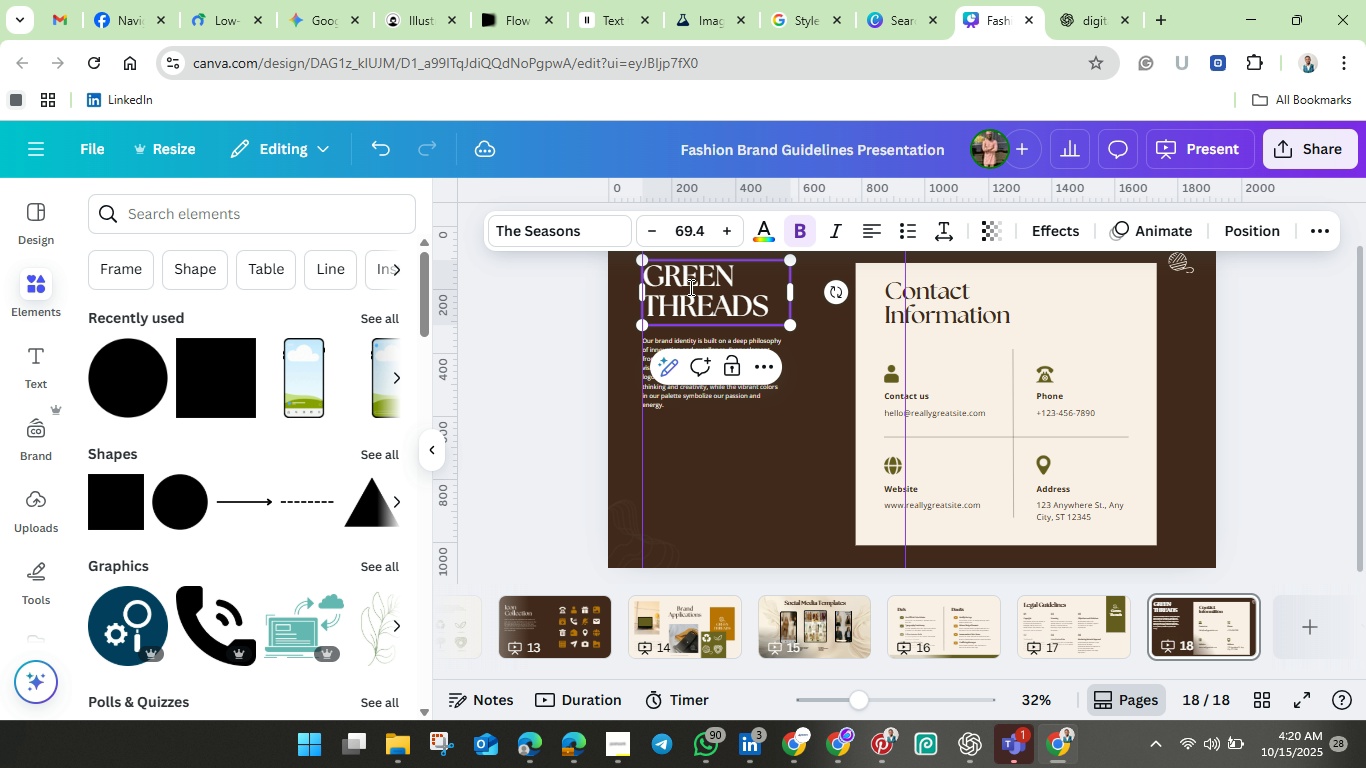 
left_click([745, 443])
 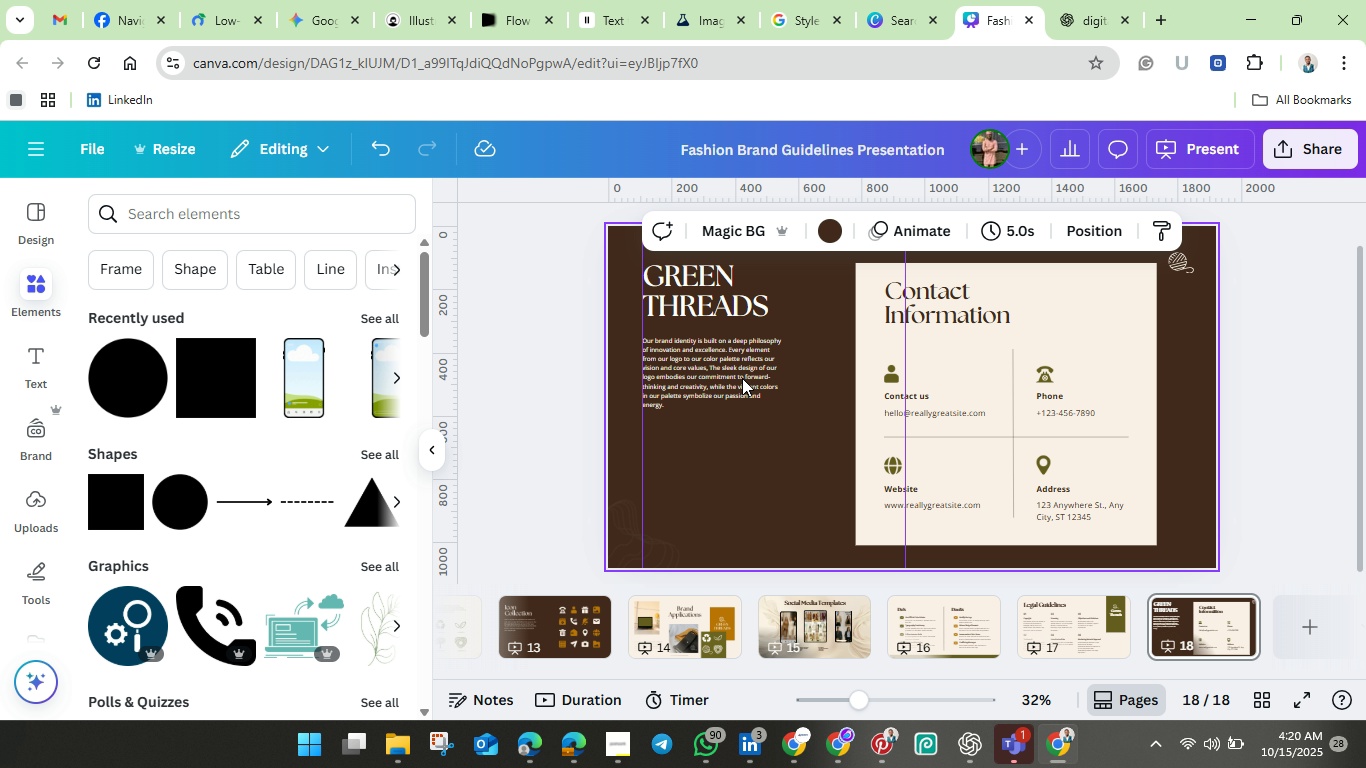 
left_click([742, 378])
 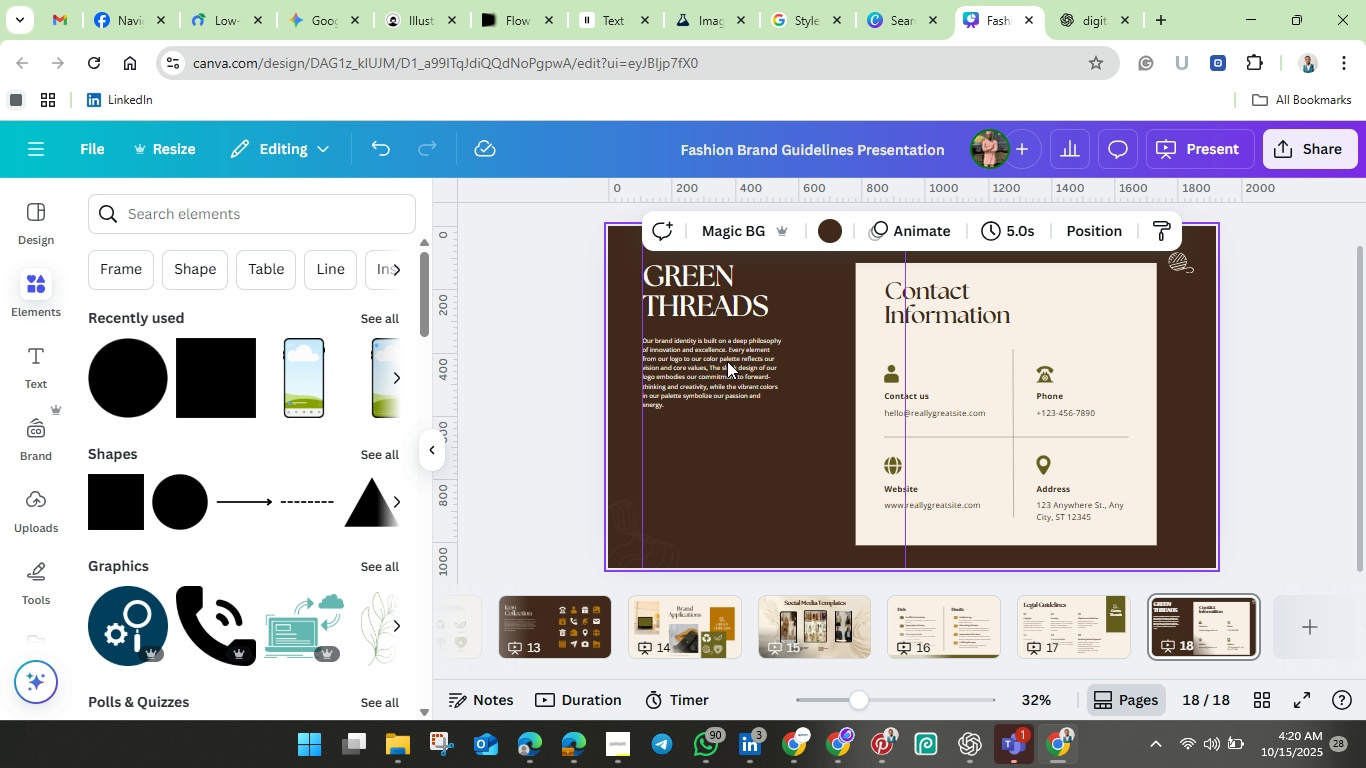 
left_click([727, 361])
 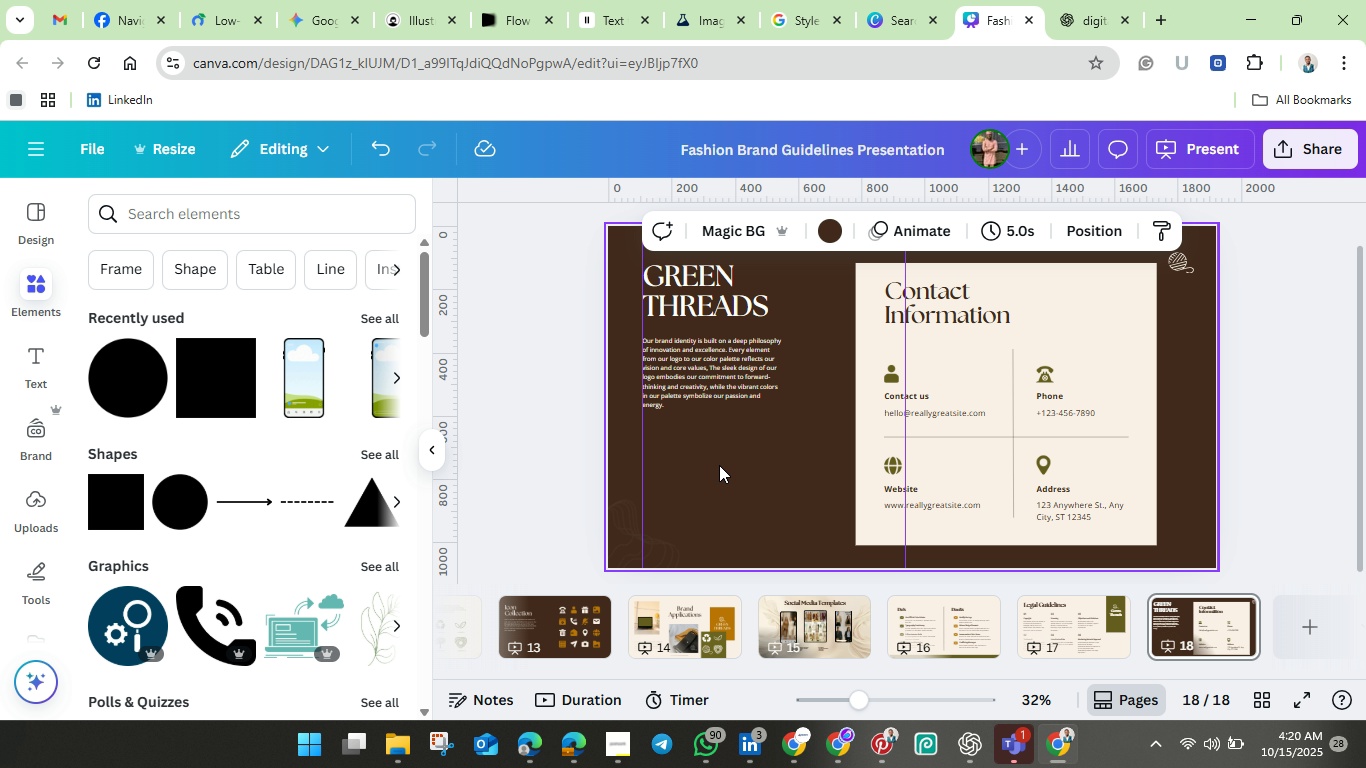 
left_click([719, 465])
 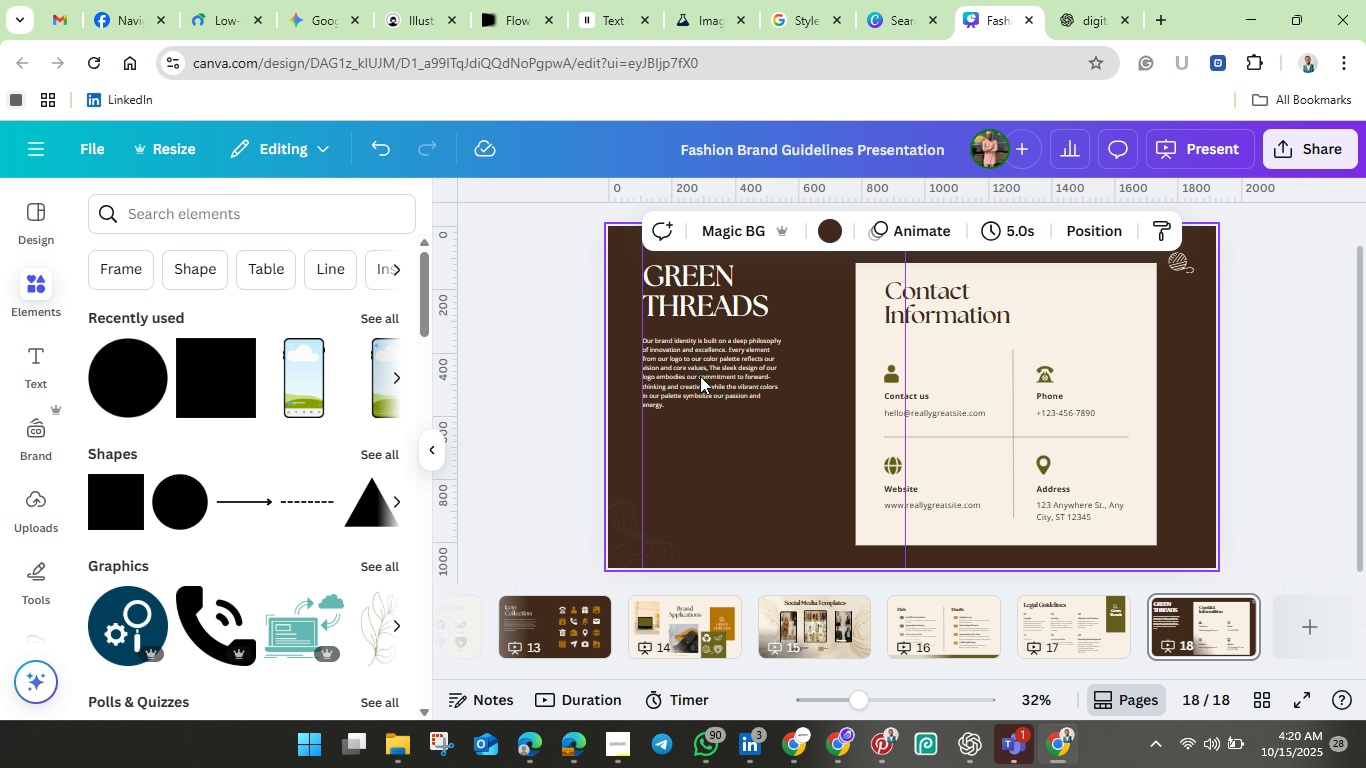 
left_click([700, 376])
 